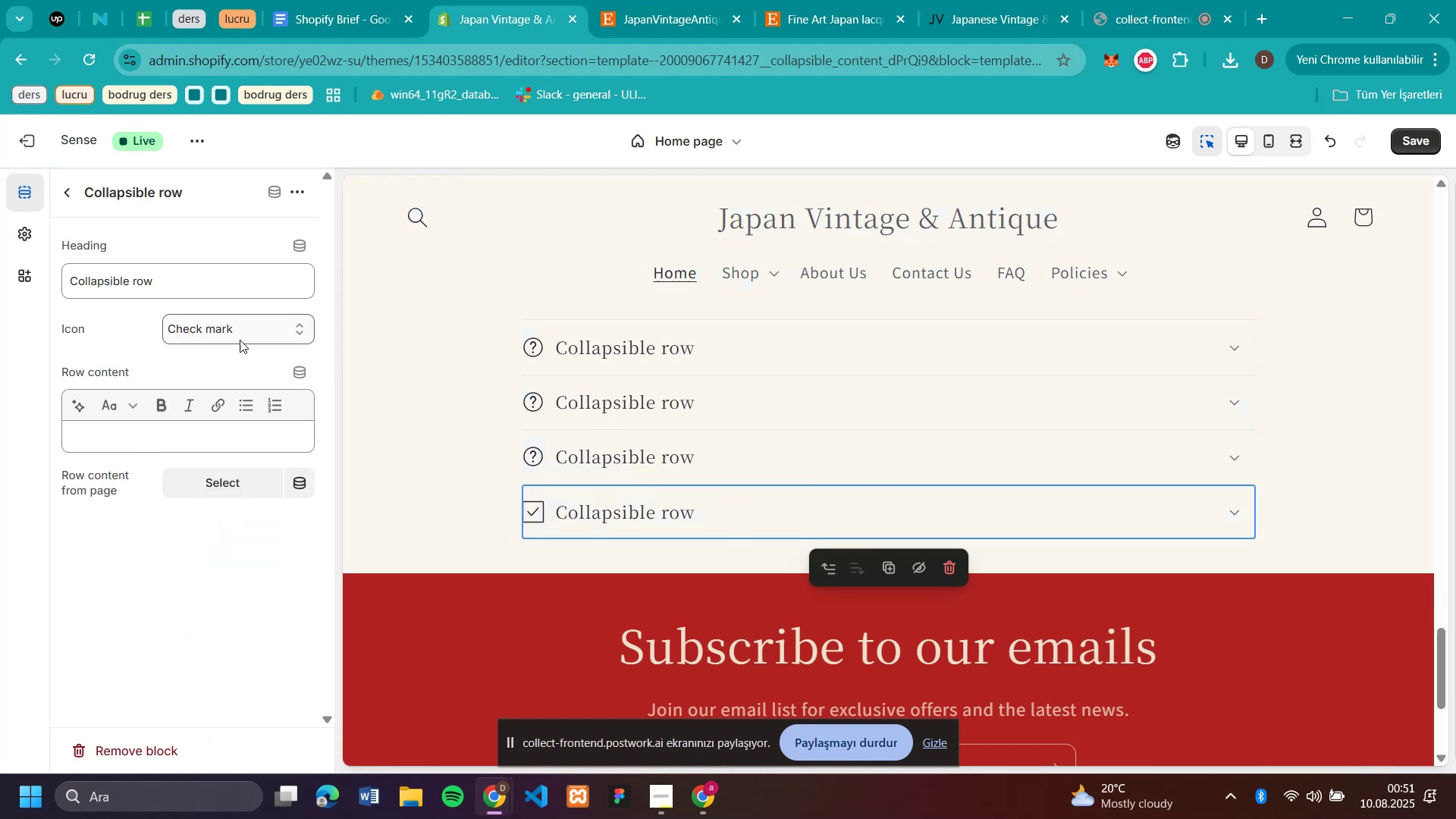 
left_click([230, 335])
 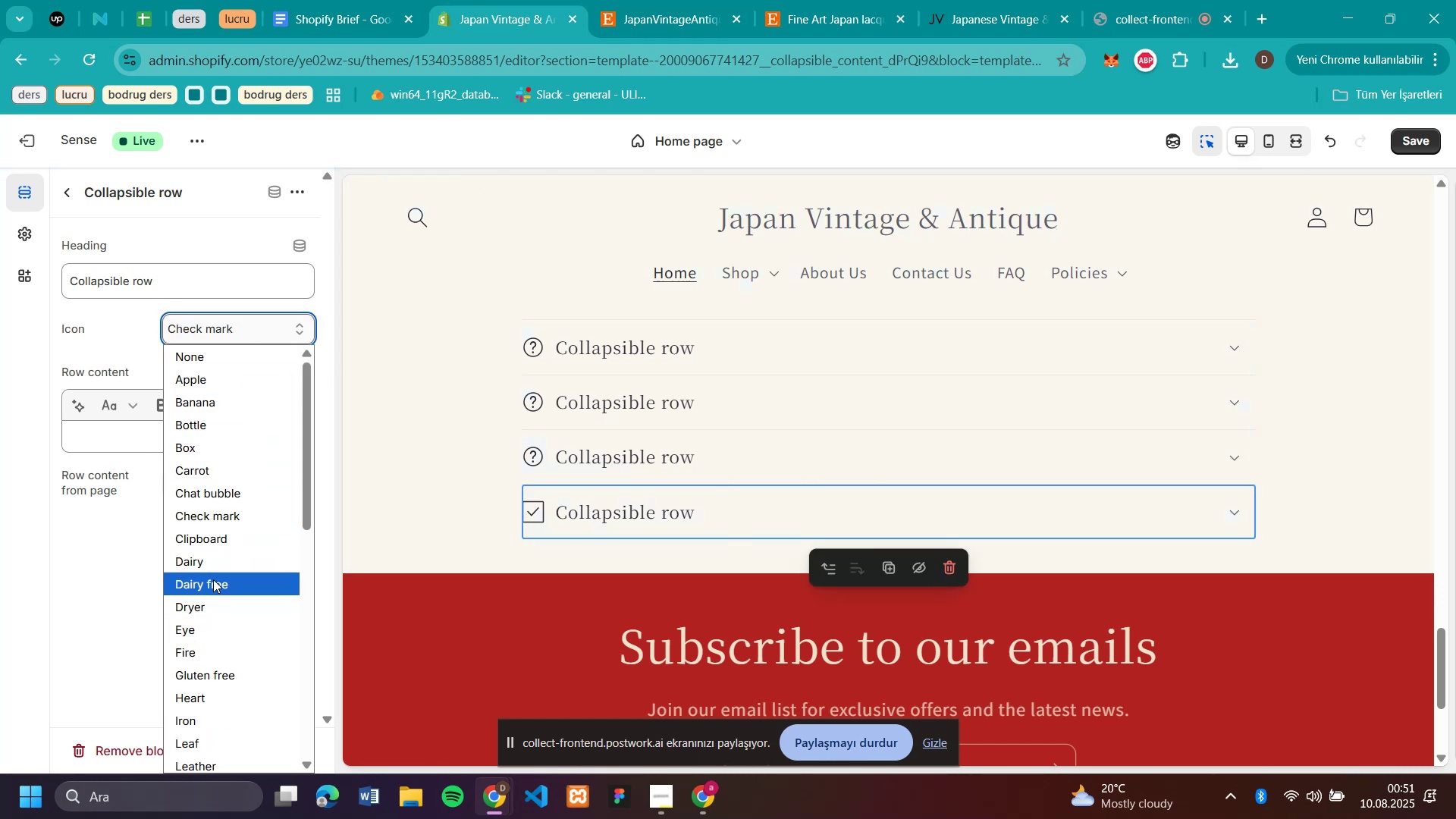 
scroll: coordinate [210, 577], scroll_direction: down, amount: 6.0
 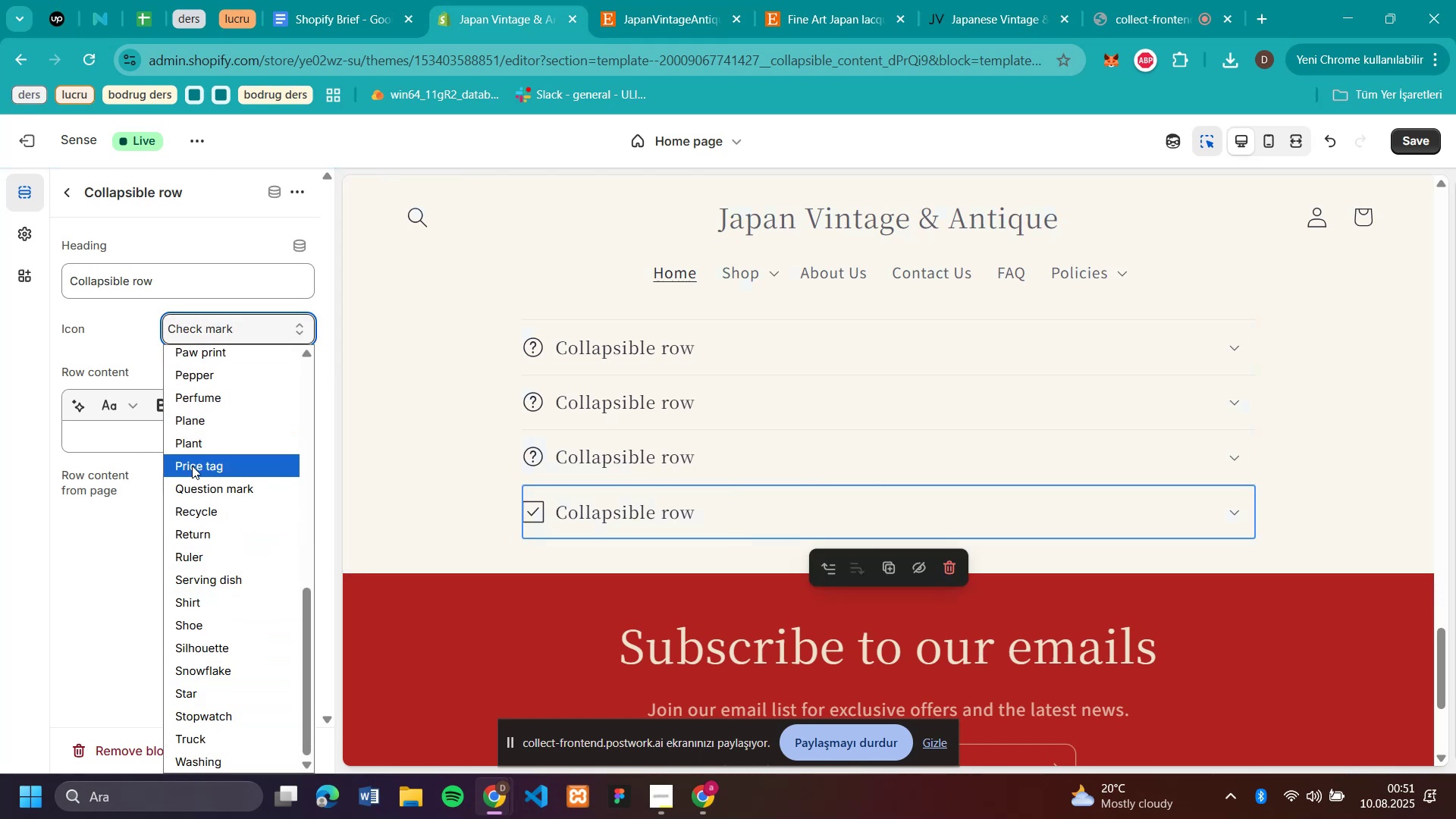 
left_click([196, 481])
 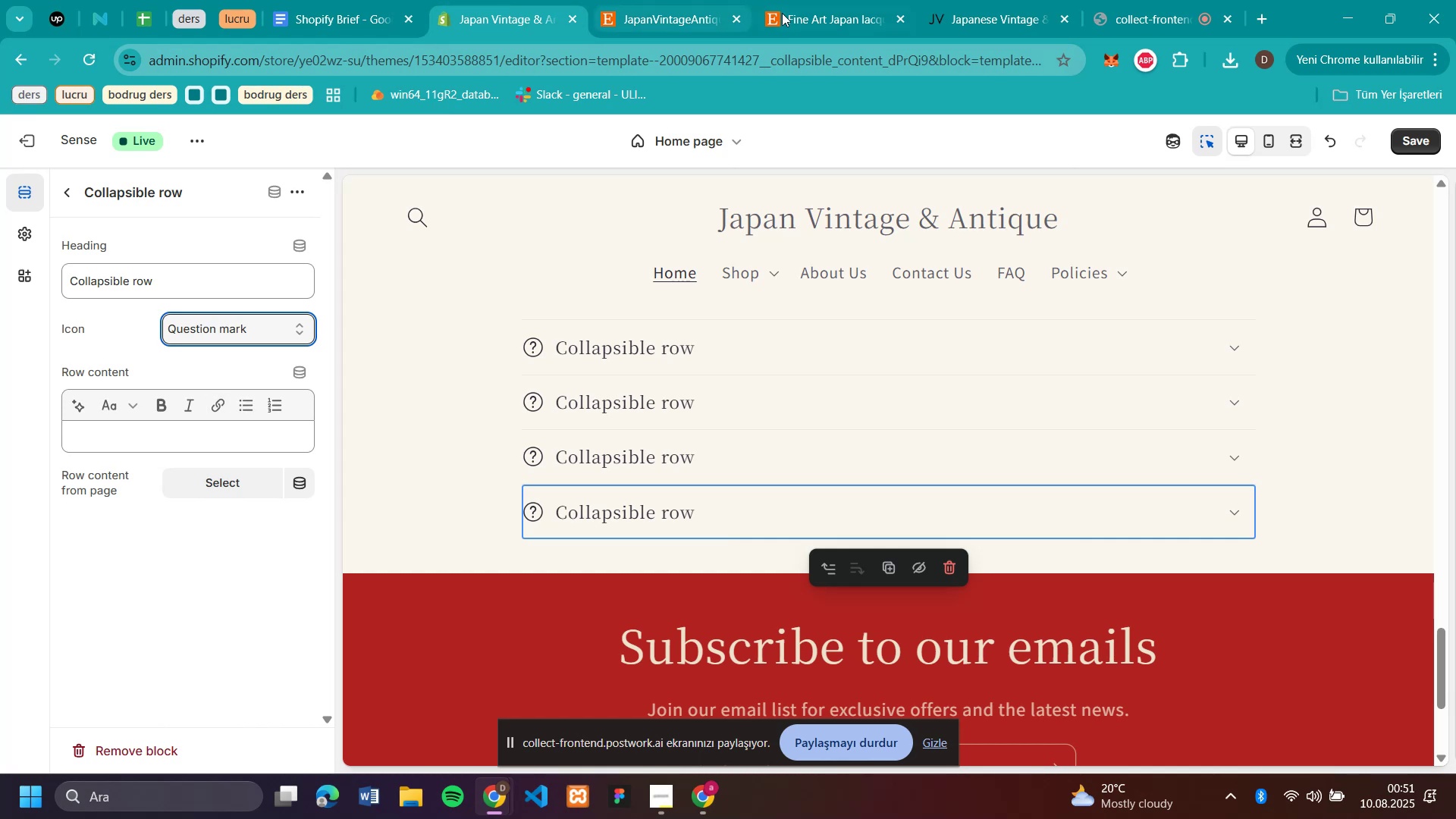 
left_click([821, 14])
 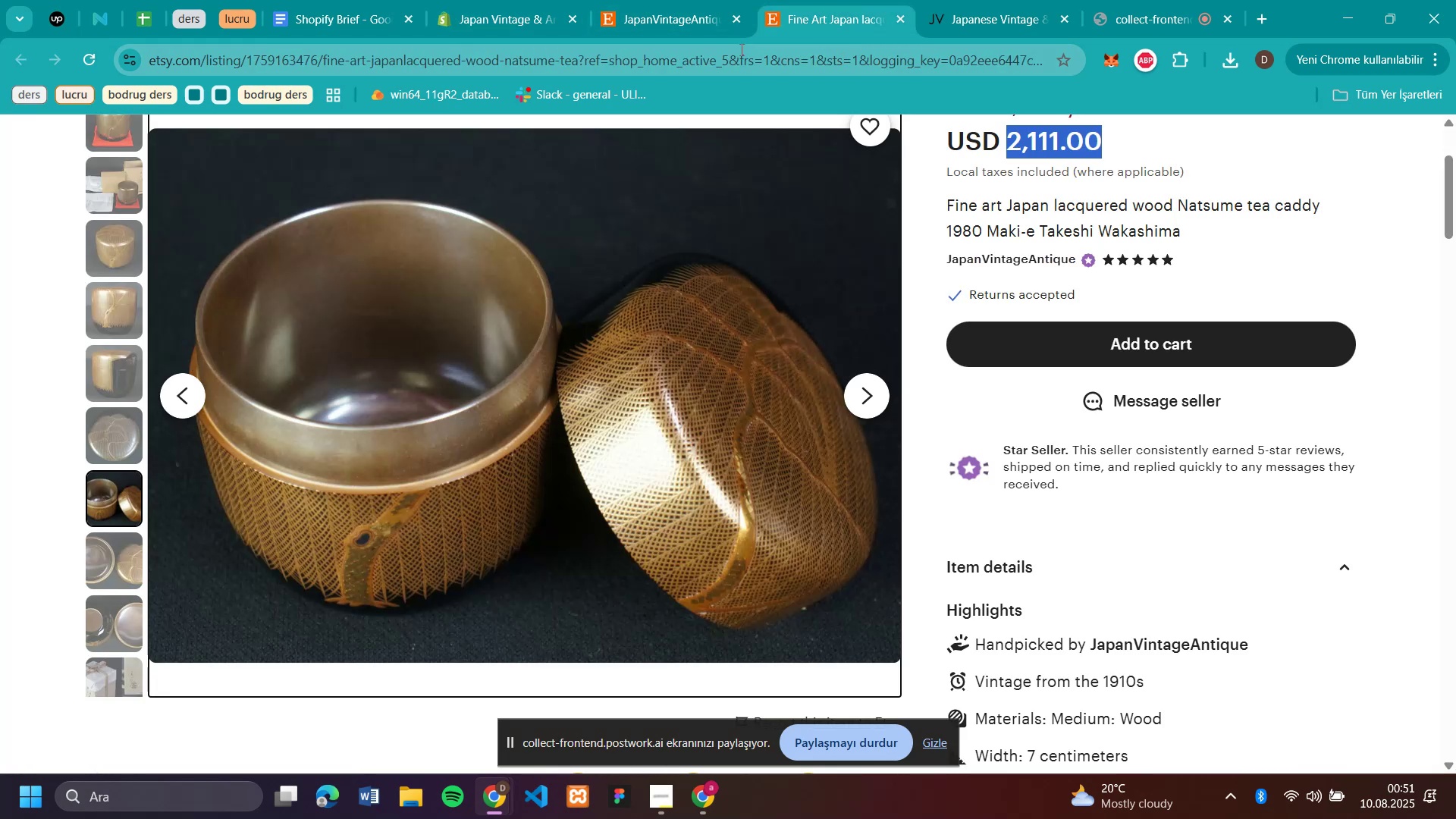 
left_click([628, 16])
 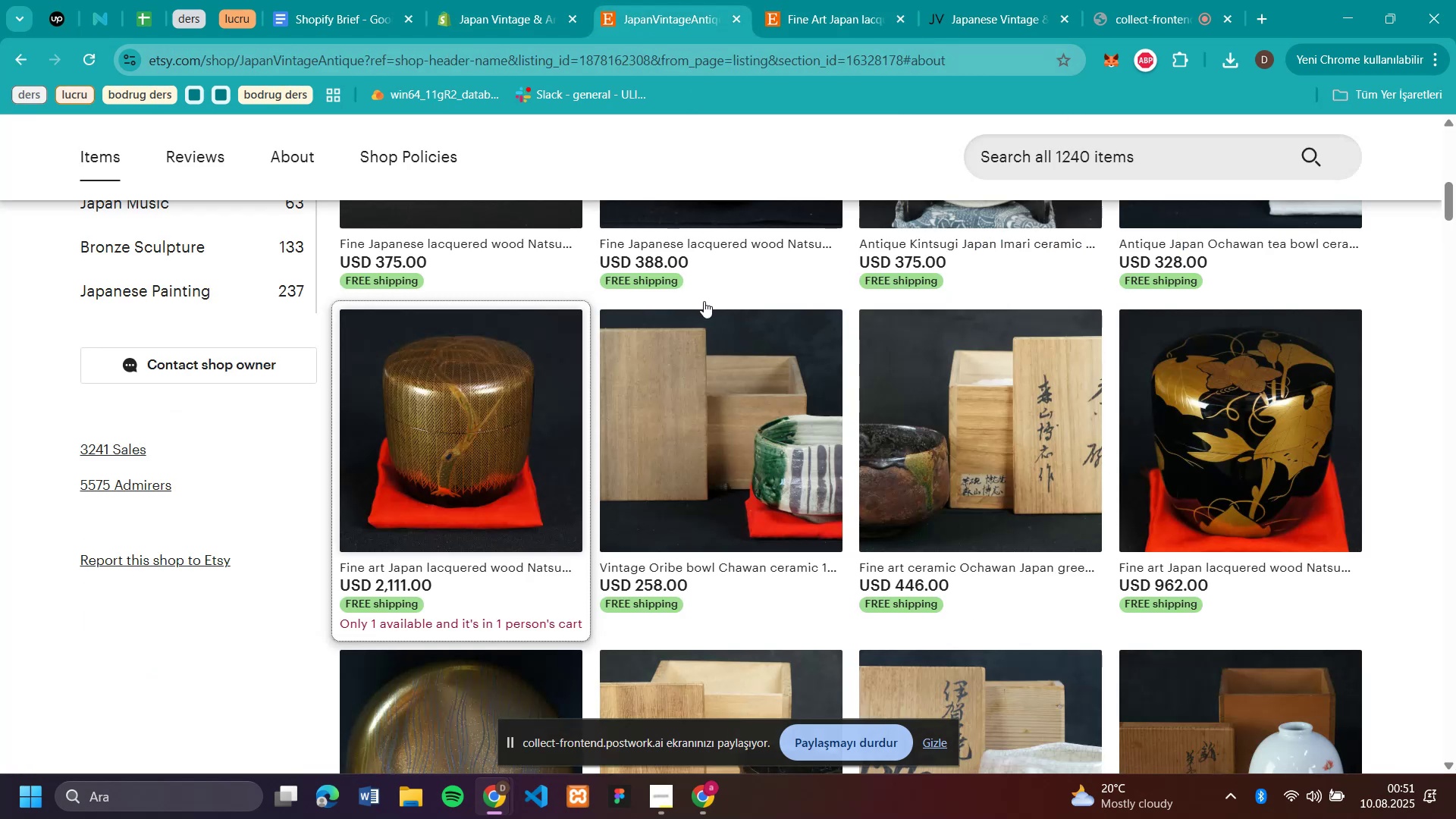 
scroll: coordinate [688, 366], scroll_direction: up, amount: 8.0
 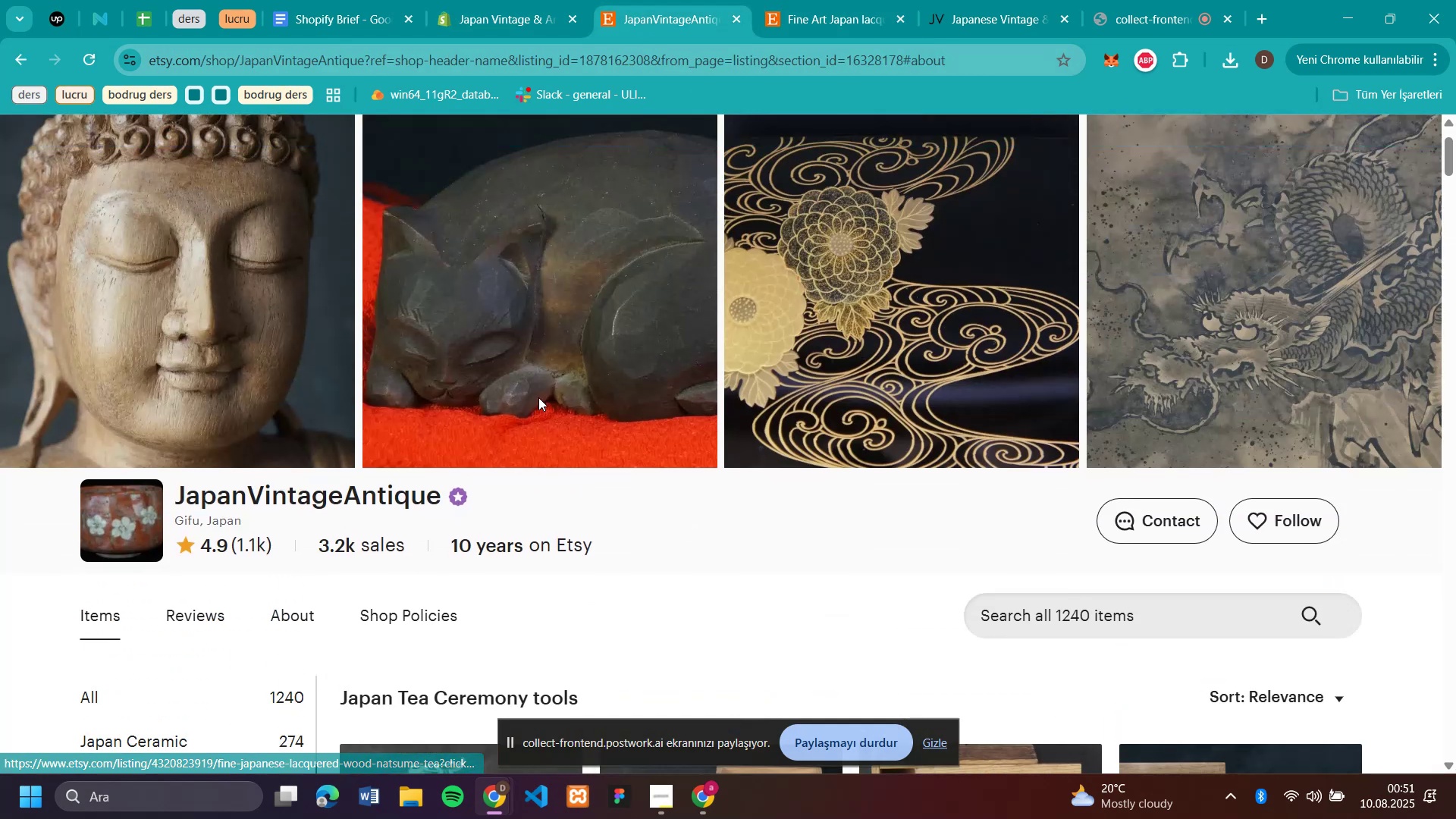 
scroll: coordinate [350, 475], scroll_direction: down, amount: 101.0
 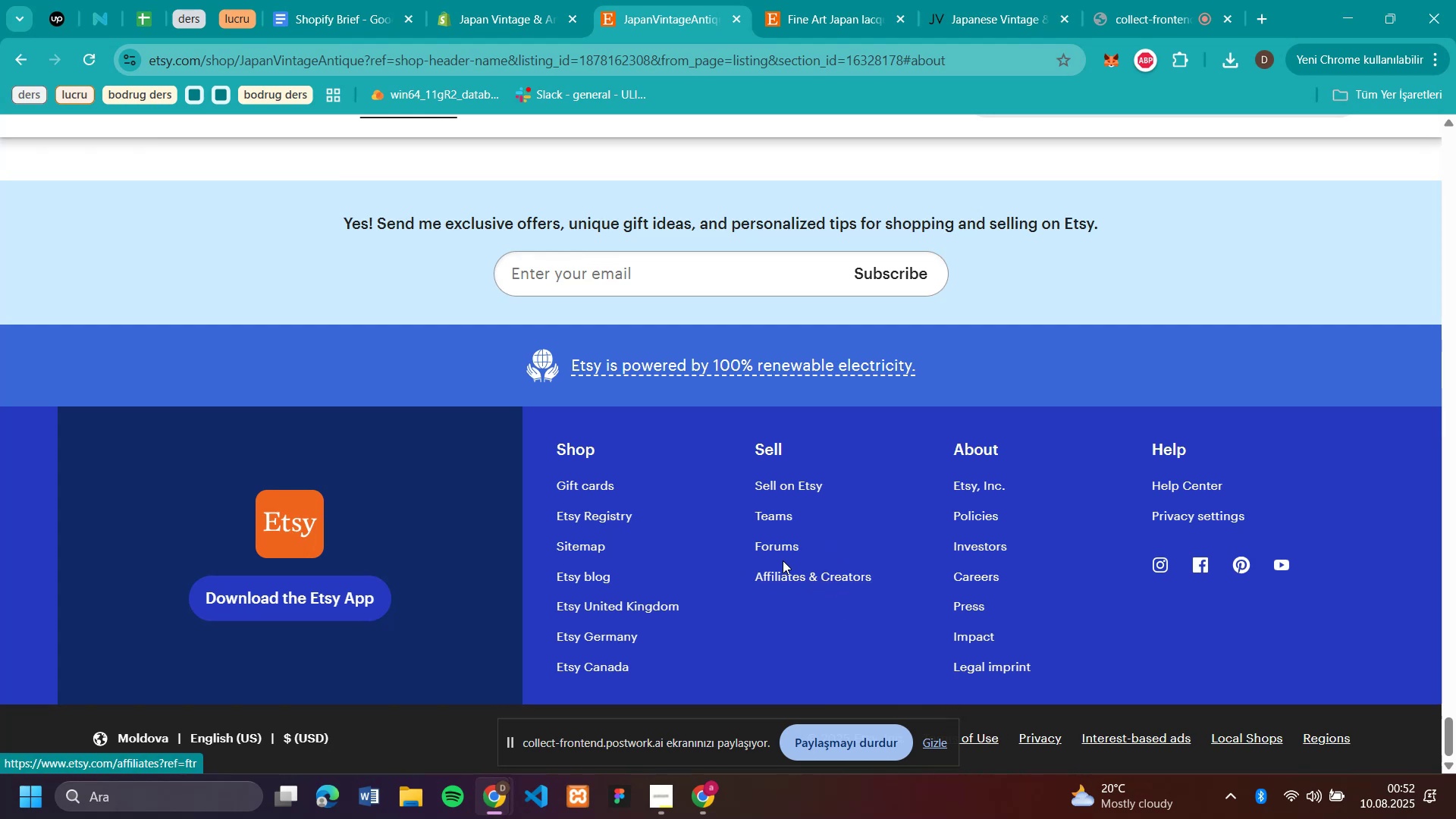 
wait(15.94)
 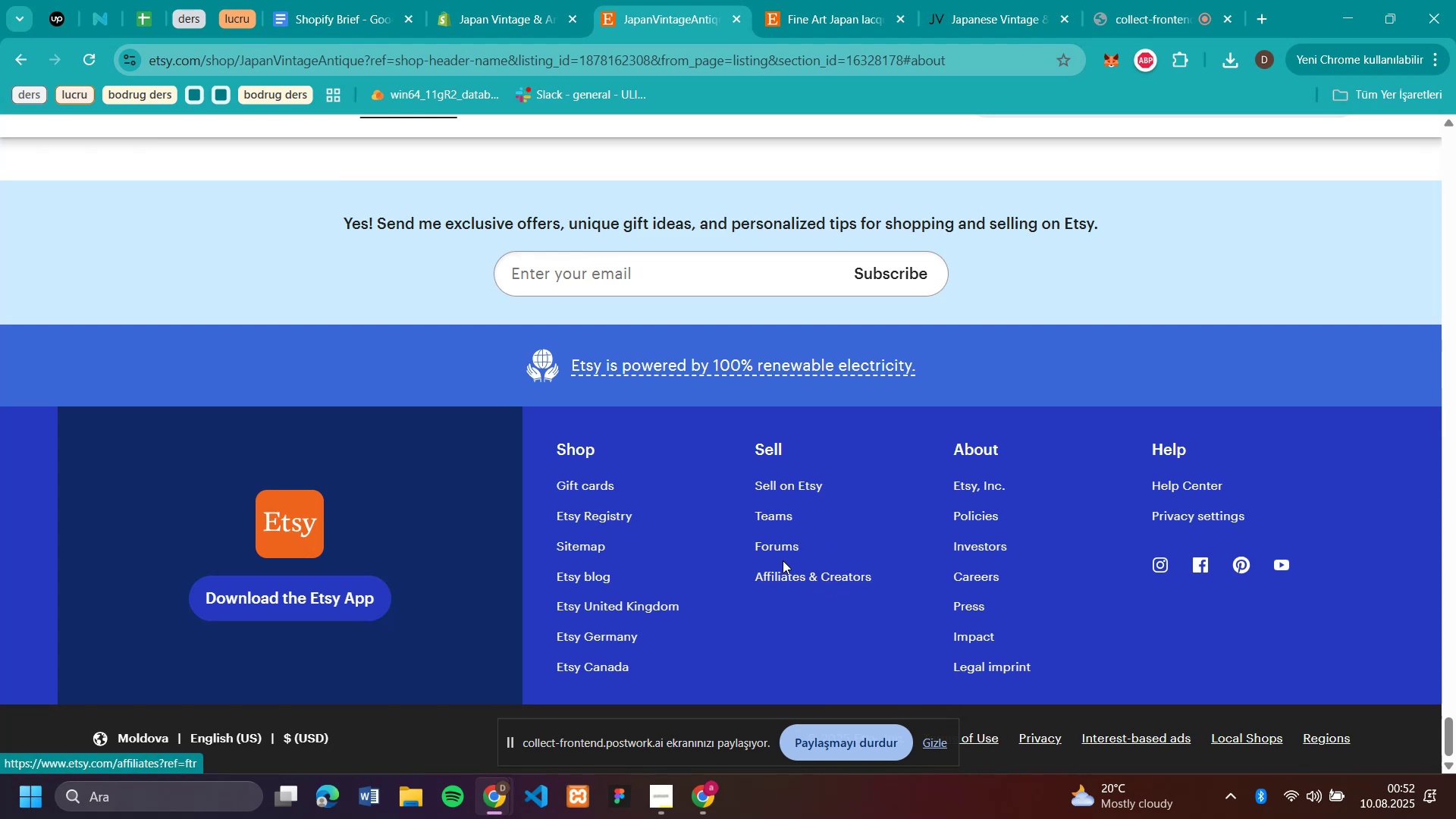 
left_click([765, 65])
 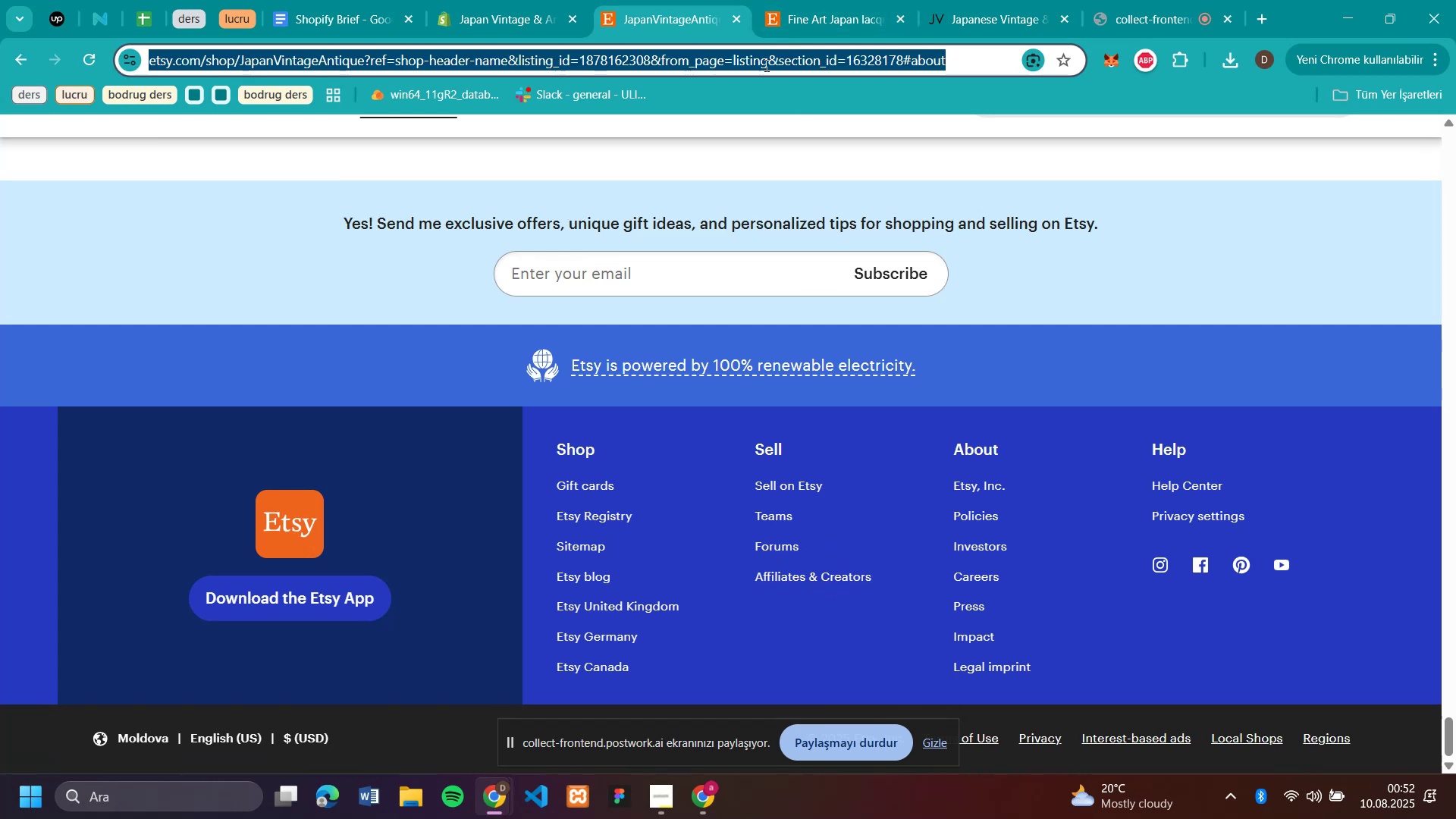 
key(Control+C)
 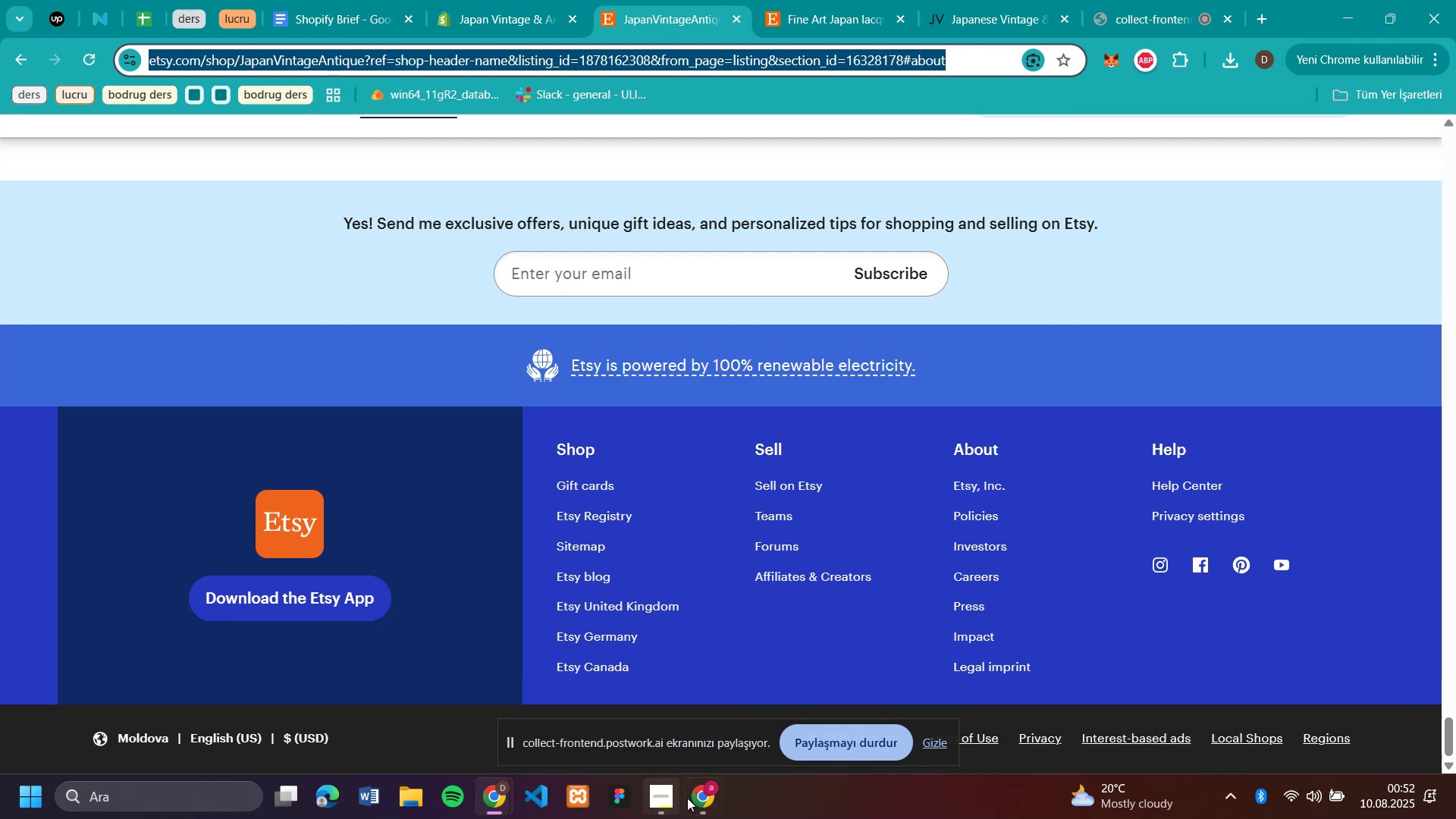 
left_click([704, 803])
 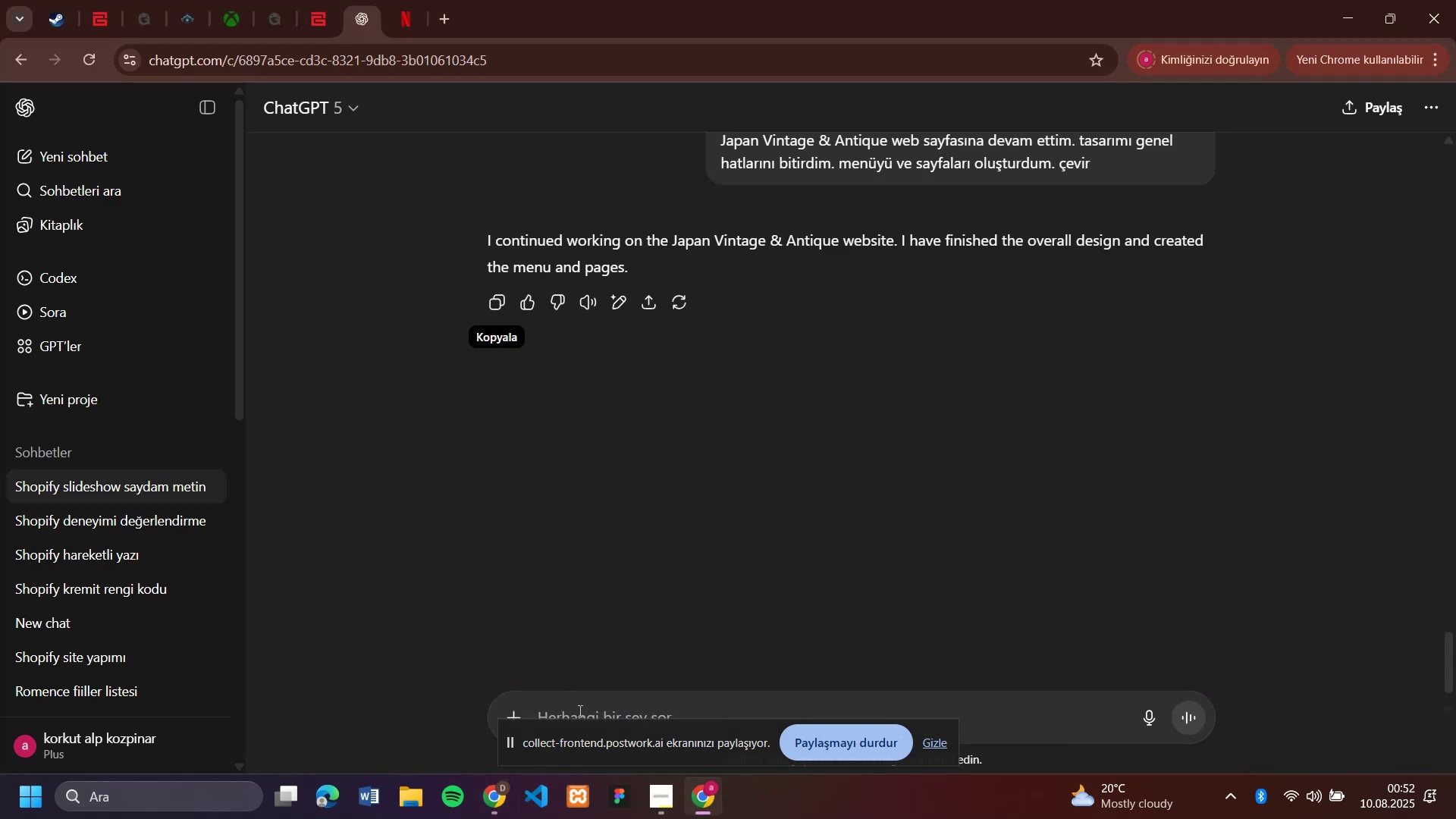 
left_click([579, 711])
 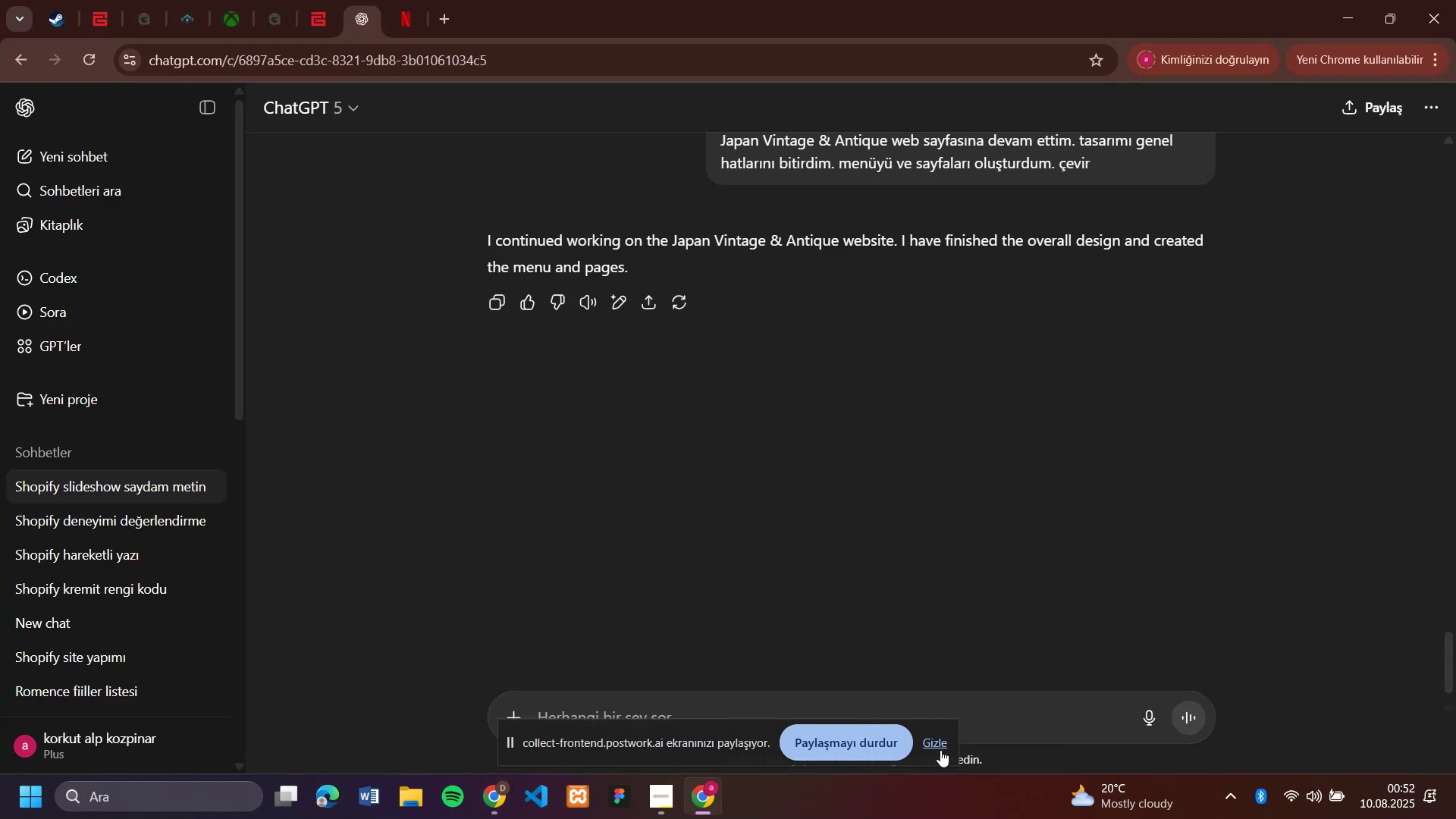 
left_click([940, 748])
 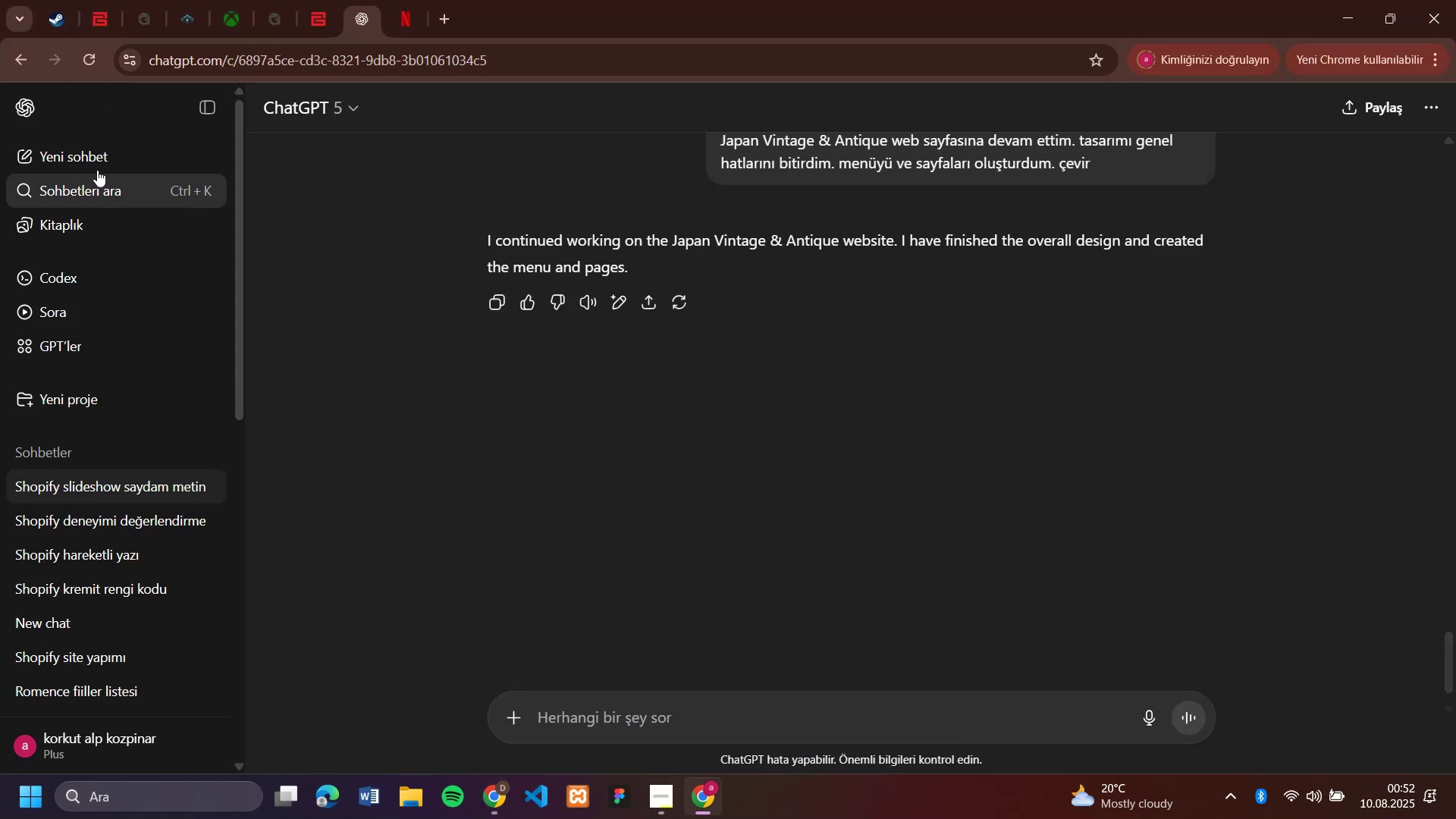 
left_click([89, 146])
 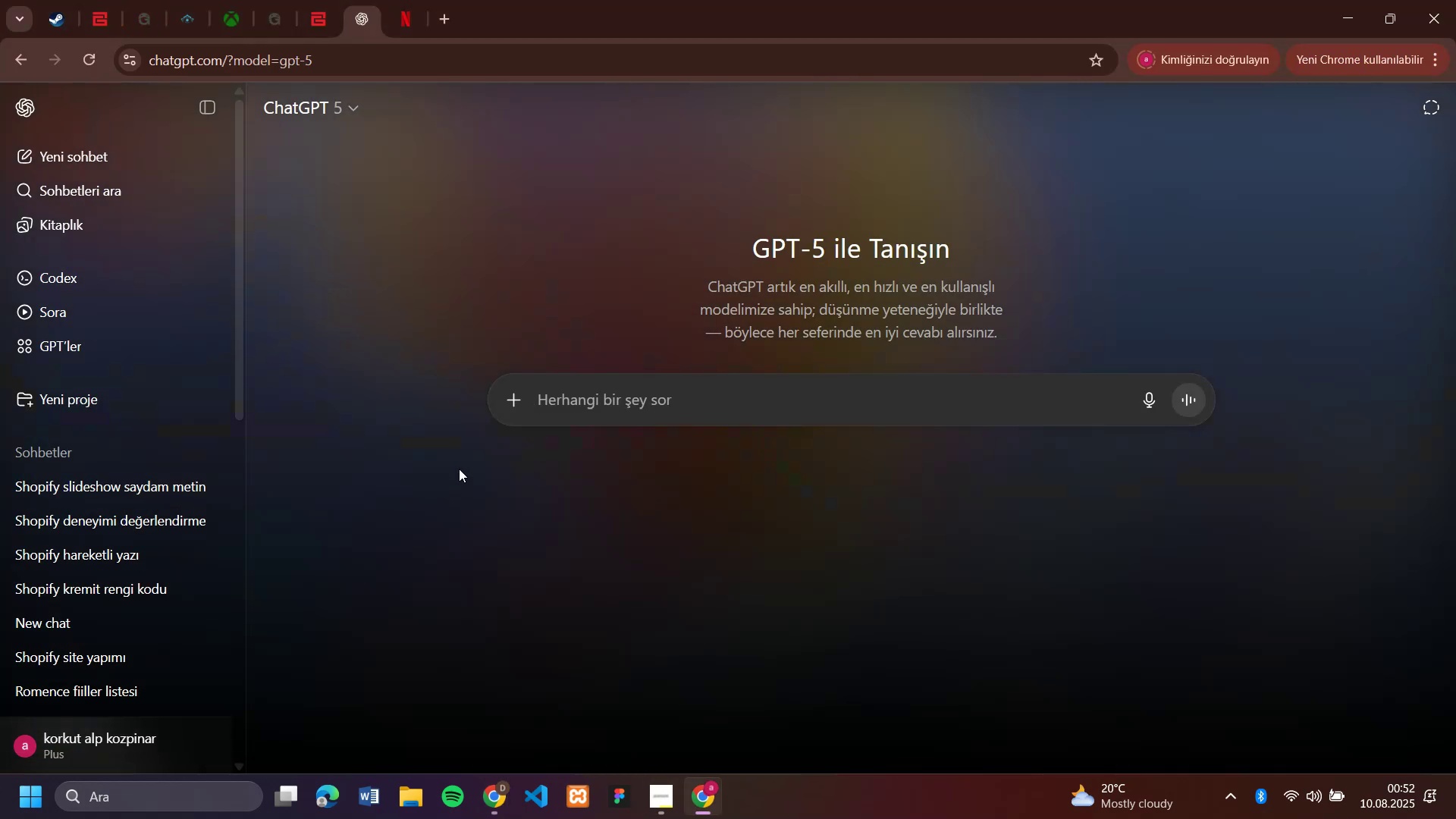 
key(Control+V)
 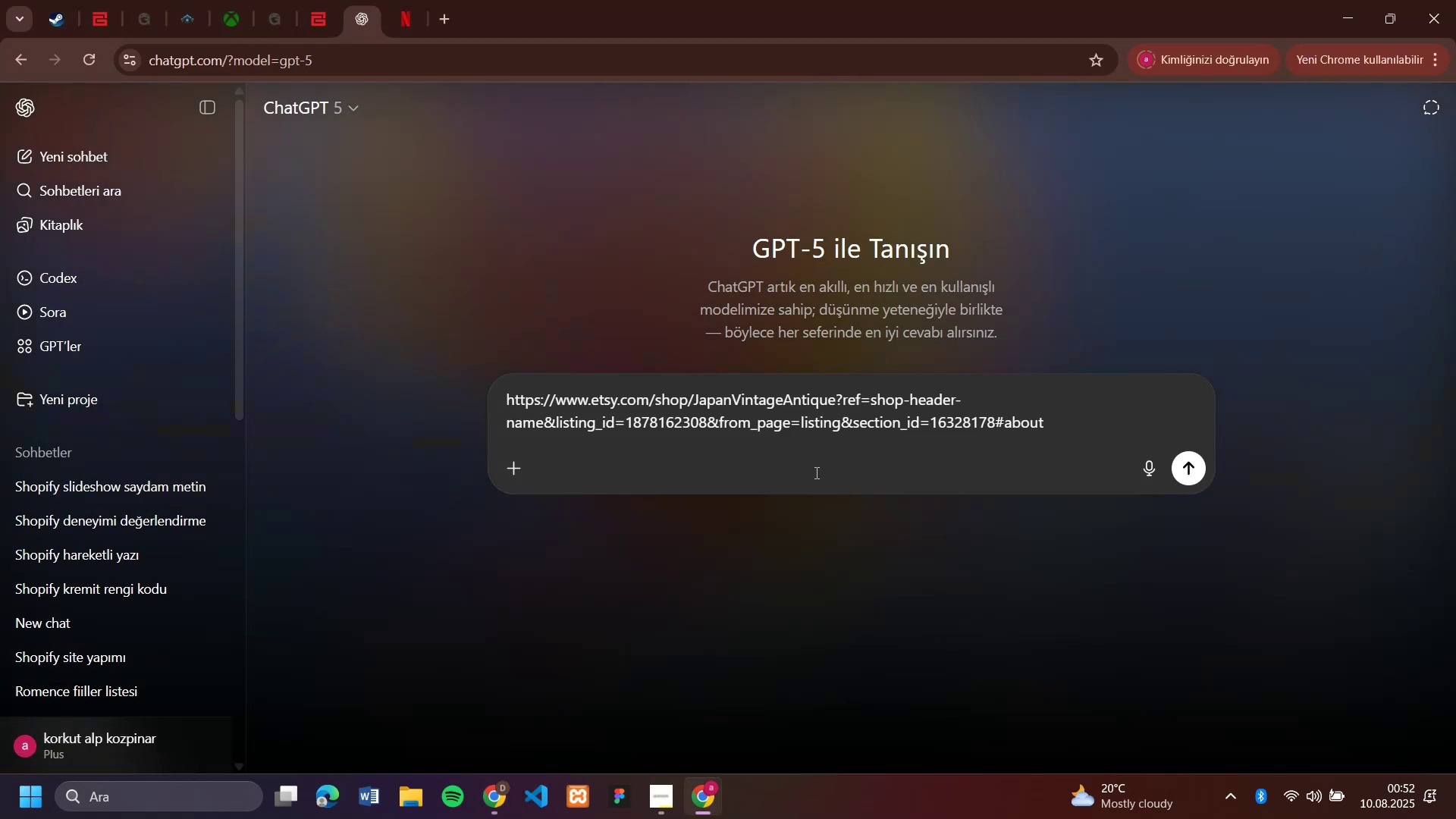 
hold_key(key=Space, duration=0.59)
 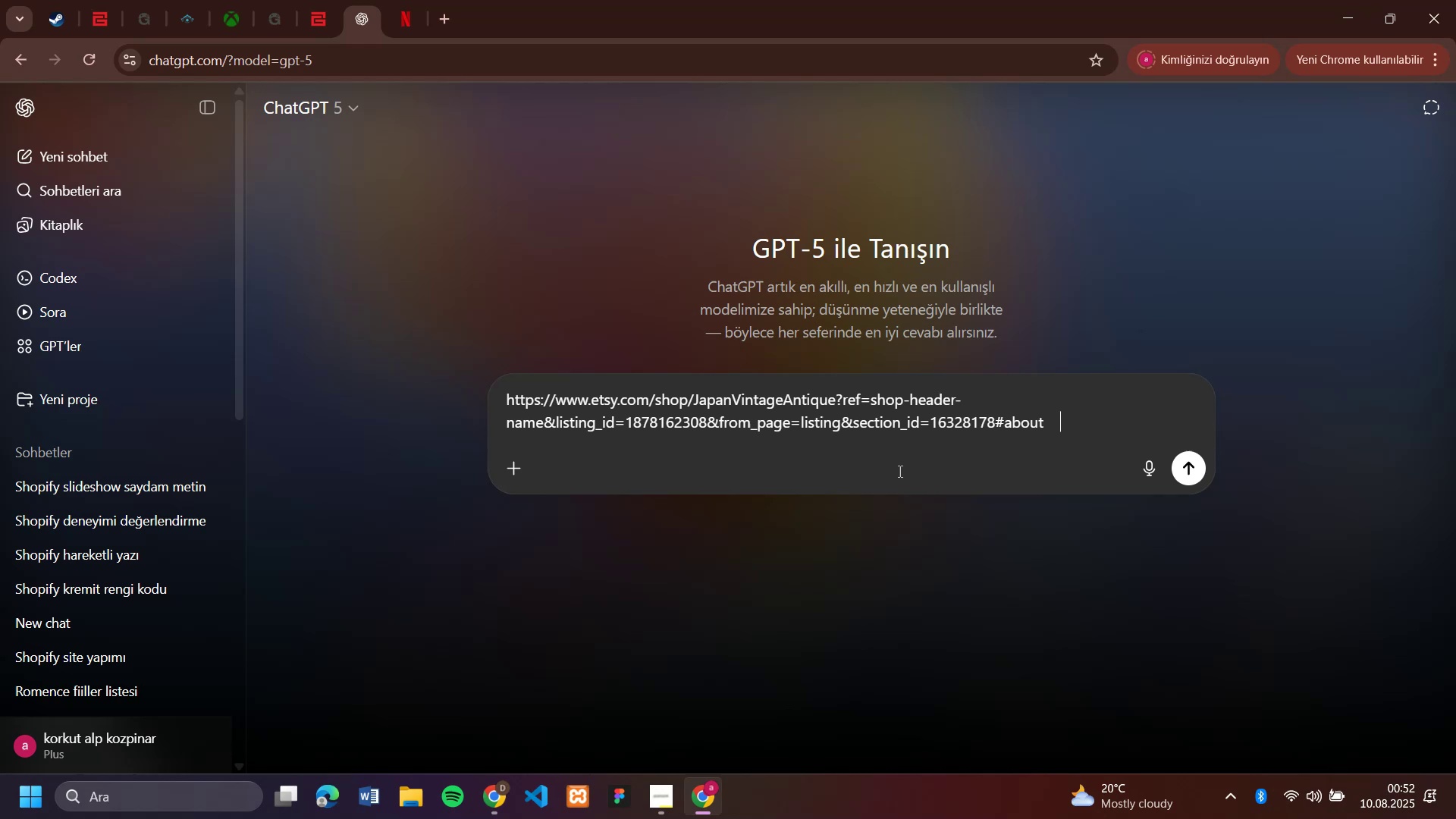 
type(bu sayfa '\'n FAQ olu;tur)
 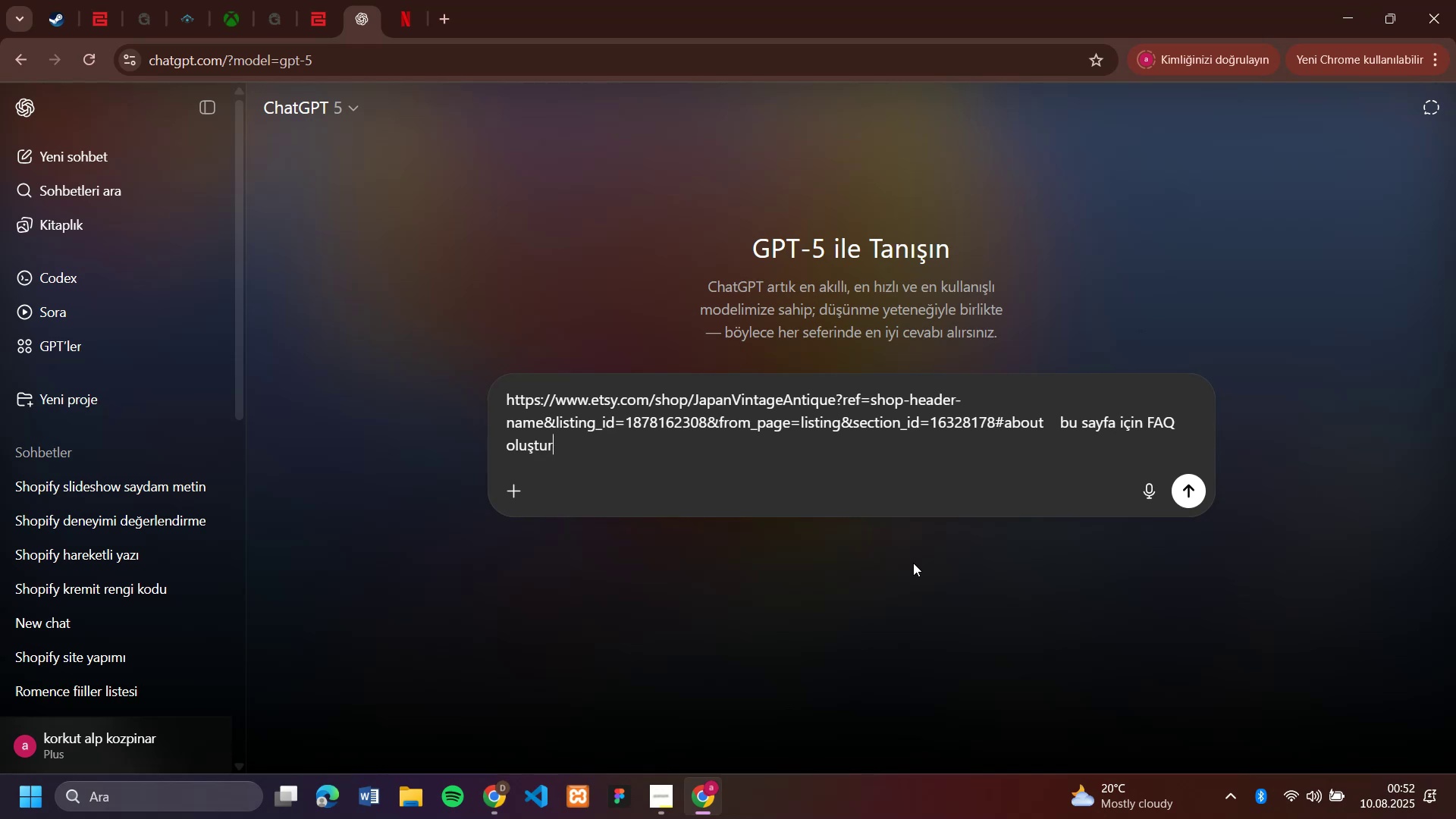 
key(Enter)
 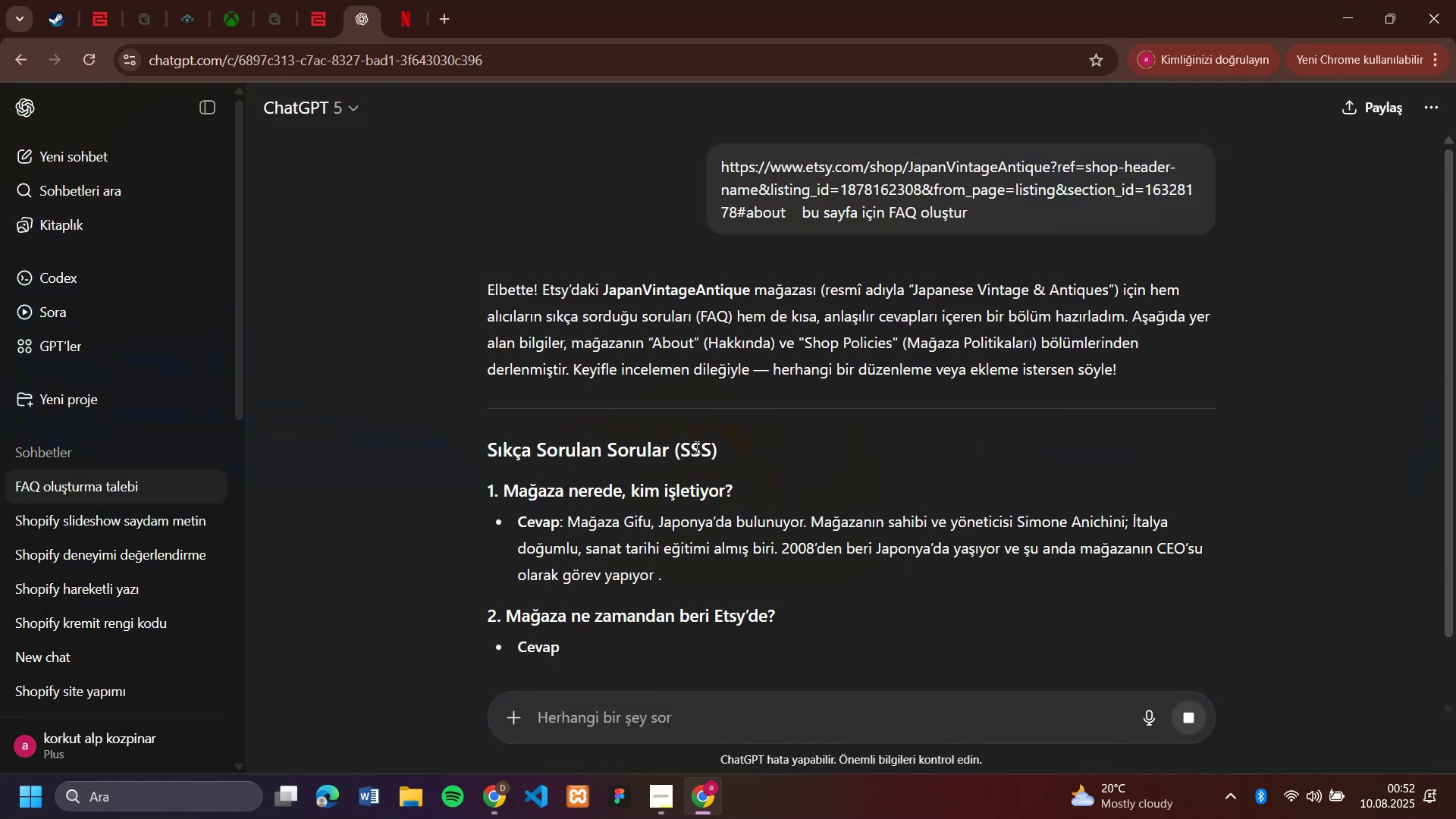 
wait(5.42)
 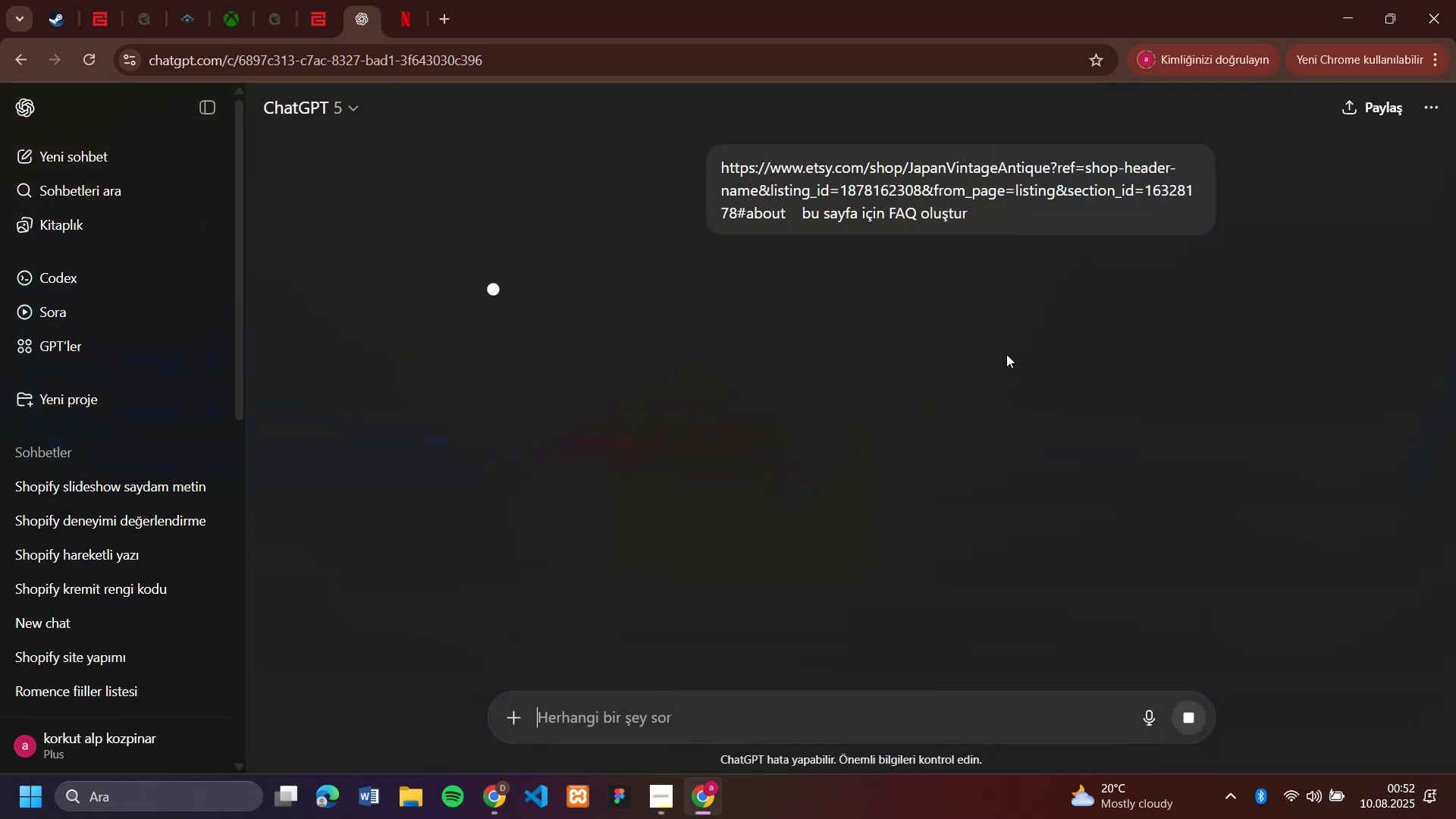 
type('ng)
 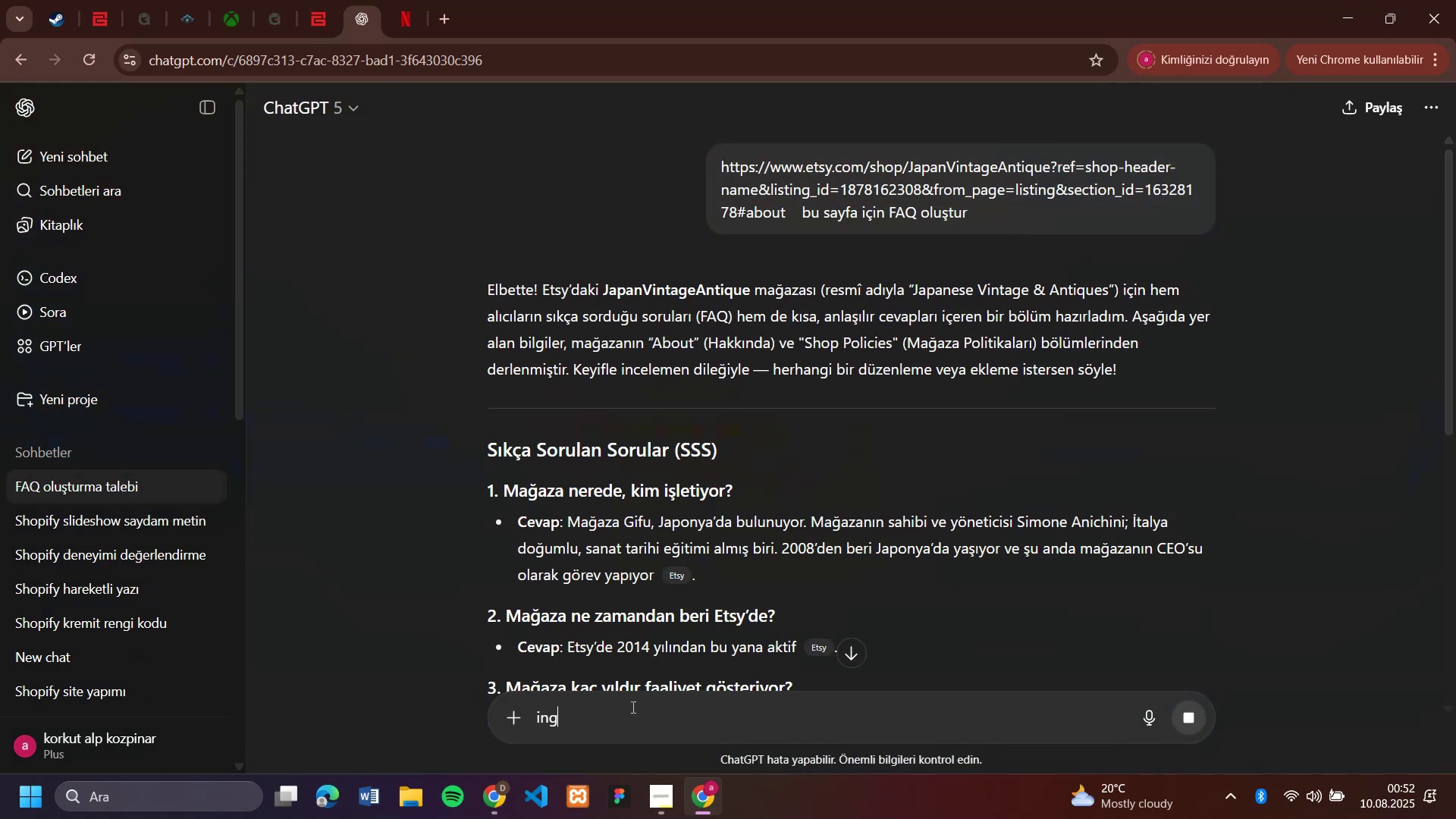 
key(Enter)
 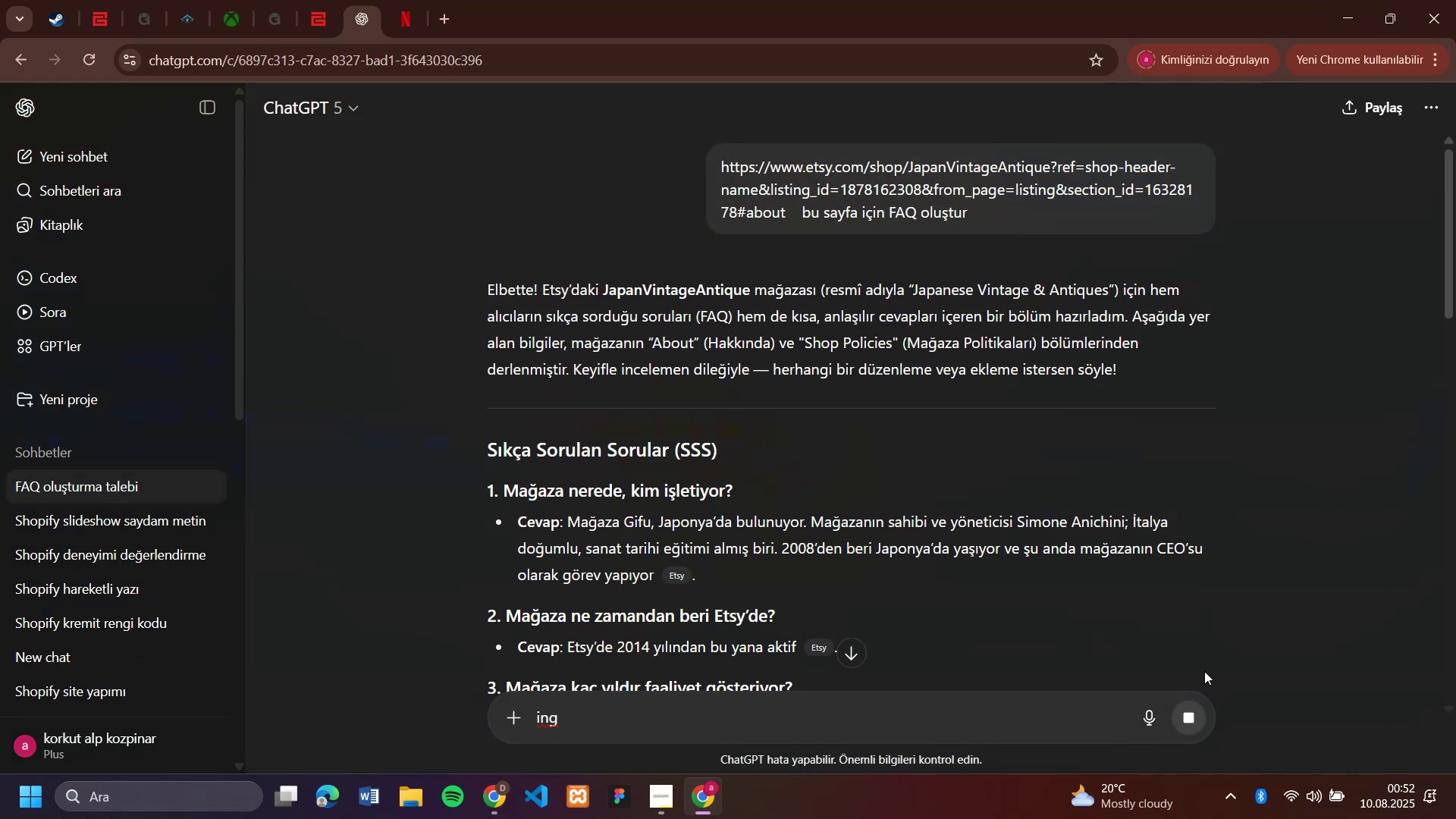 
scroll: coordinate [892, 566], scroll_direction: down, amount: 12.0
 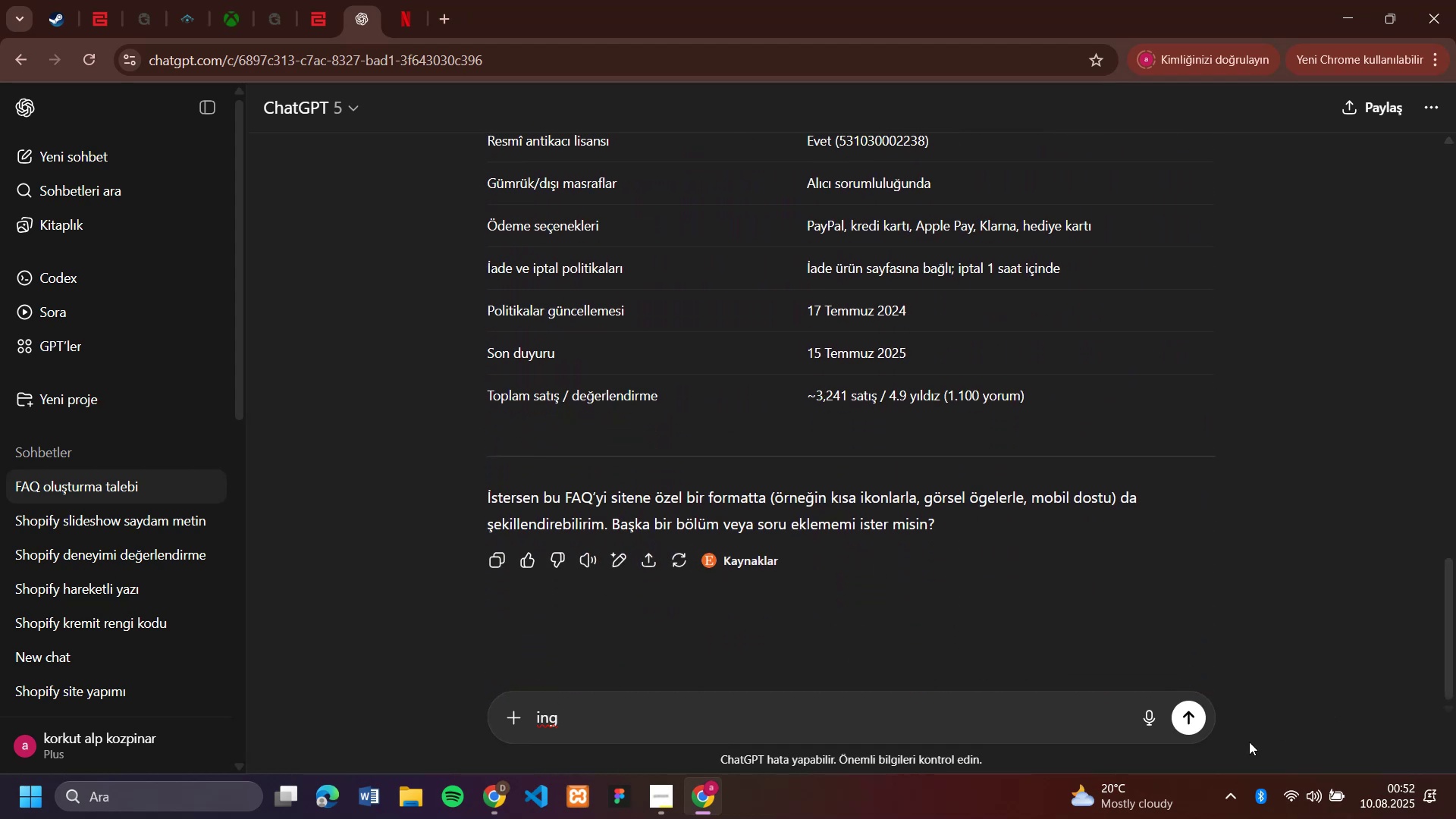 
left_click([1191, 727])
 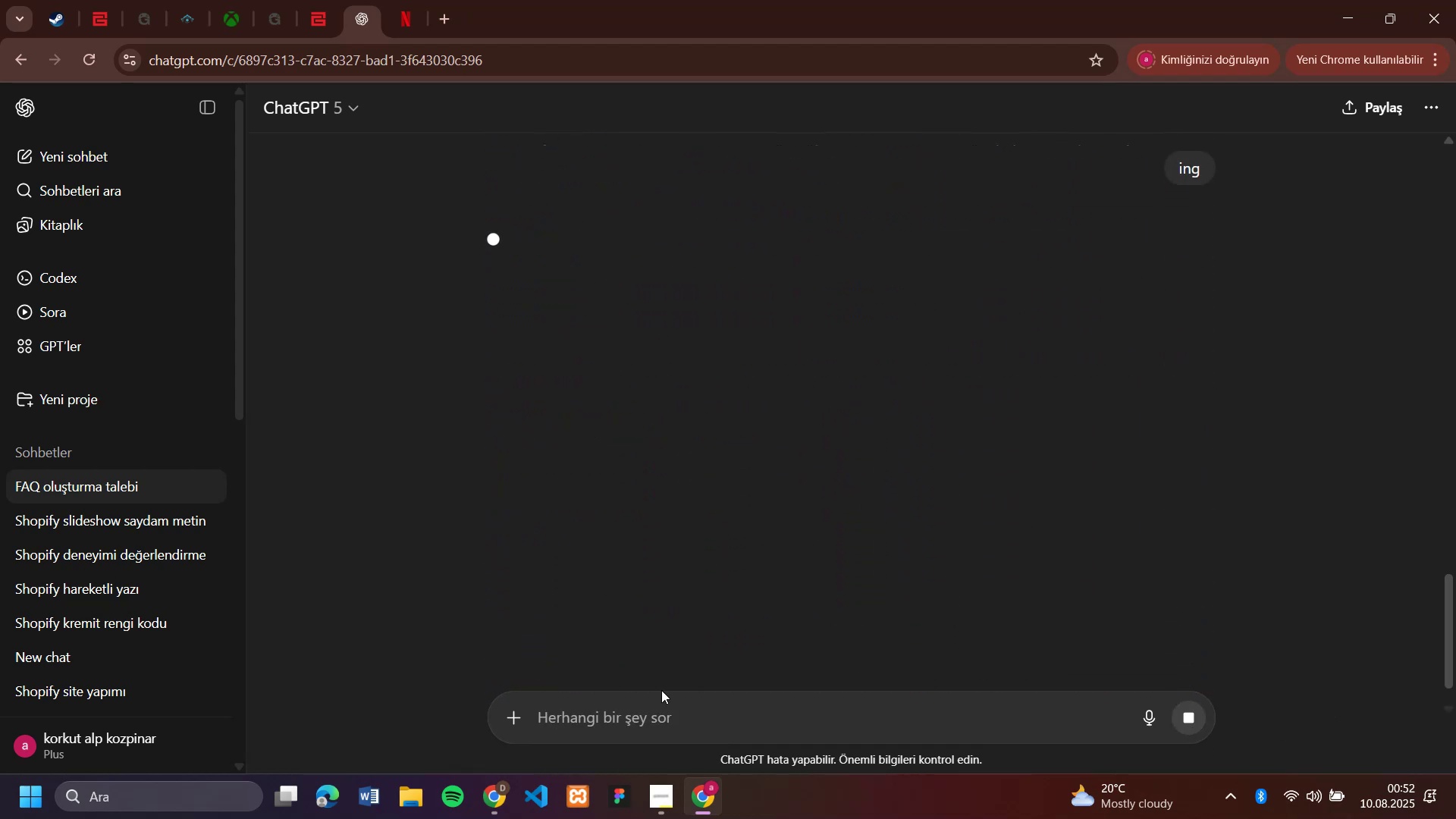 
mouse_move([499, 781])
 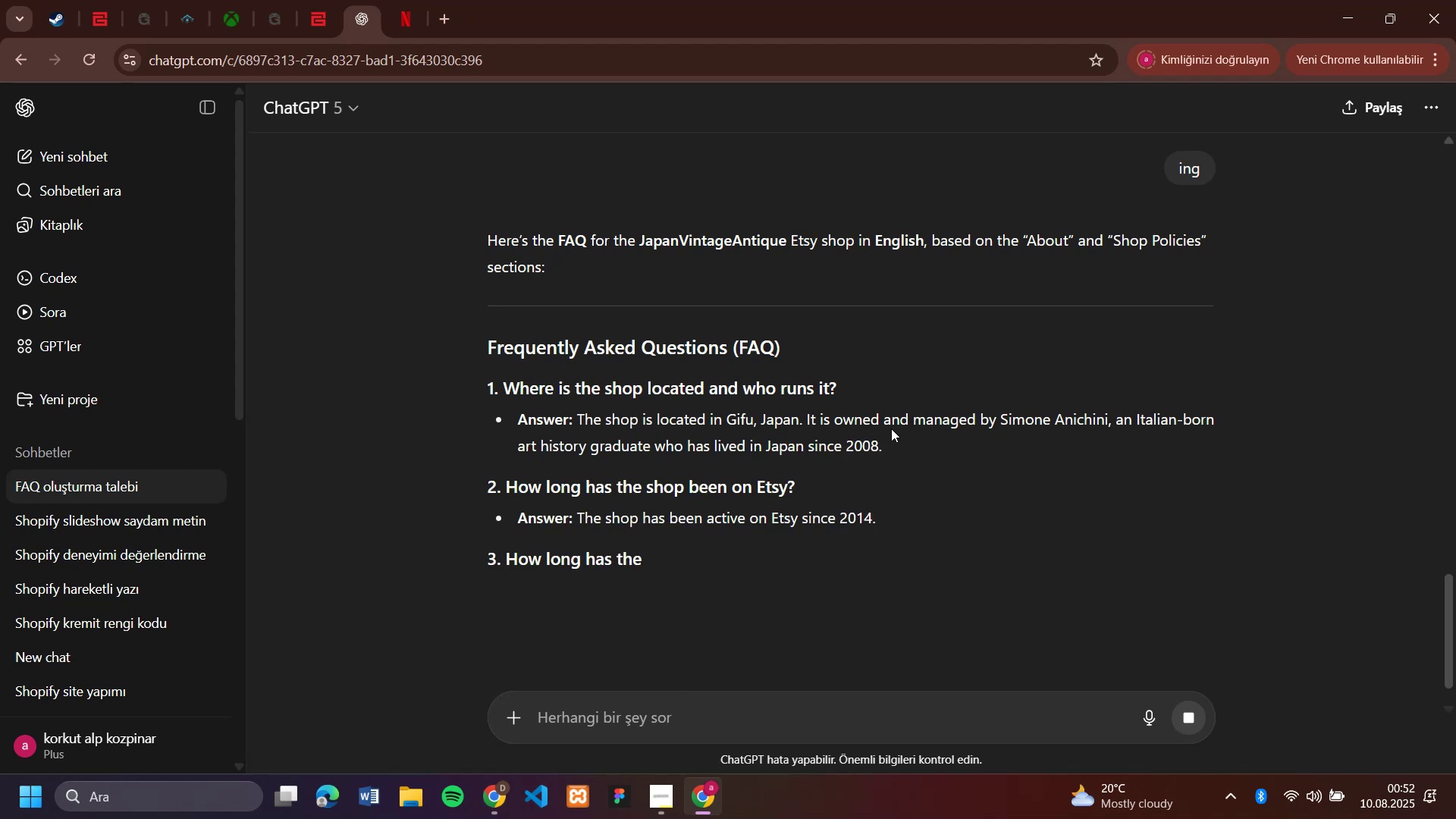 
scroll: coordinate [891, 428], scroll_direction: down, amount: 1.0
 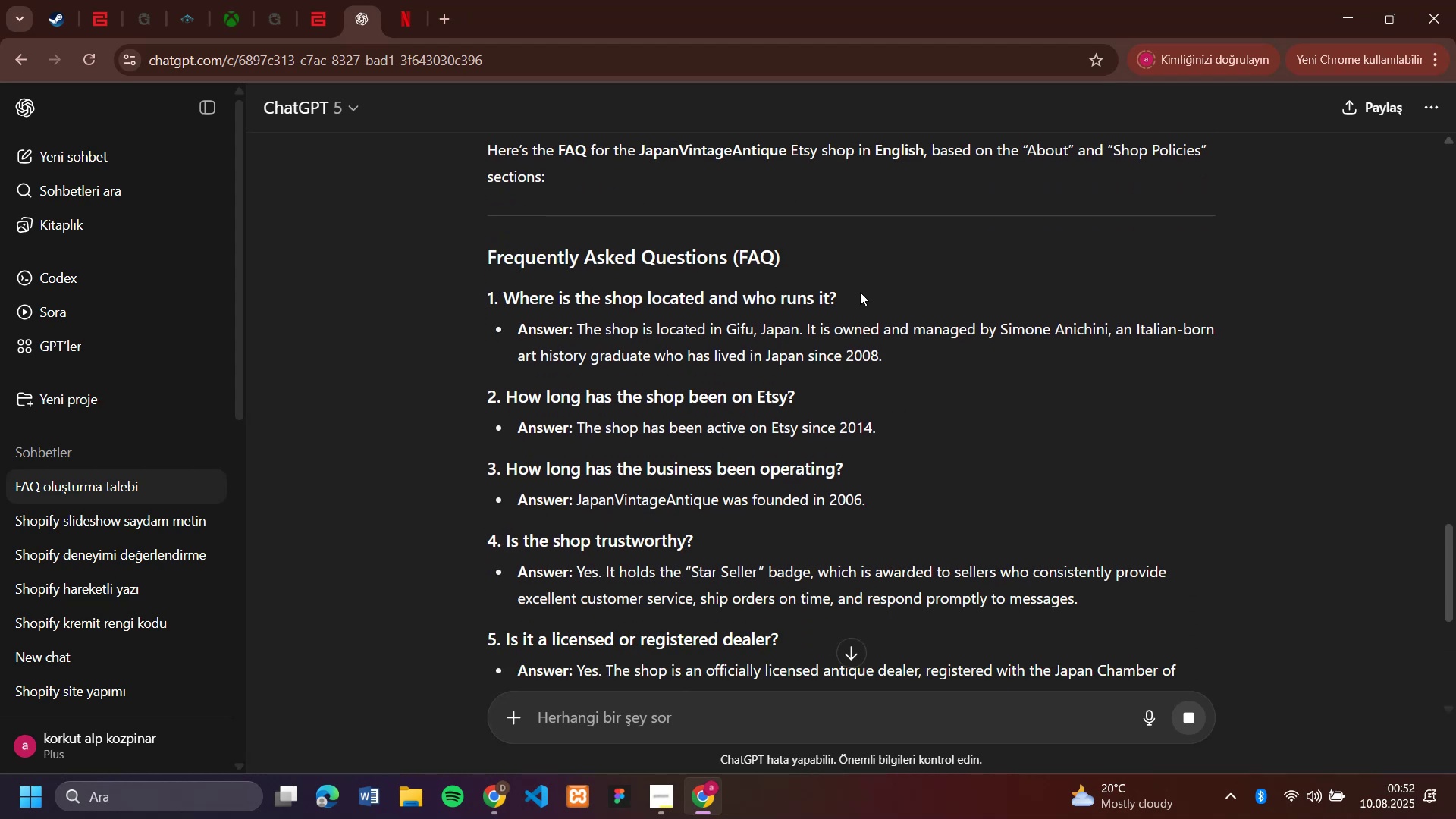 
left_click_drag(start_coordinate=[860, 292], to_coordinate=[504, 301])
 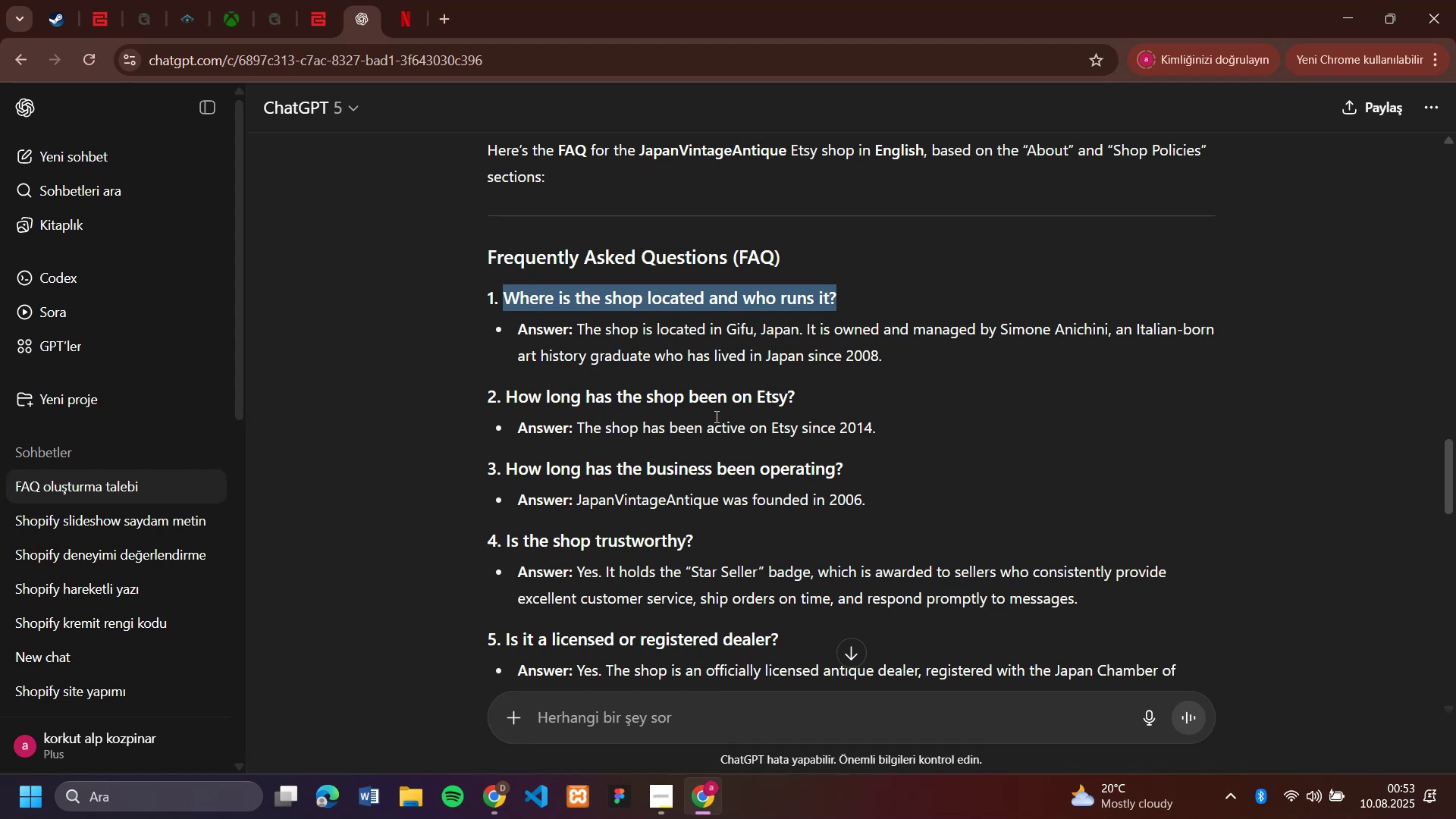 
left_click([715, 416])
 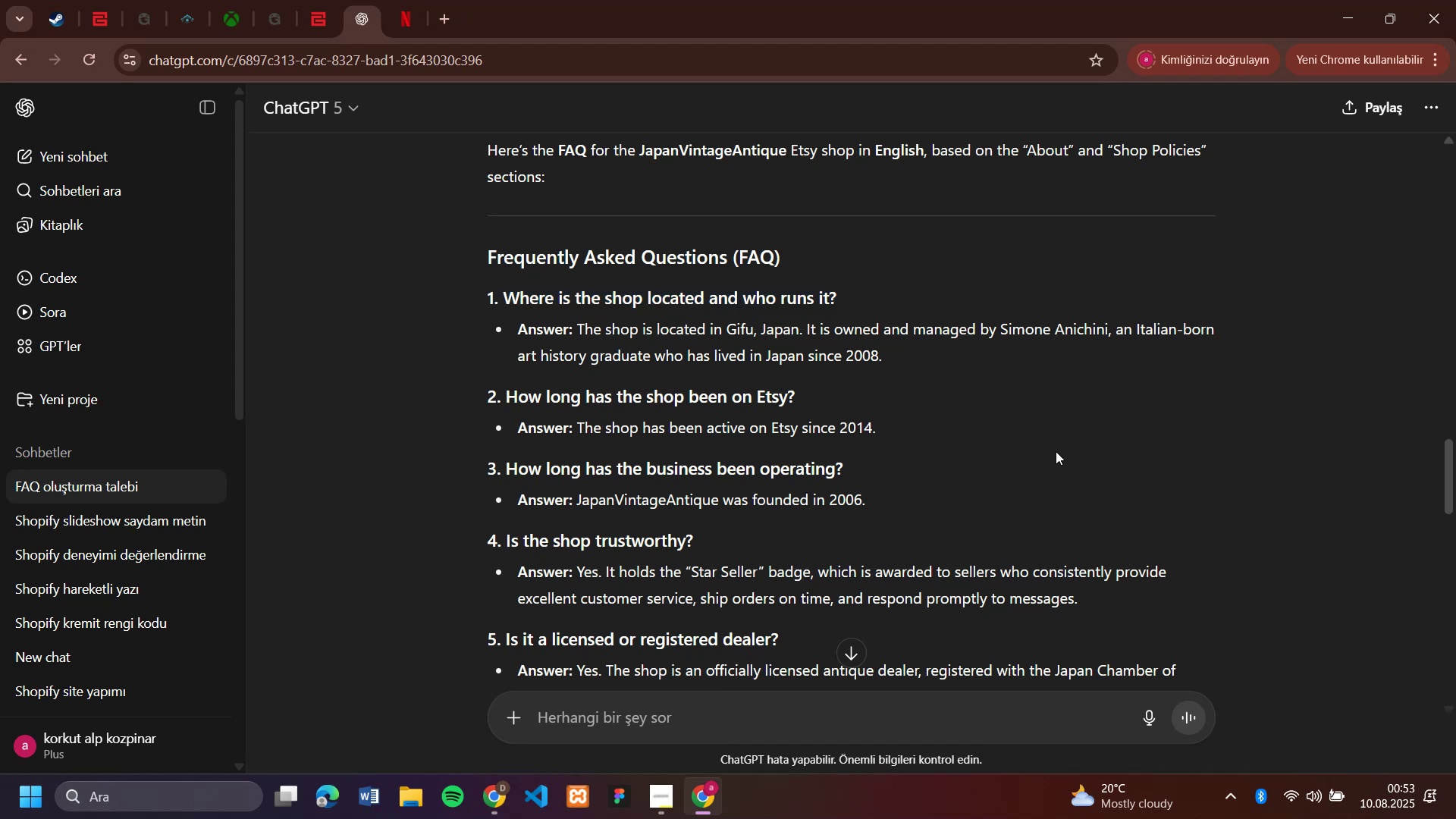 
scroll: coordinate [1056, 451], scroll_direction: down, amount: 3.0
 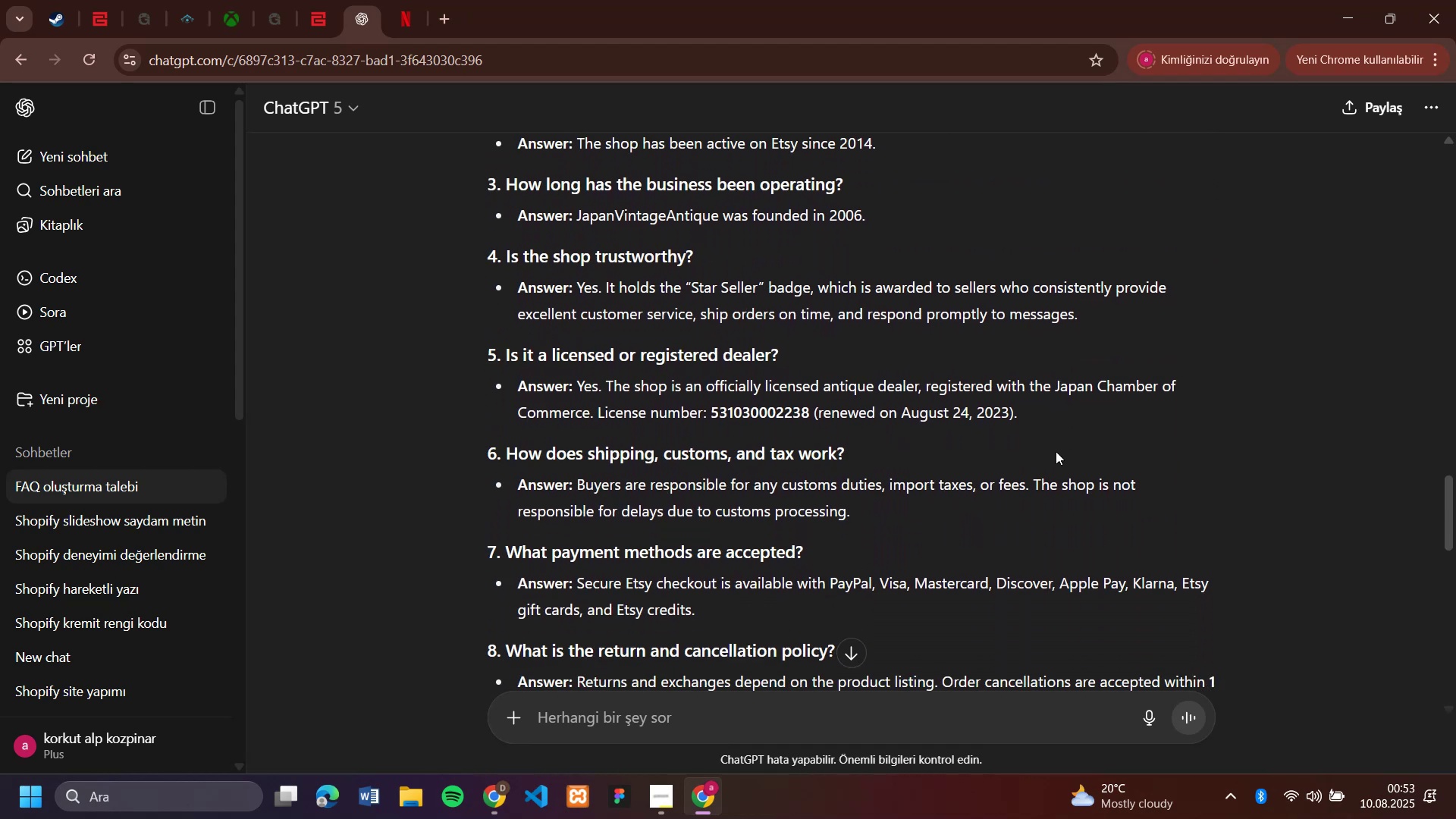 
scroll: coordinate [1056, 451], scroll_direction: up, amount: 3.0
 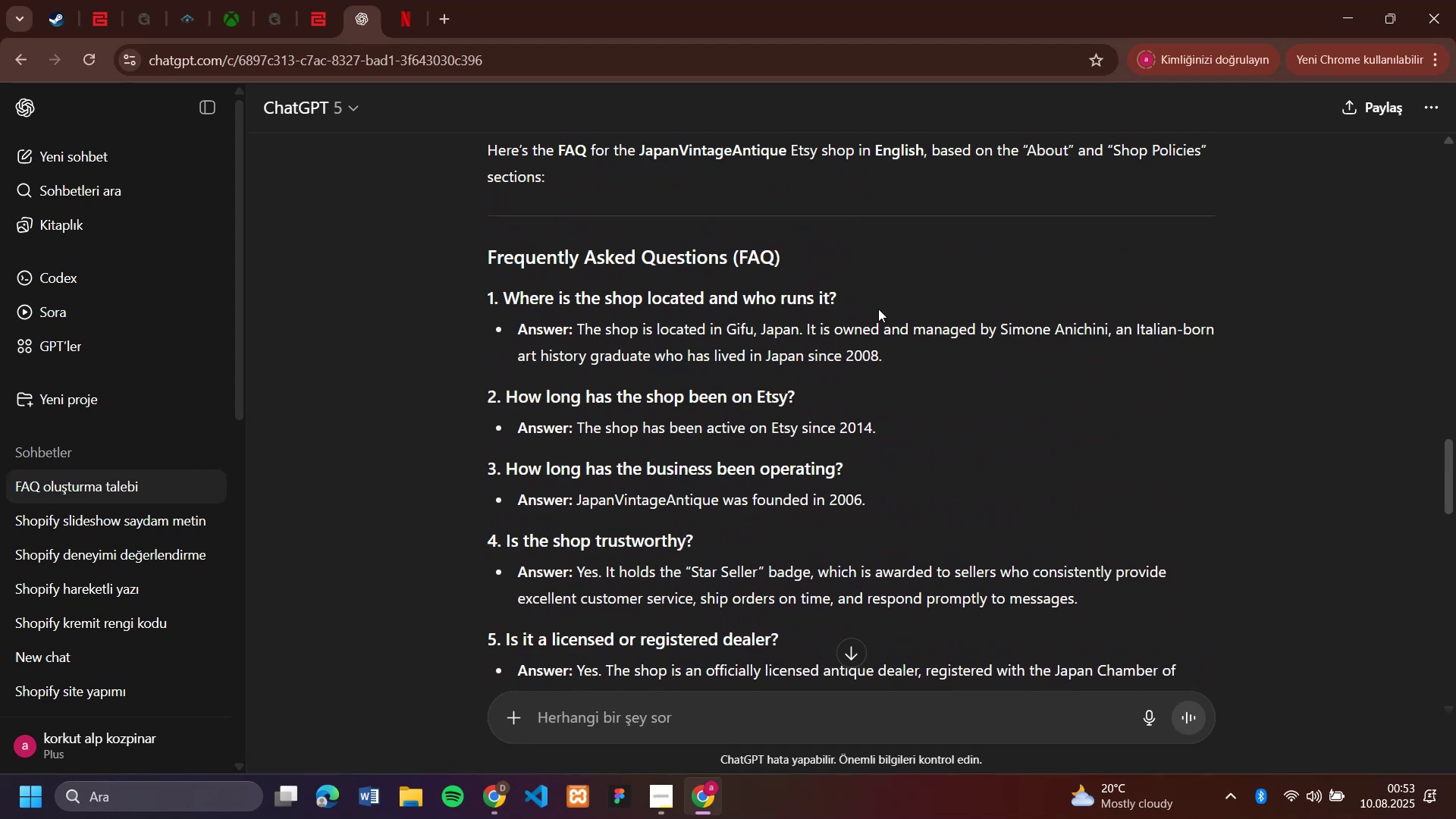 
left_click_drag(start_coordinate=[863, 297], to_coordinate=[503, 296])
 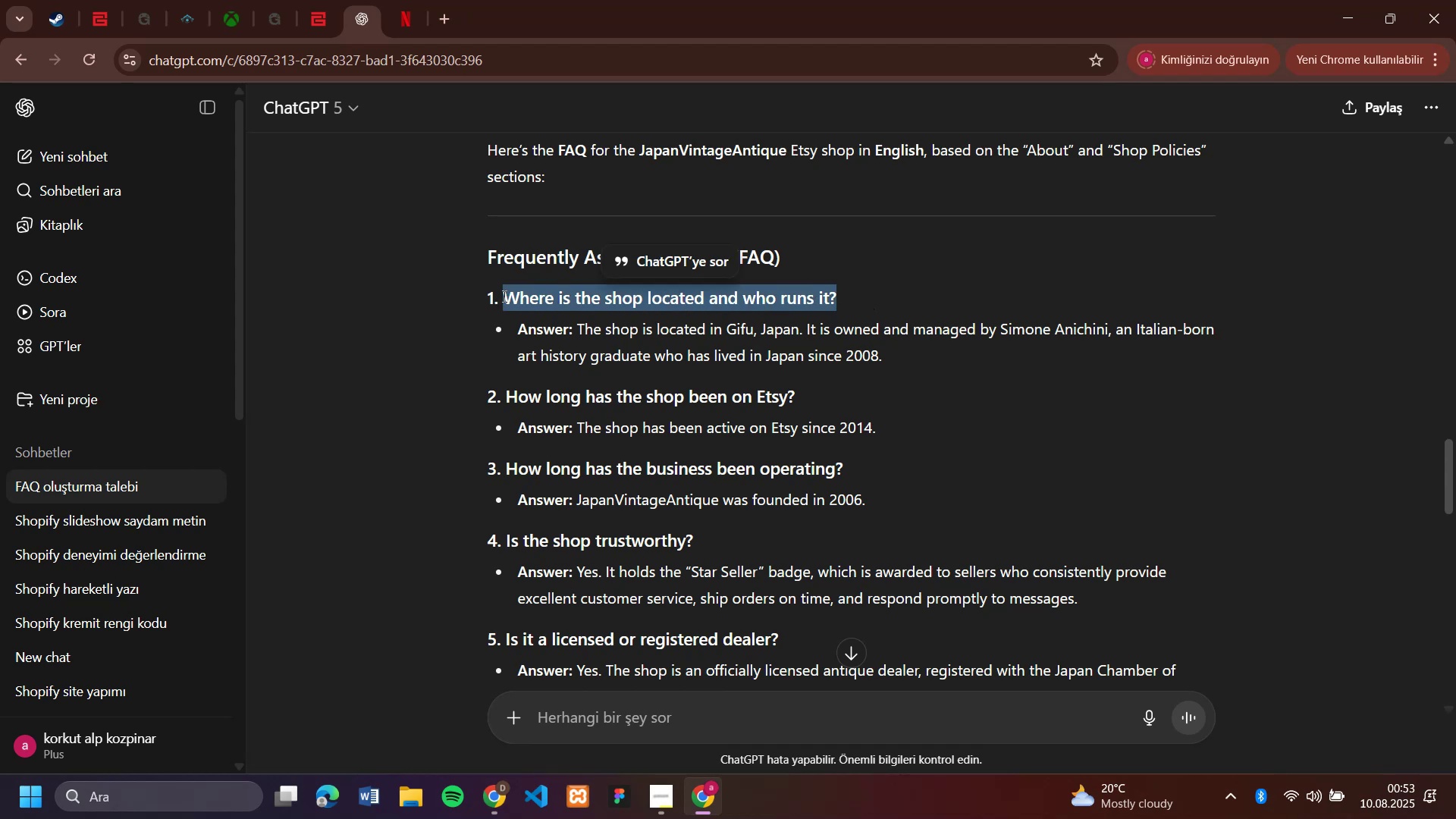 
key(Control+C)
 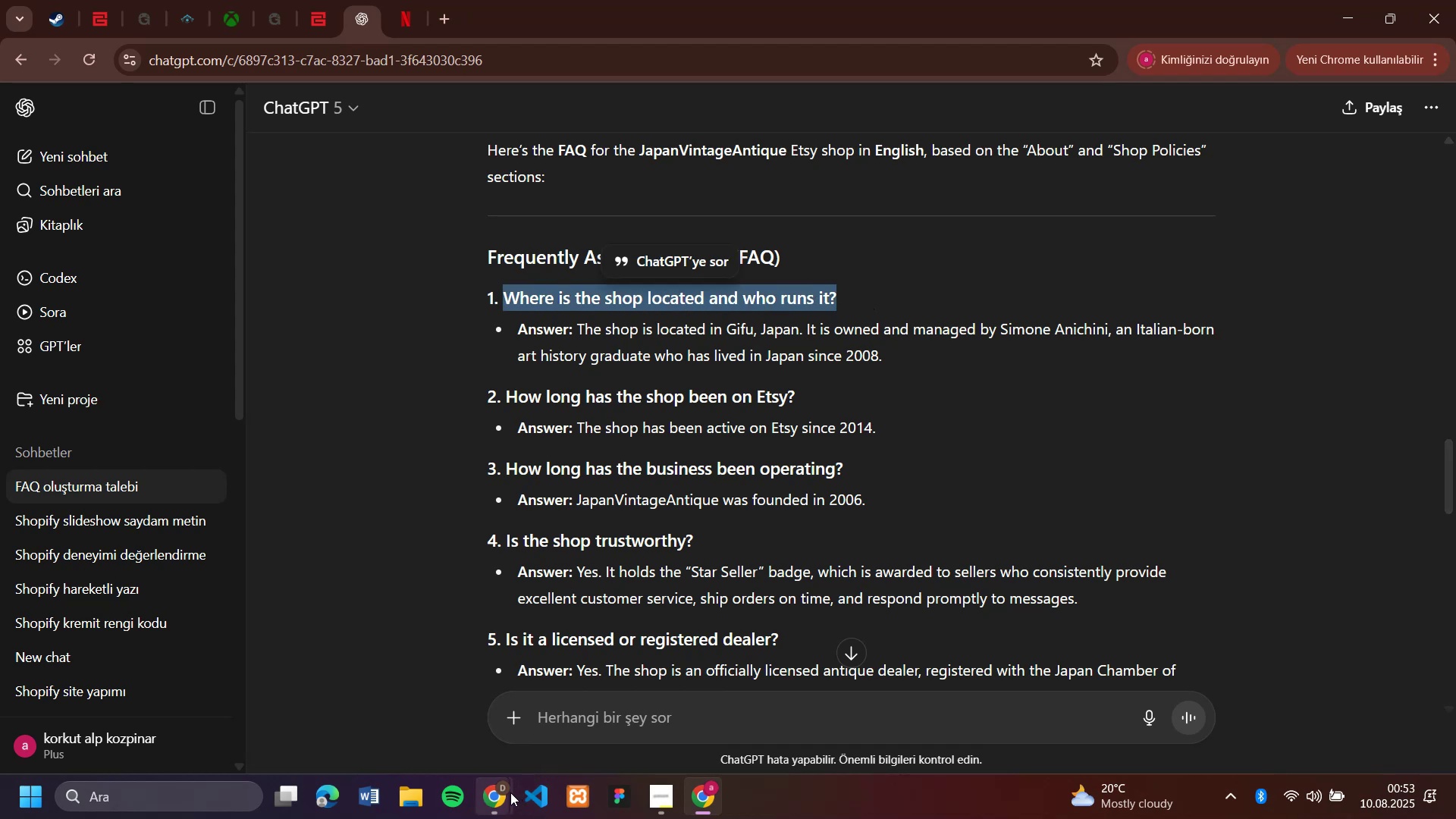 
left_click([505, 795])
 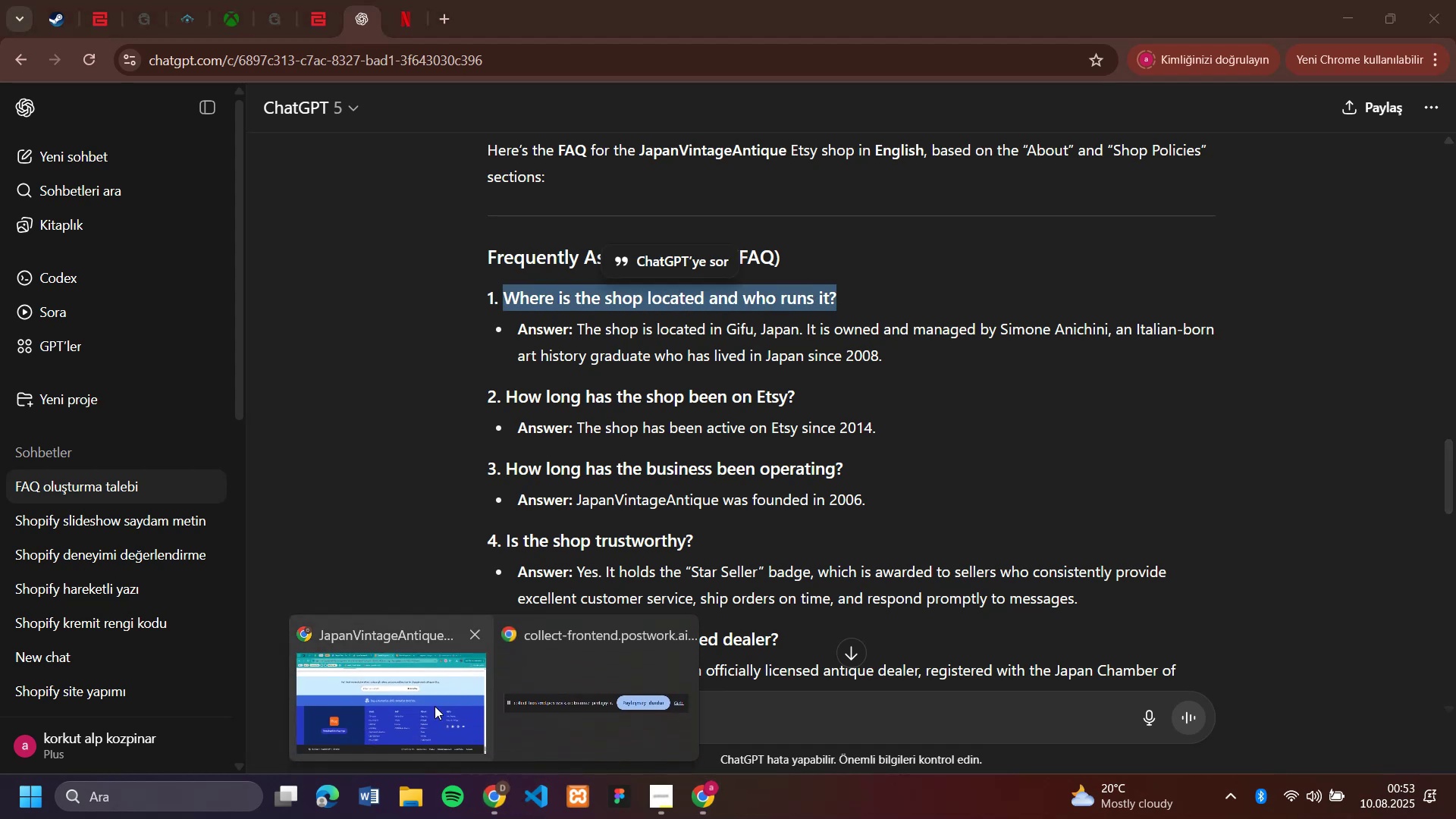 
left_click([433, 705])
 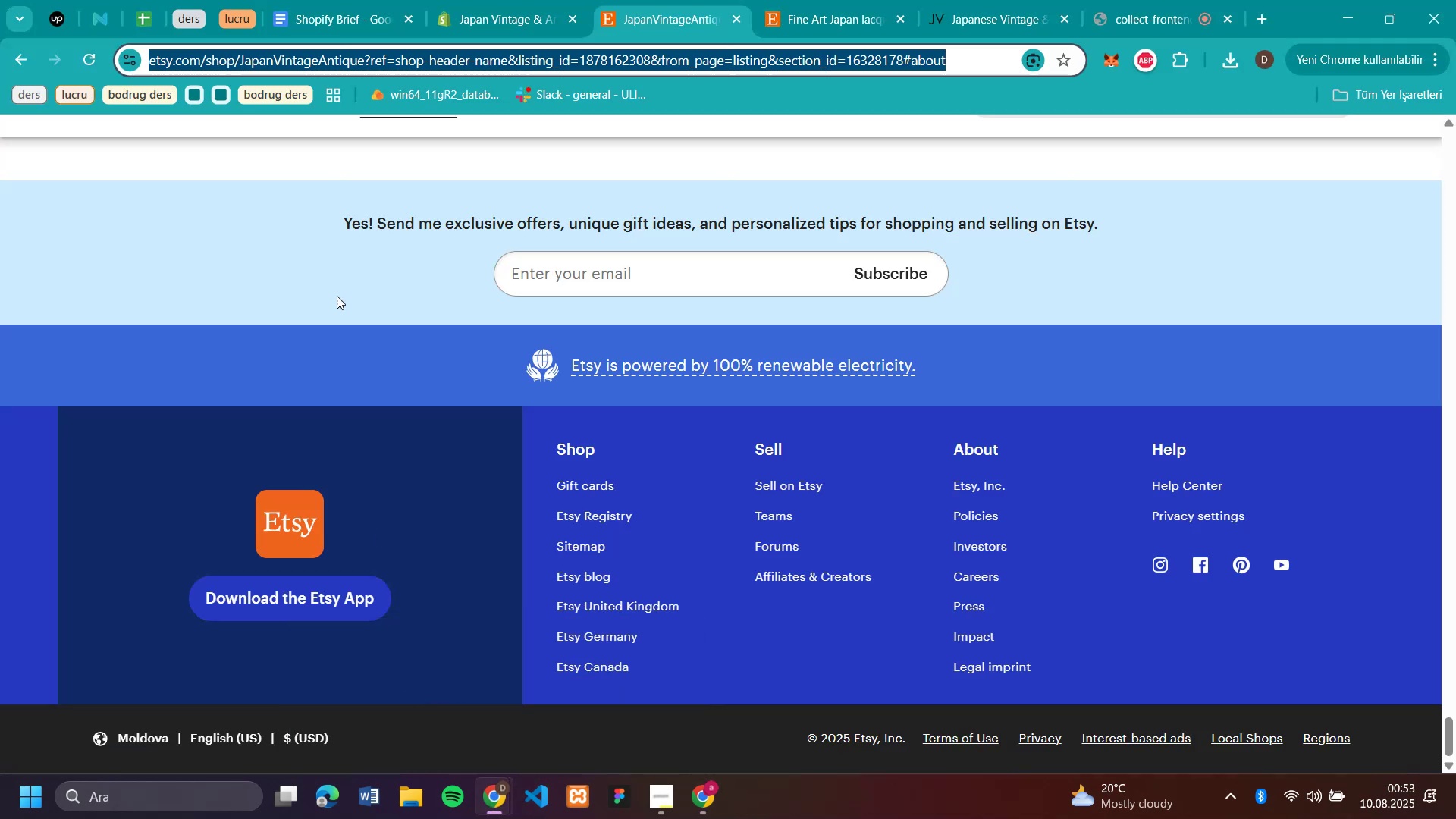 
scroll: coordinate [476, 168], scroll_direction: up, amount: 9.0
 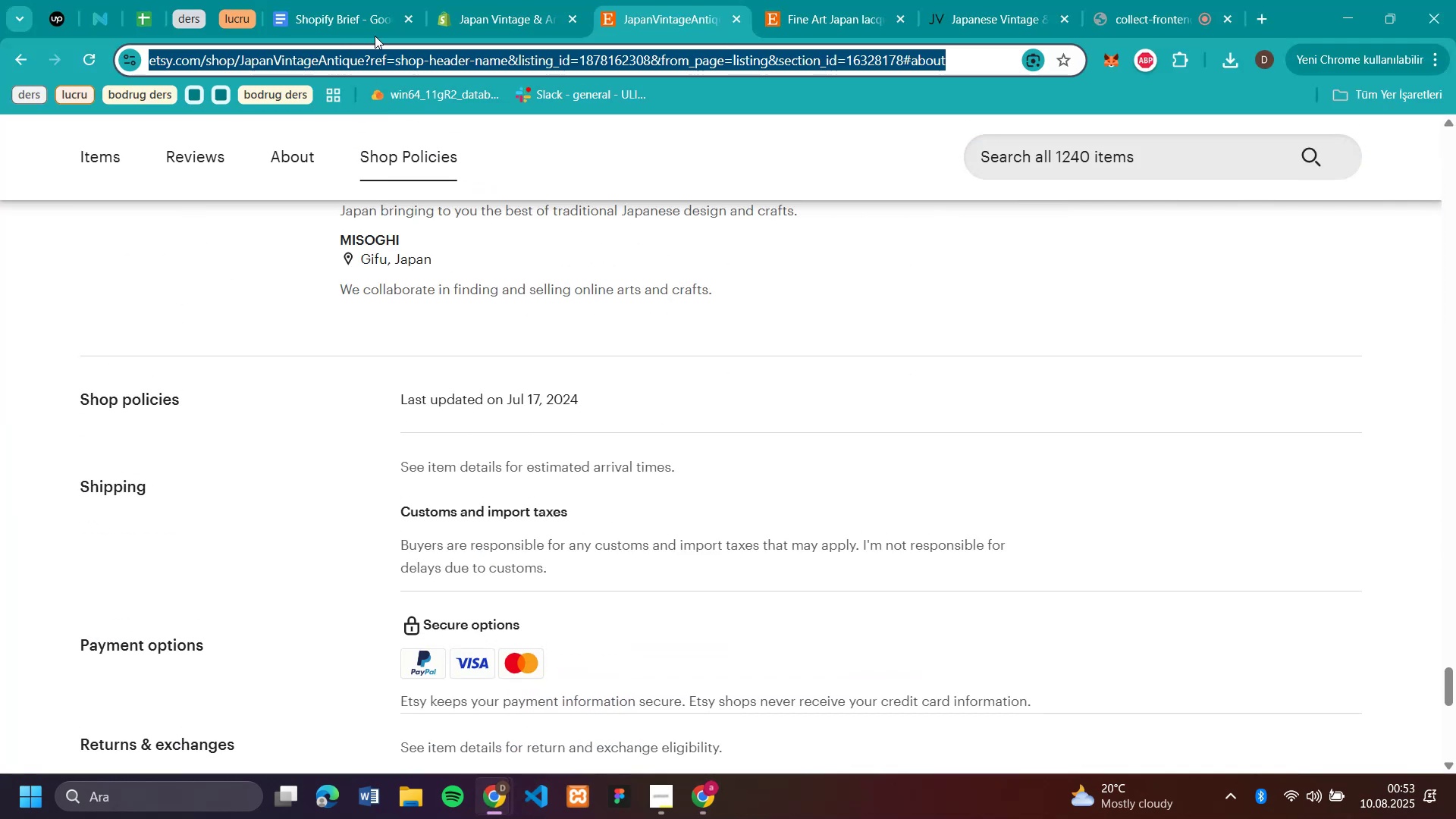 
mouse_move([512, 20])
 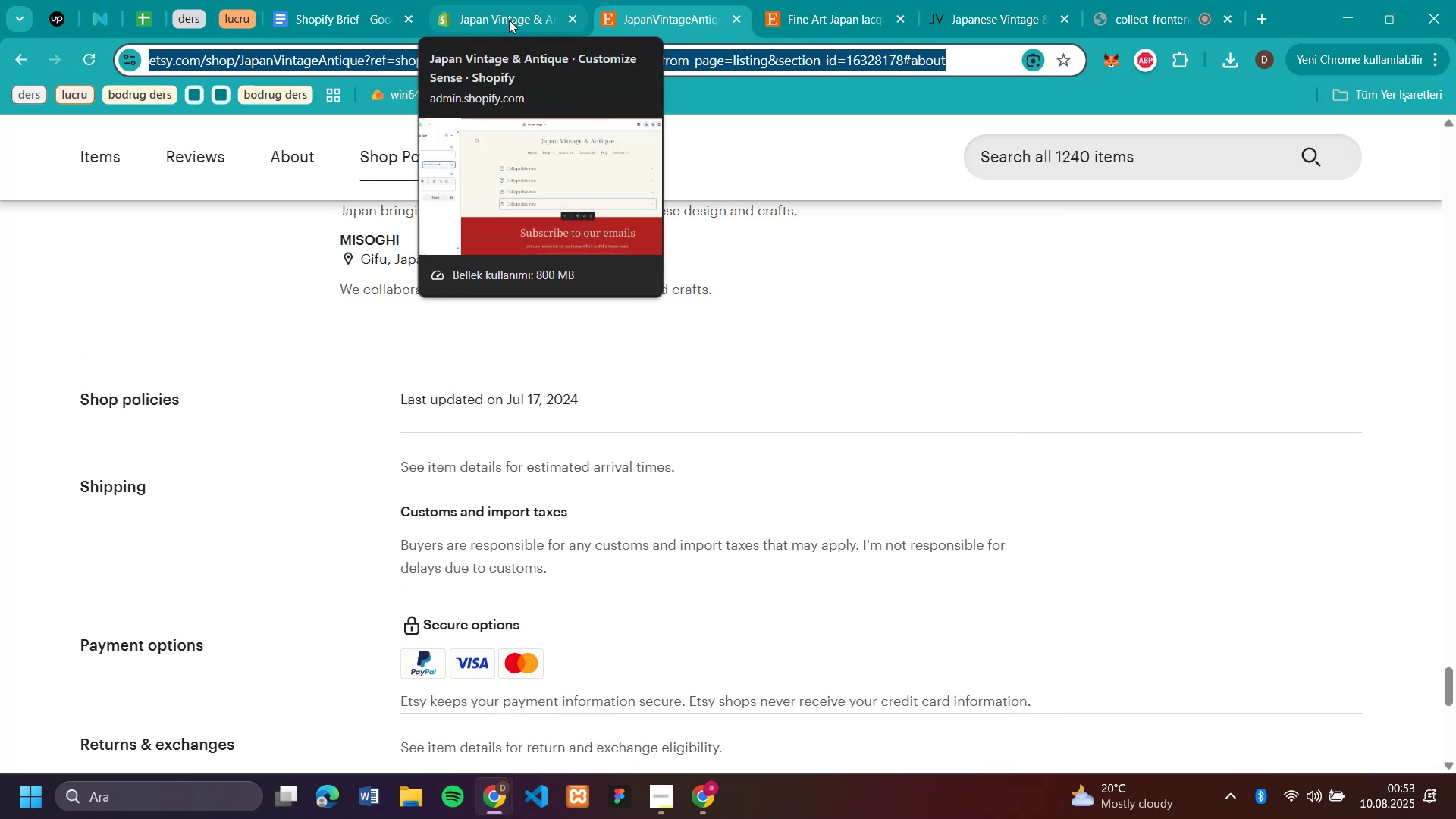 
left_click([509, 20])
 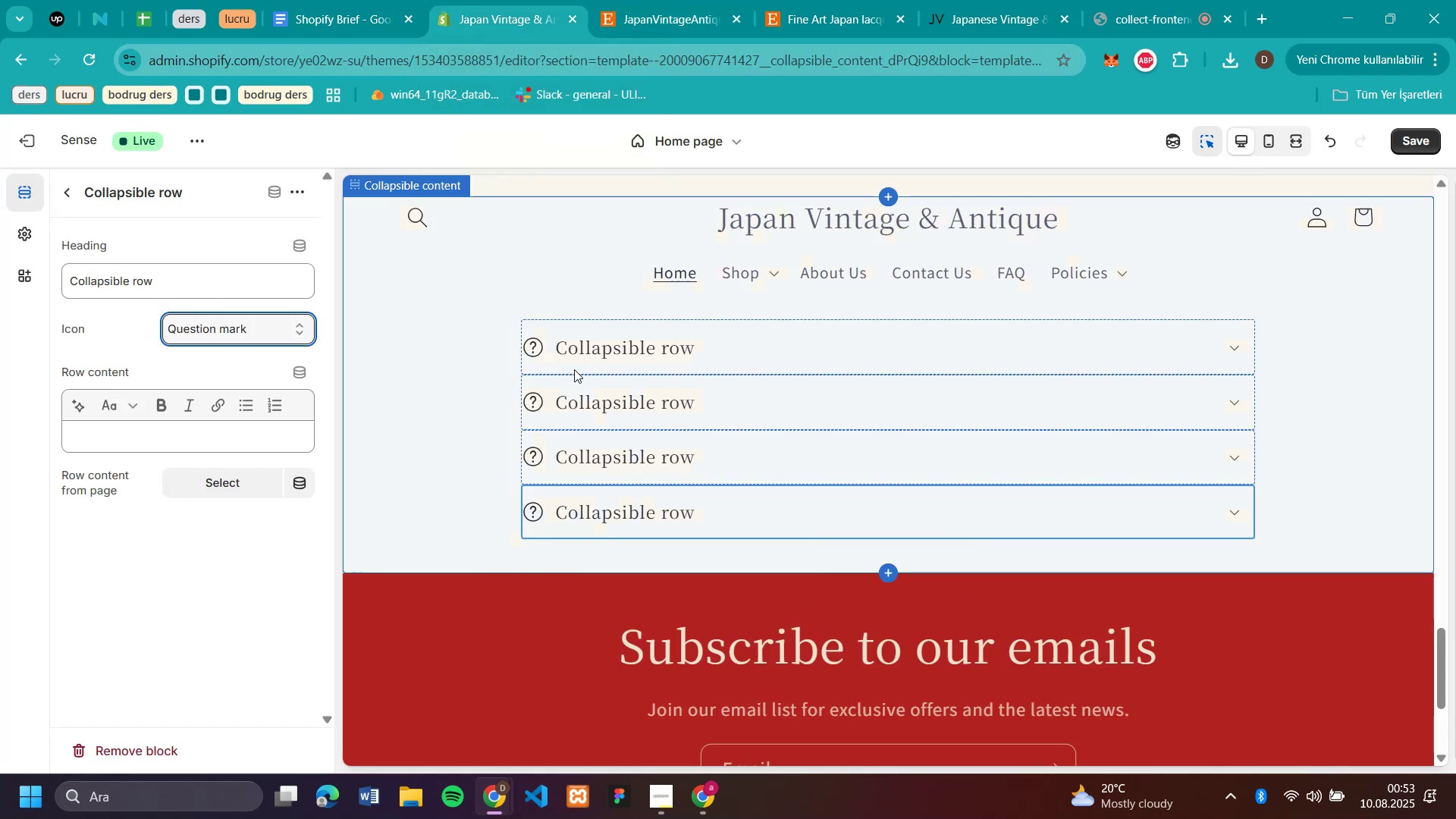 
left_click([576, 353])
 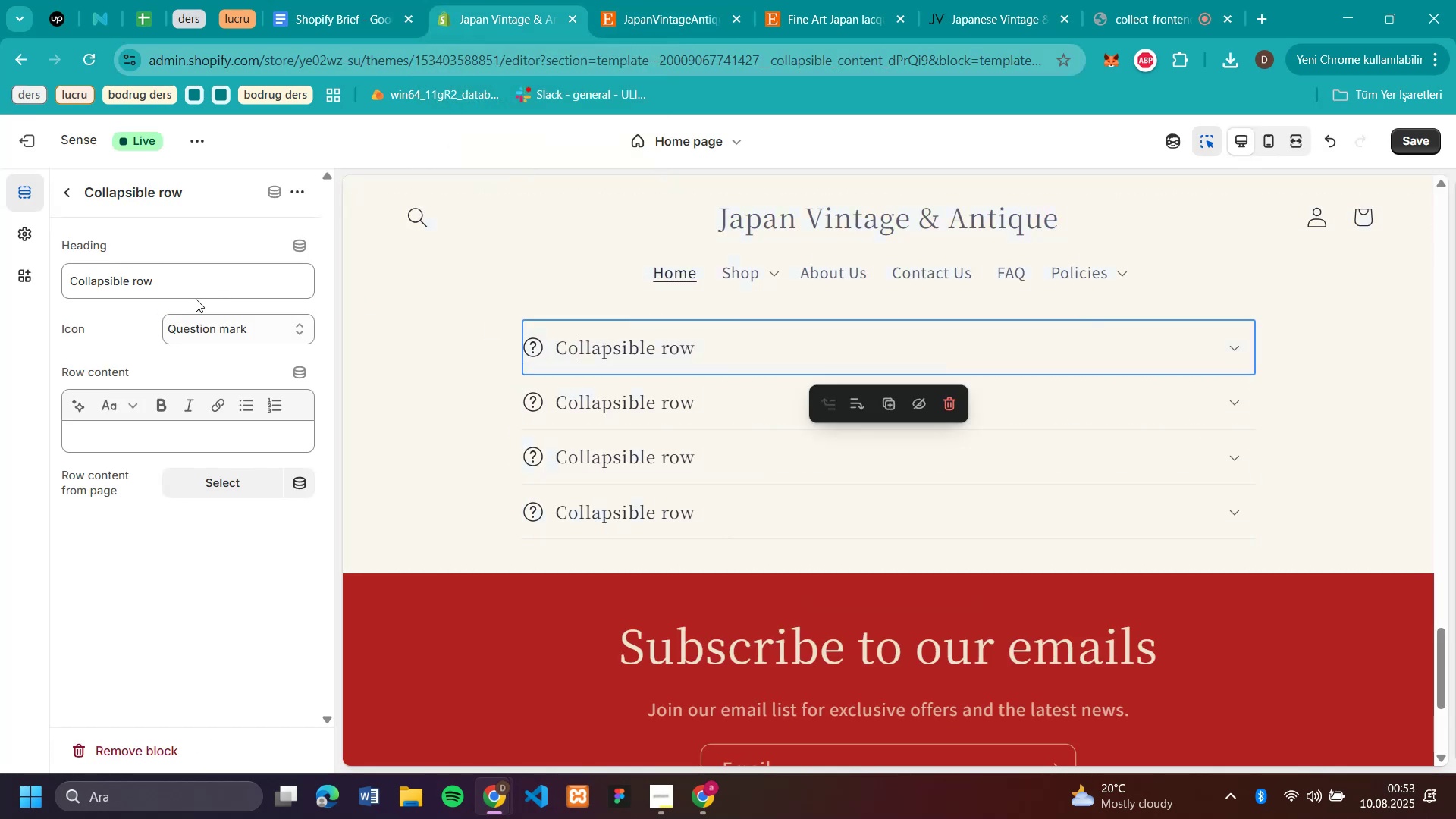 
left_click_drag(start_coordinate=[192, 282], to_coordinate=[0, 297])
 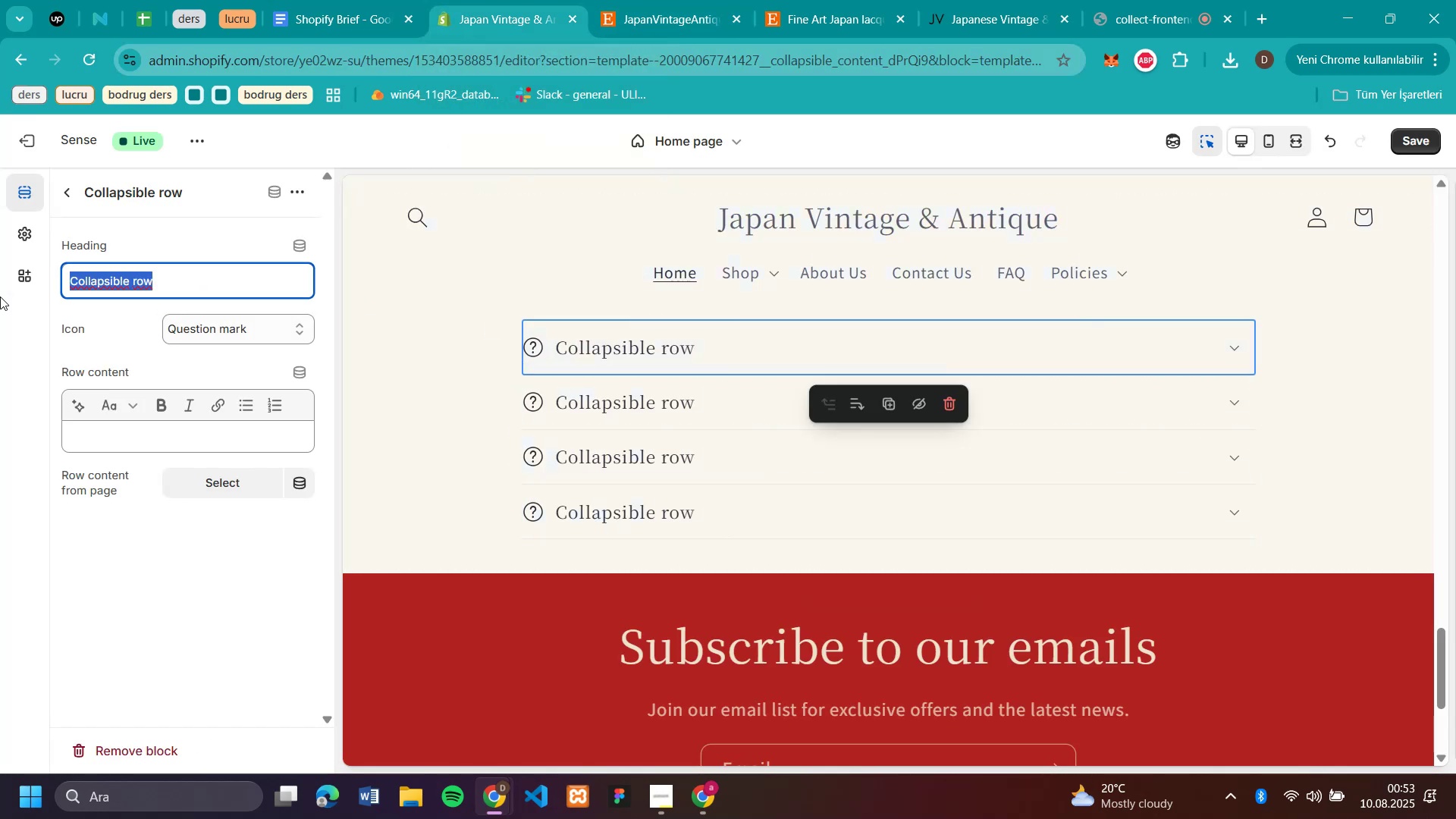 
key(Control+V)
 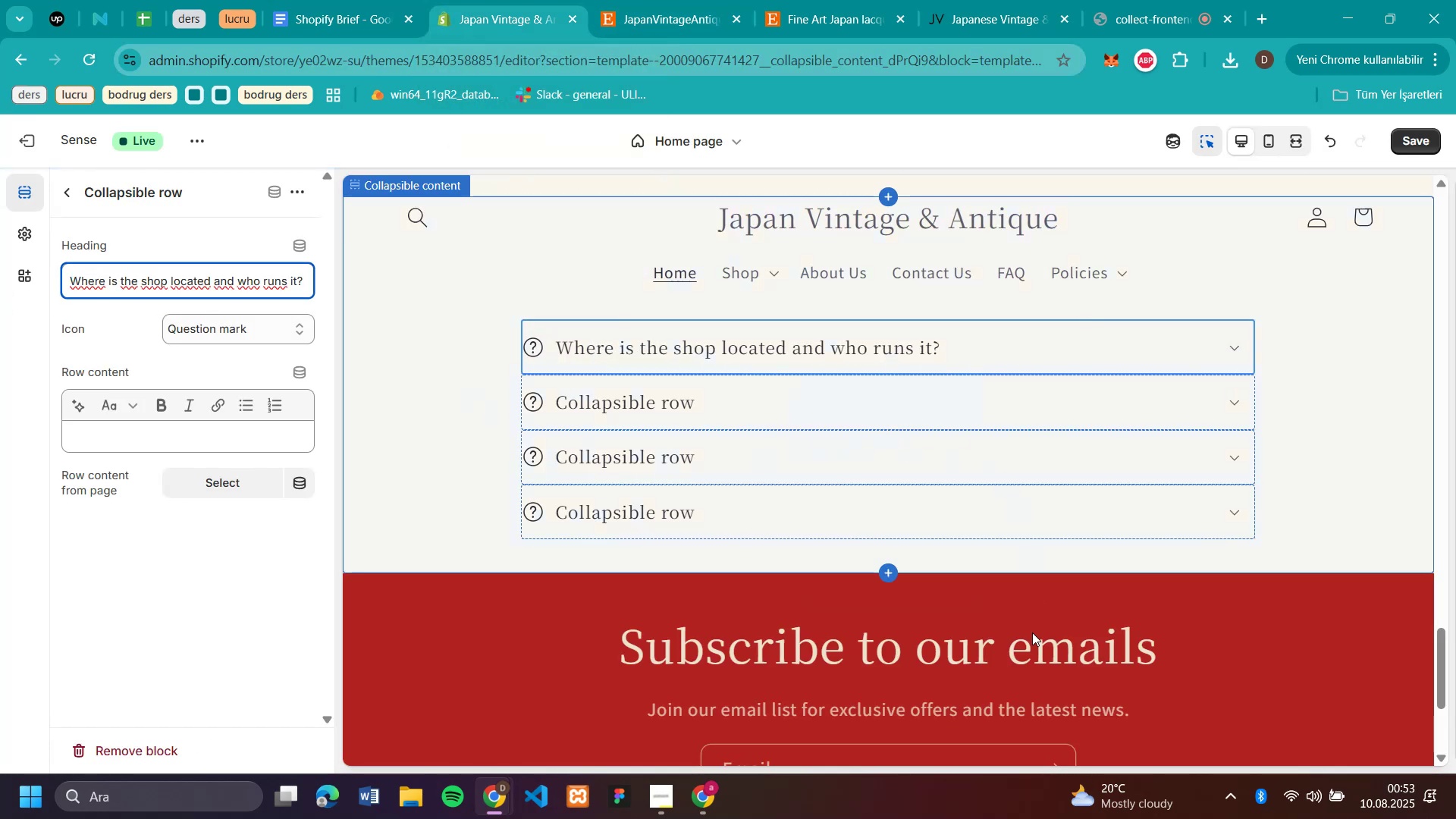 
left_click([698, 800])
 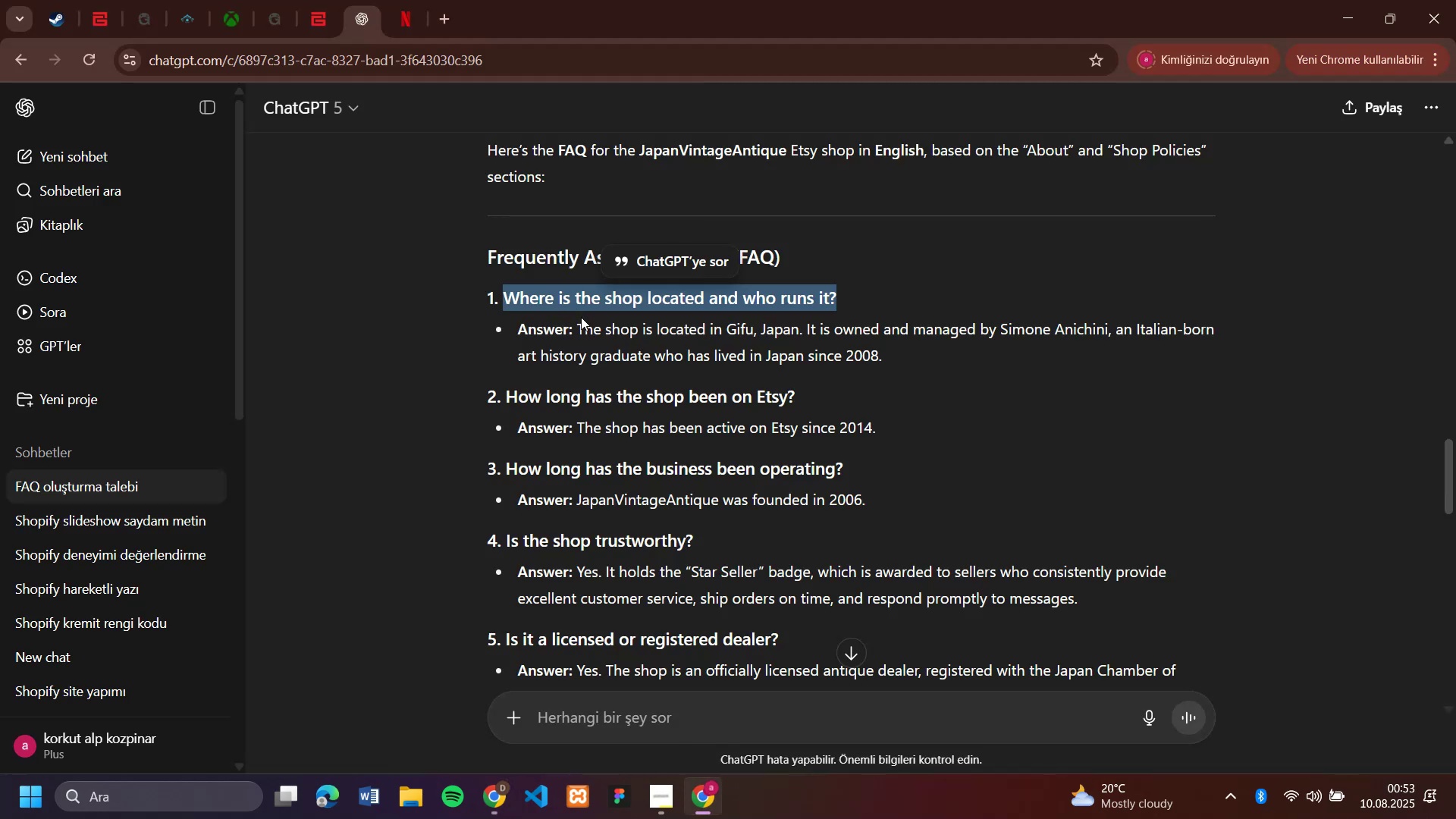 
left_click_drag(start_coordinate=[576, 322], to_coordinate=[893, 363])
 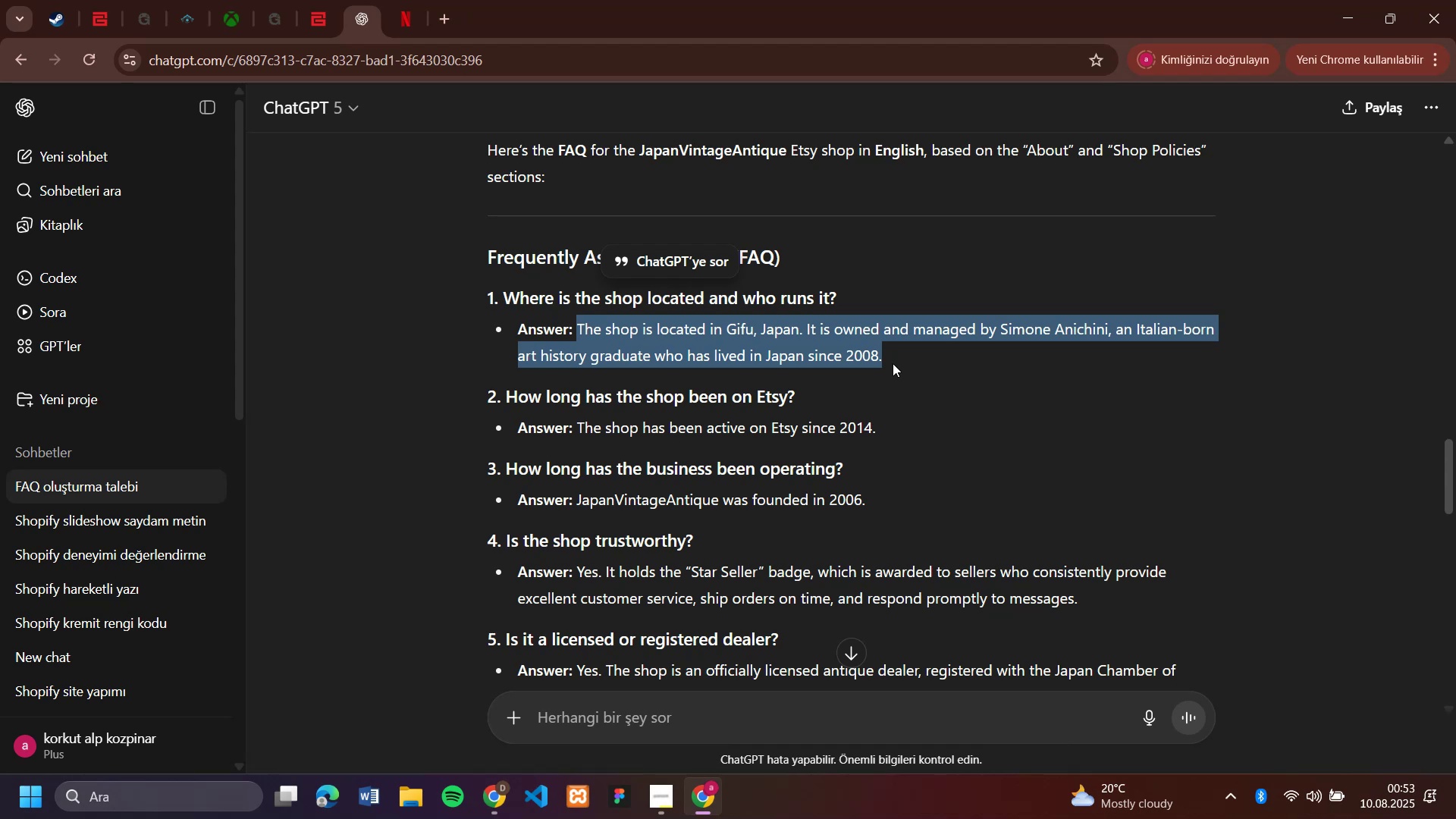 
key(Control+C)
 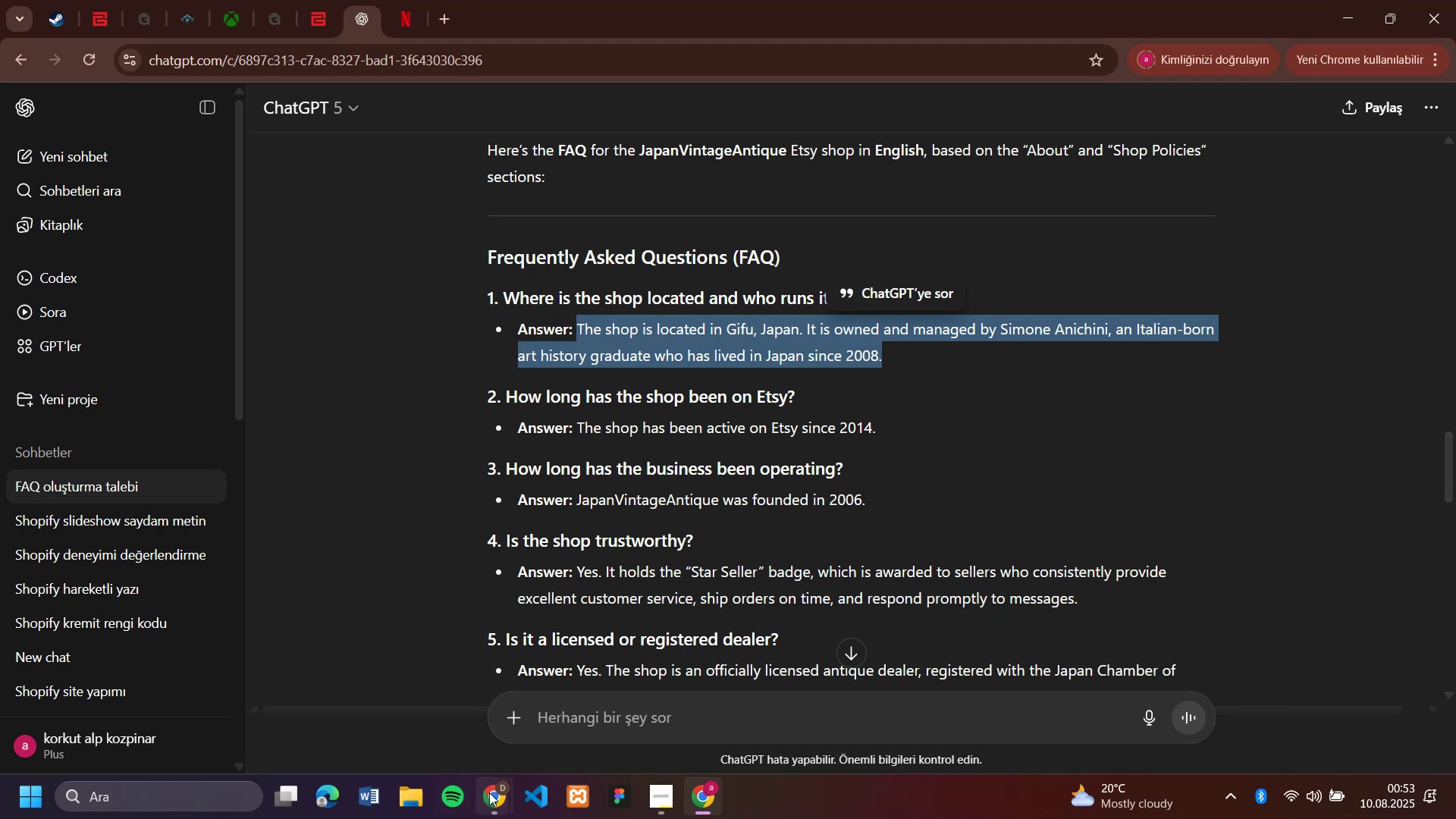 
left_click([489, 791])
 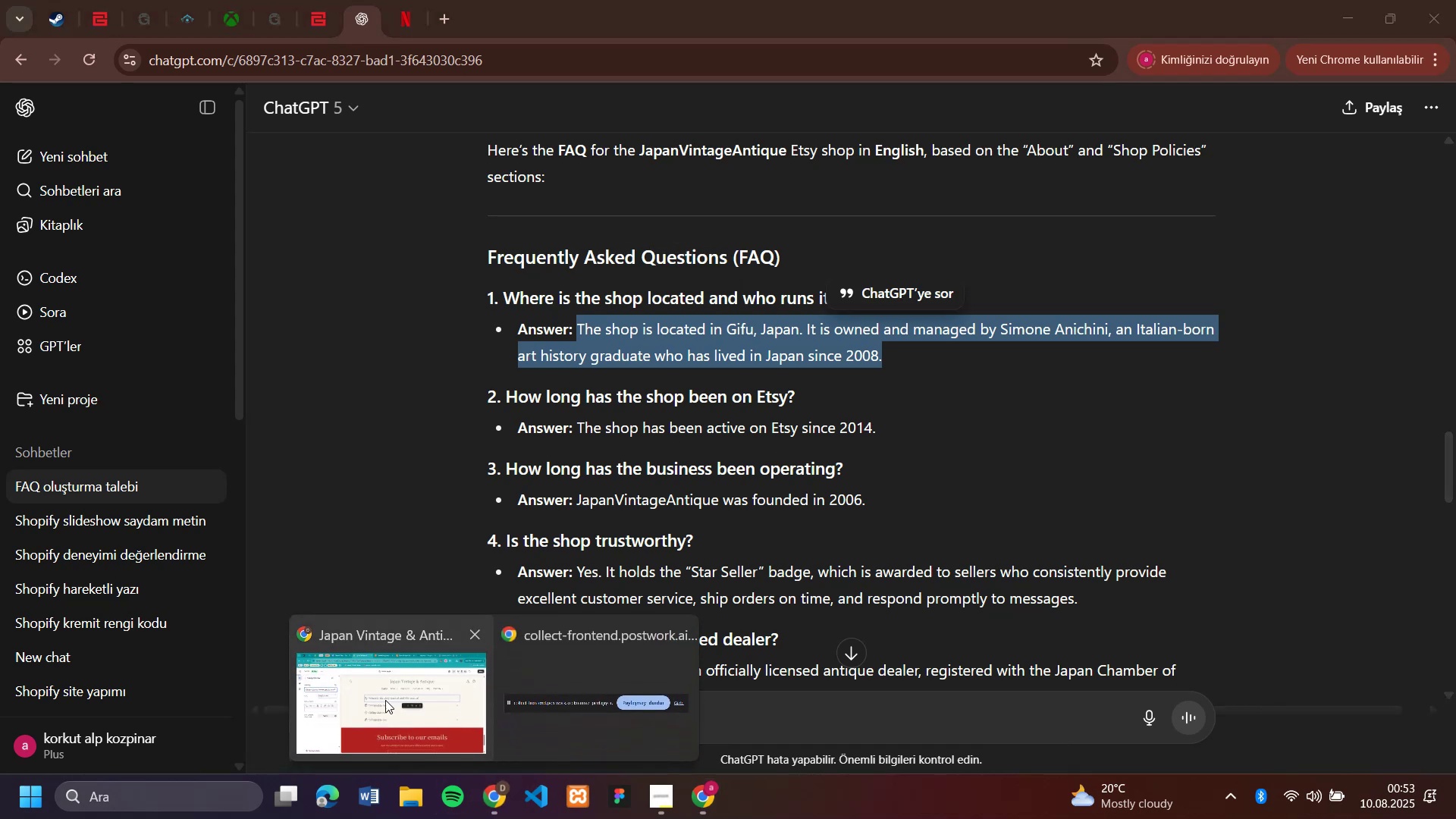 
left_click([383, 699])
 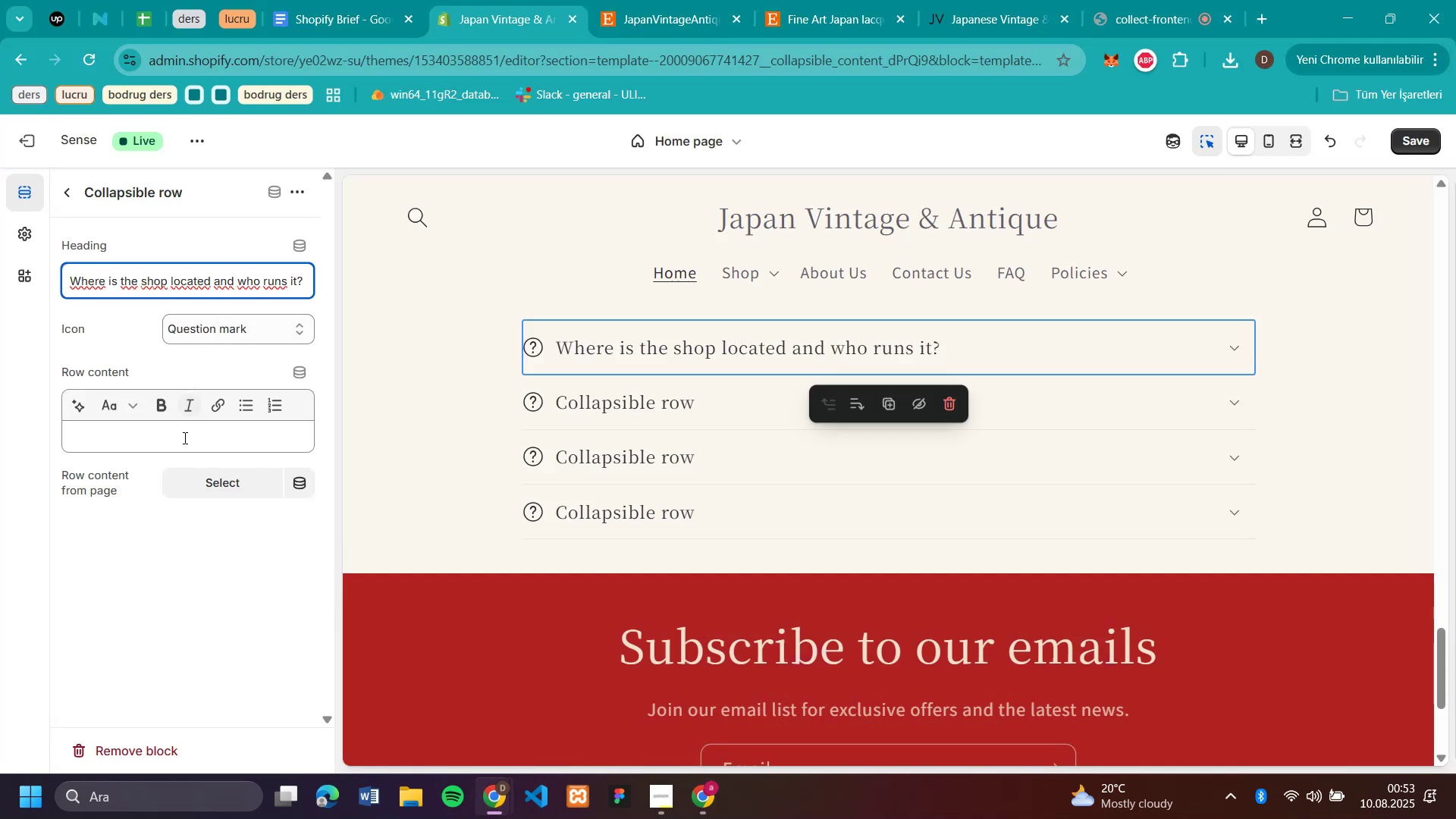 
left_click([180, 432])
 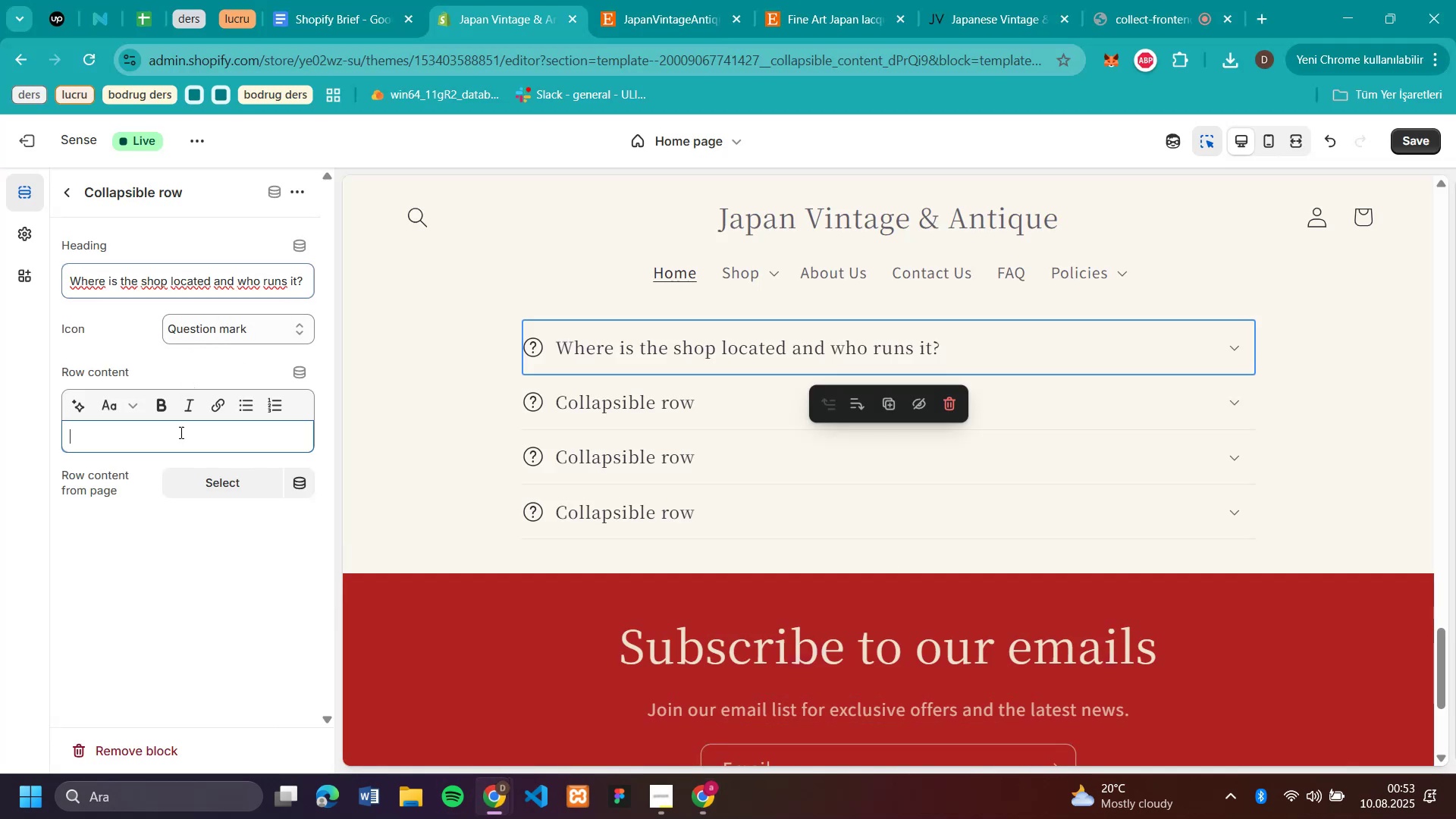 
key(Control+V)
 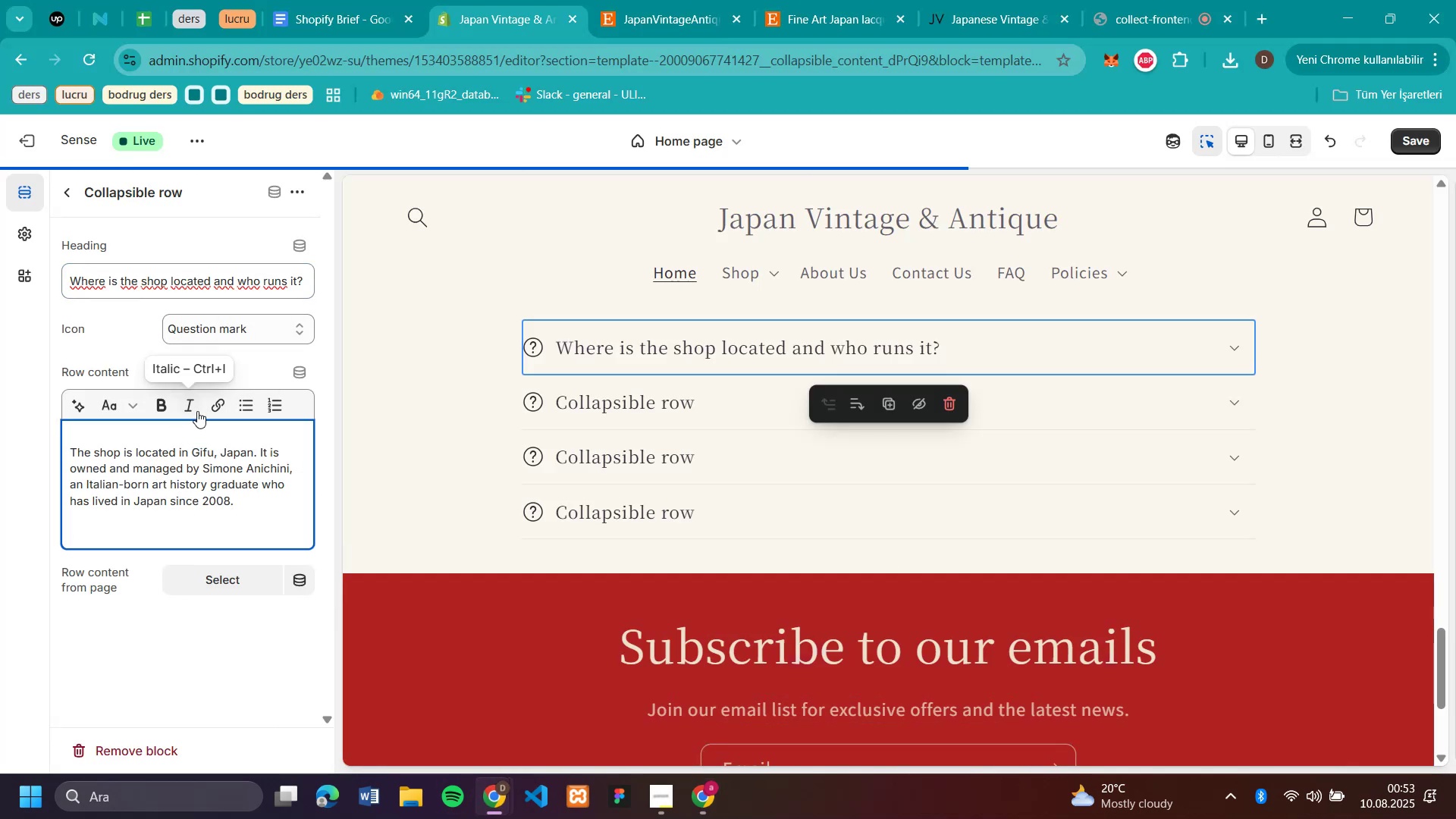 
left_click([197, 411])
 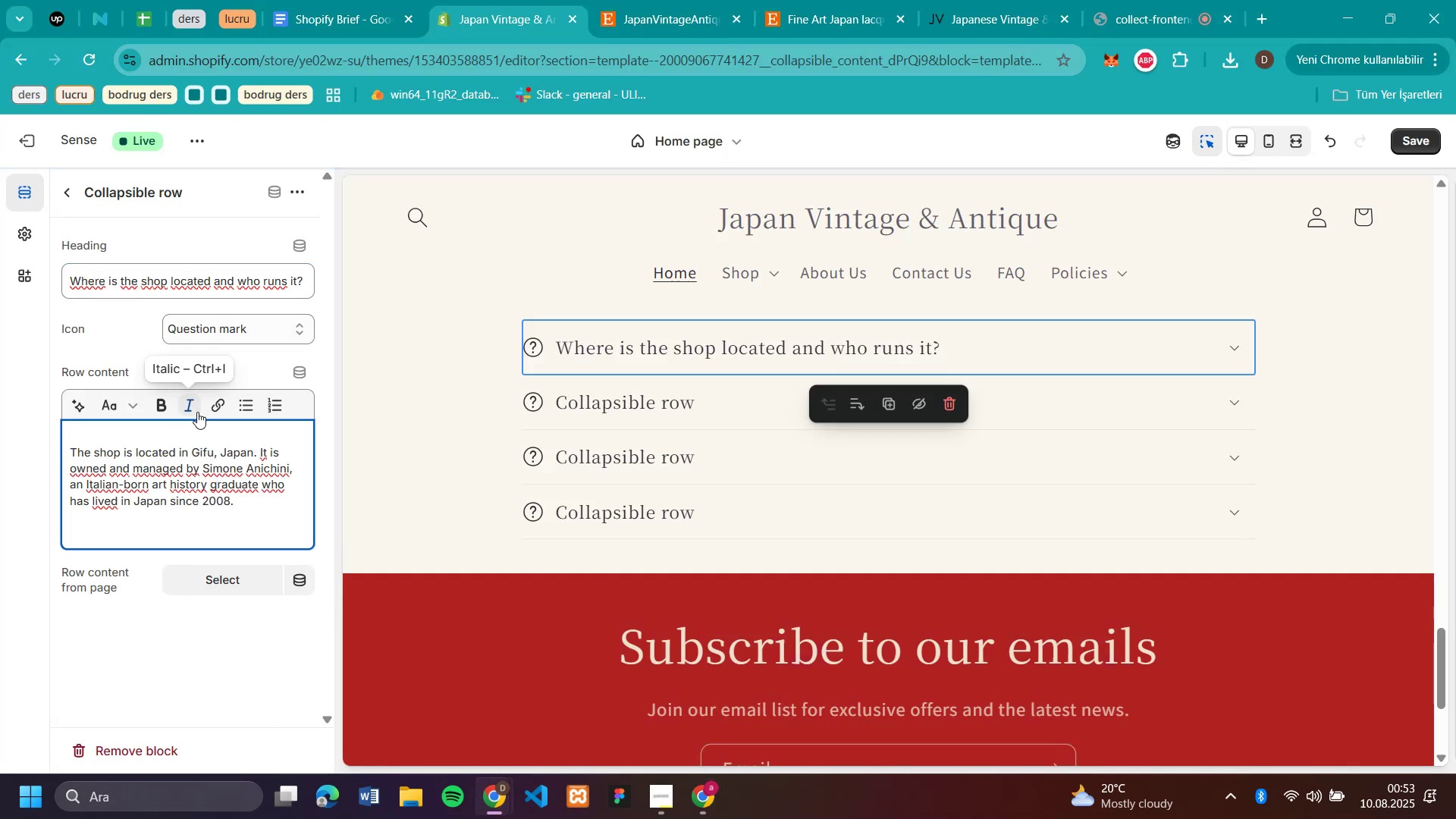 
left_click_drag(start_coordinate=[246, 511], to_coordinate=[68, 450])
 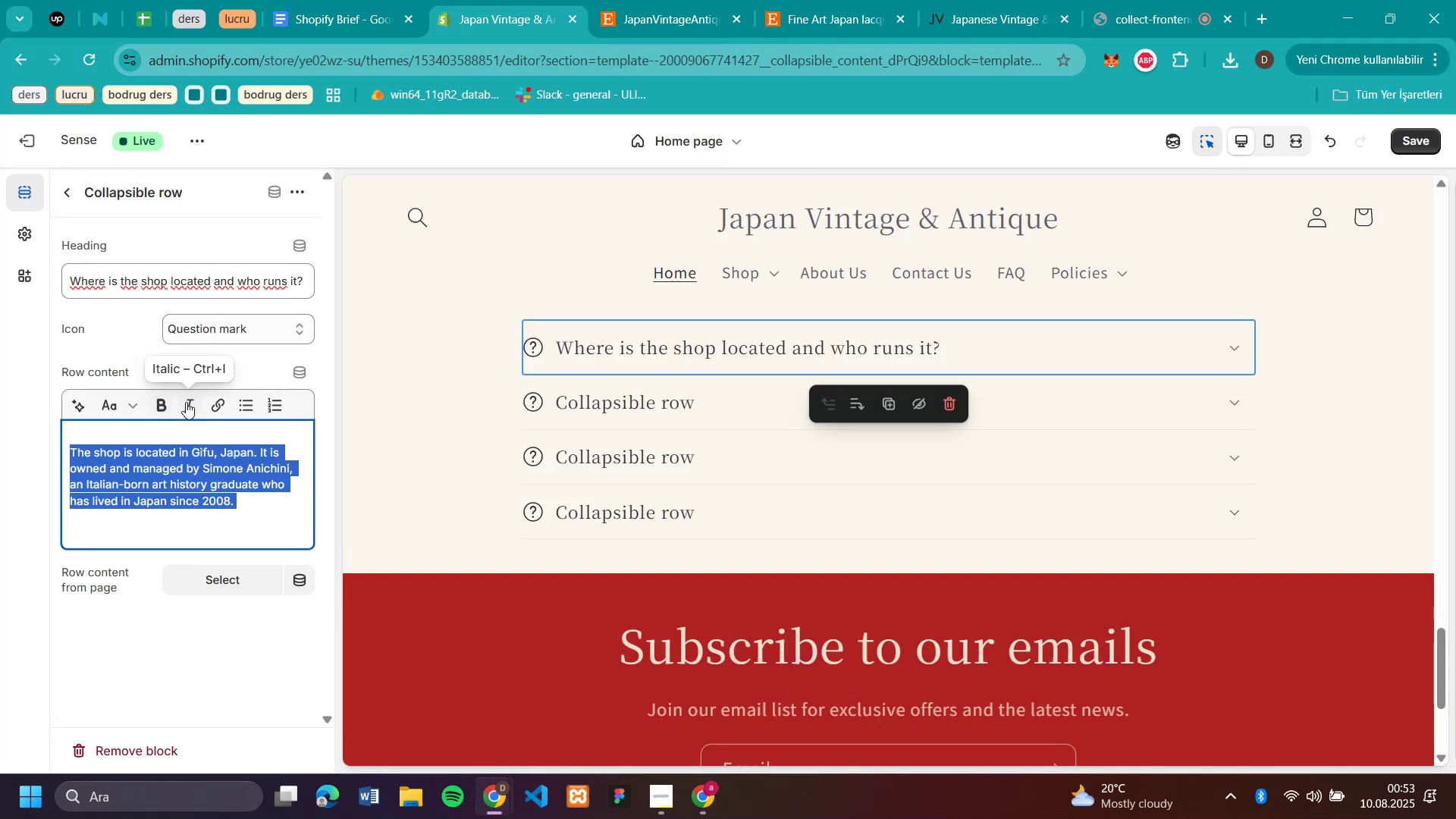 
left_click([189, 404])
 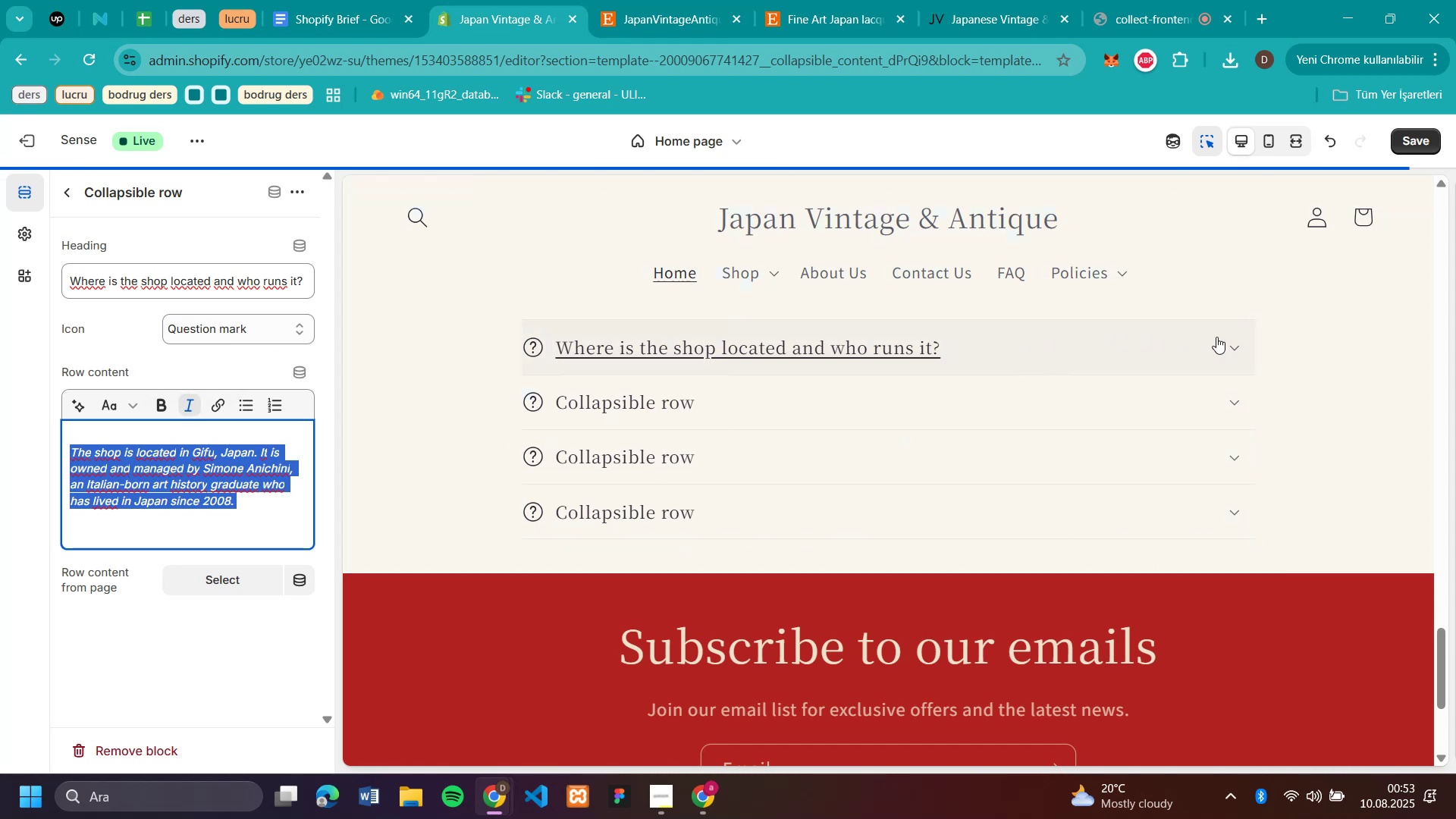 
left_click([1235, 346])
 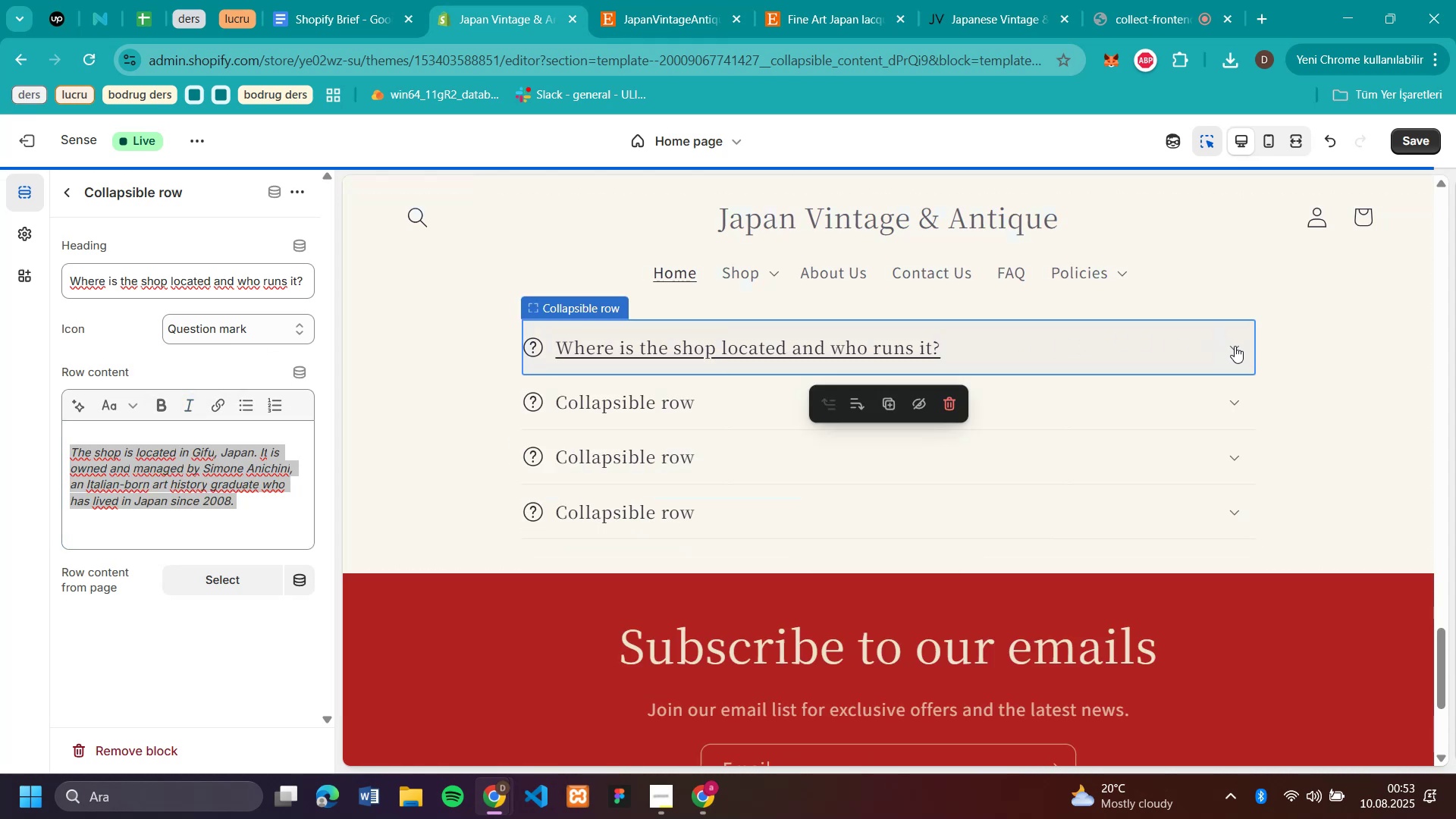 
left_click([1235, 346])
 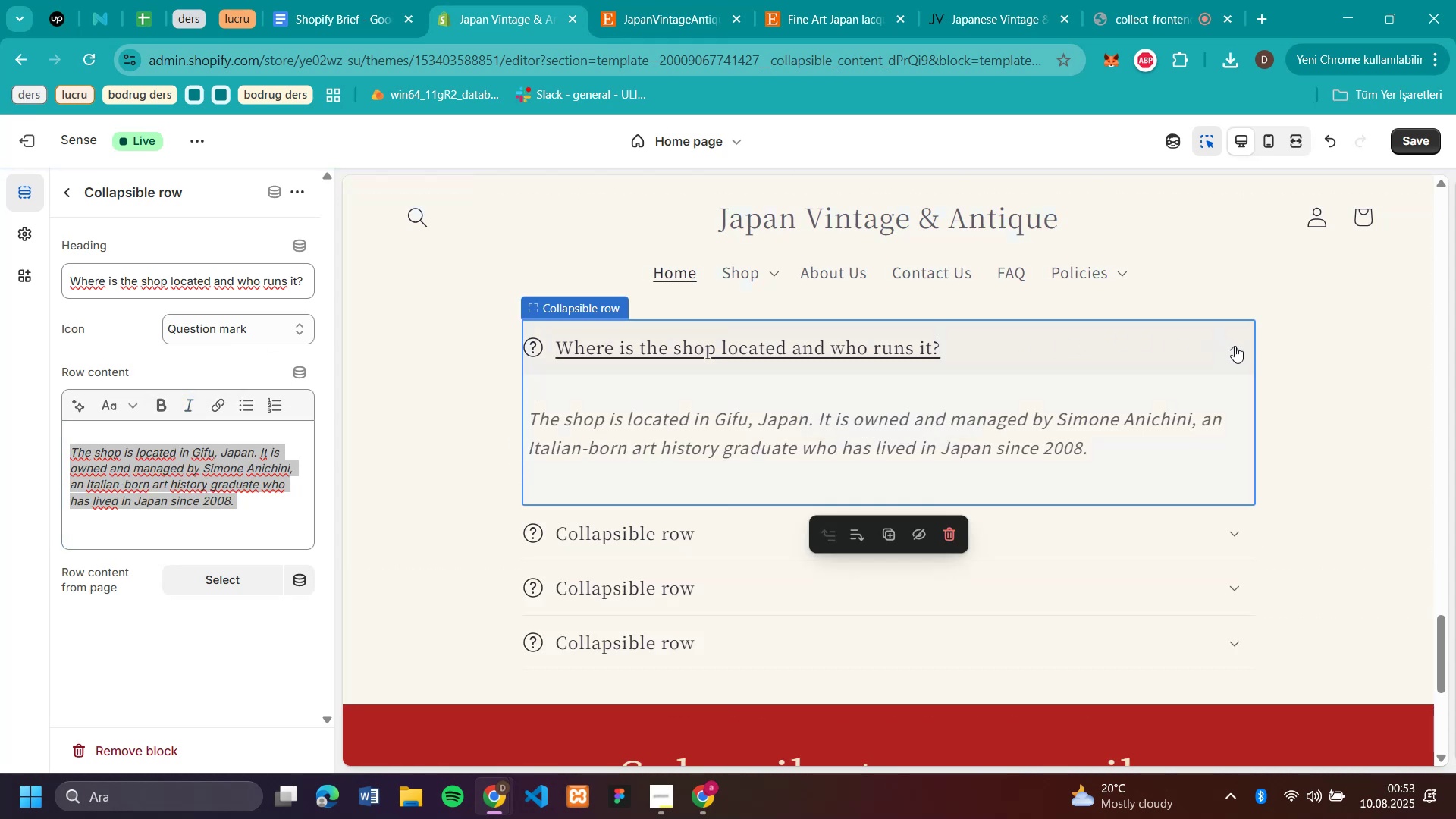 
left_click([1235, 346])
 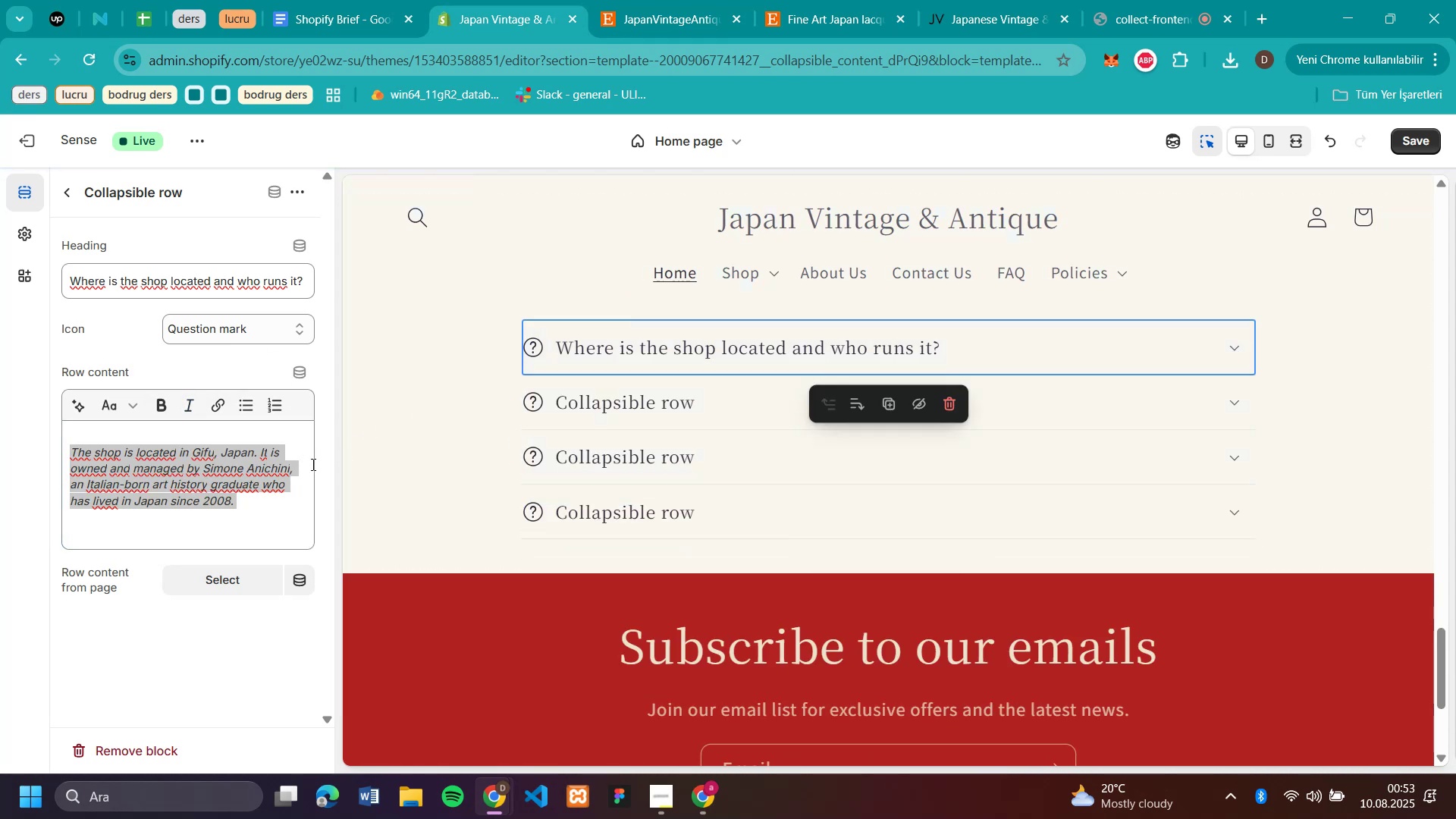 
scroll: coordinate [1071, 391], scroll_direction: none, amount: 0.0
 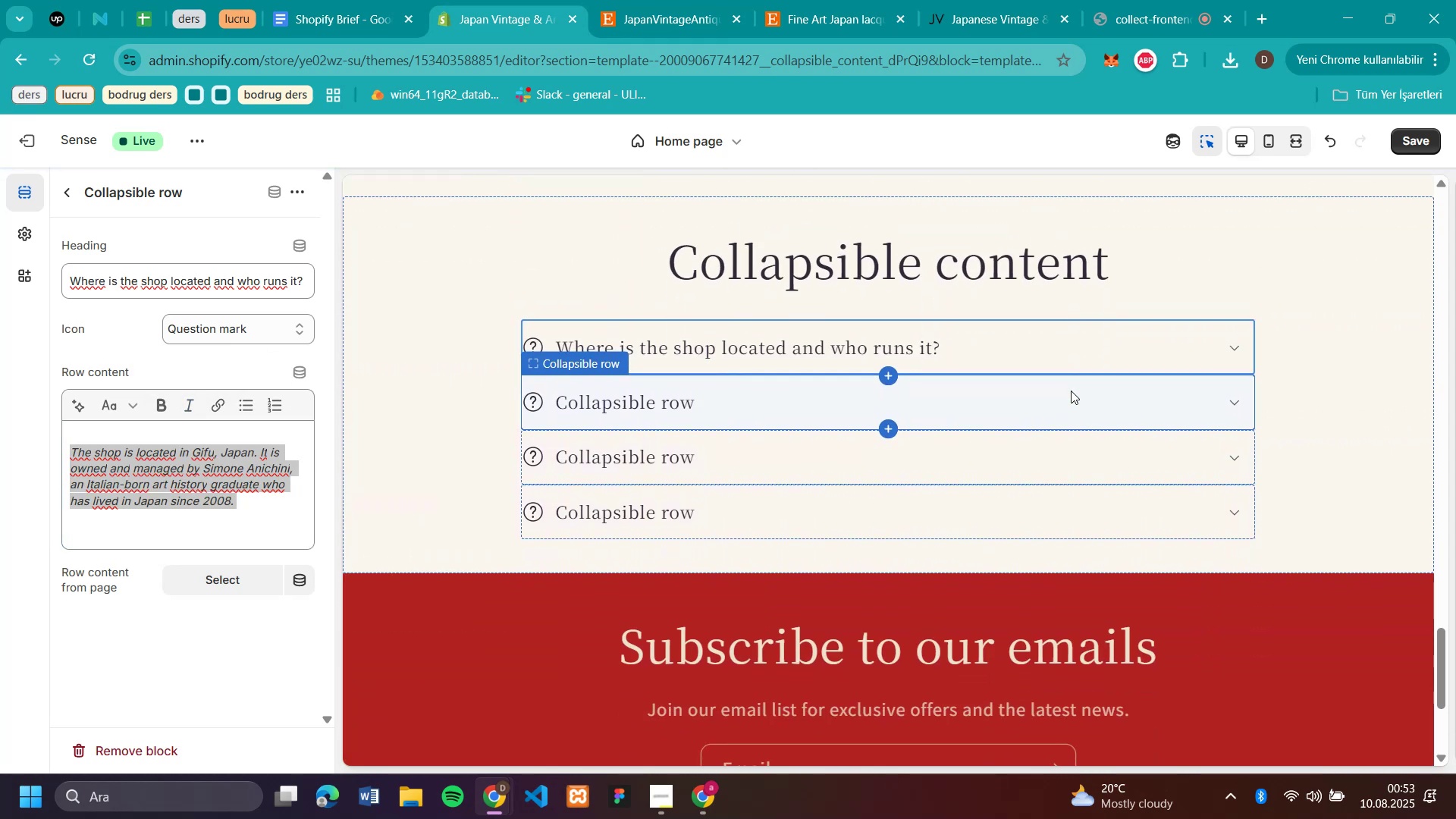 
scroll: coordinate [1071, 391], scroll_direction: up, amount: 3.0
 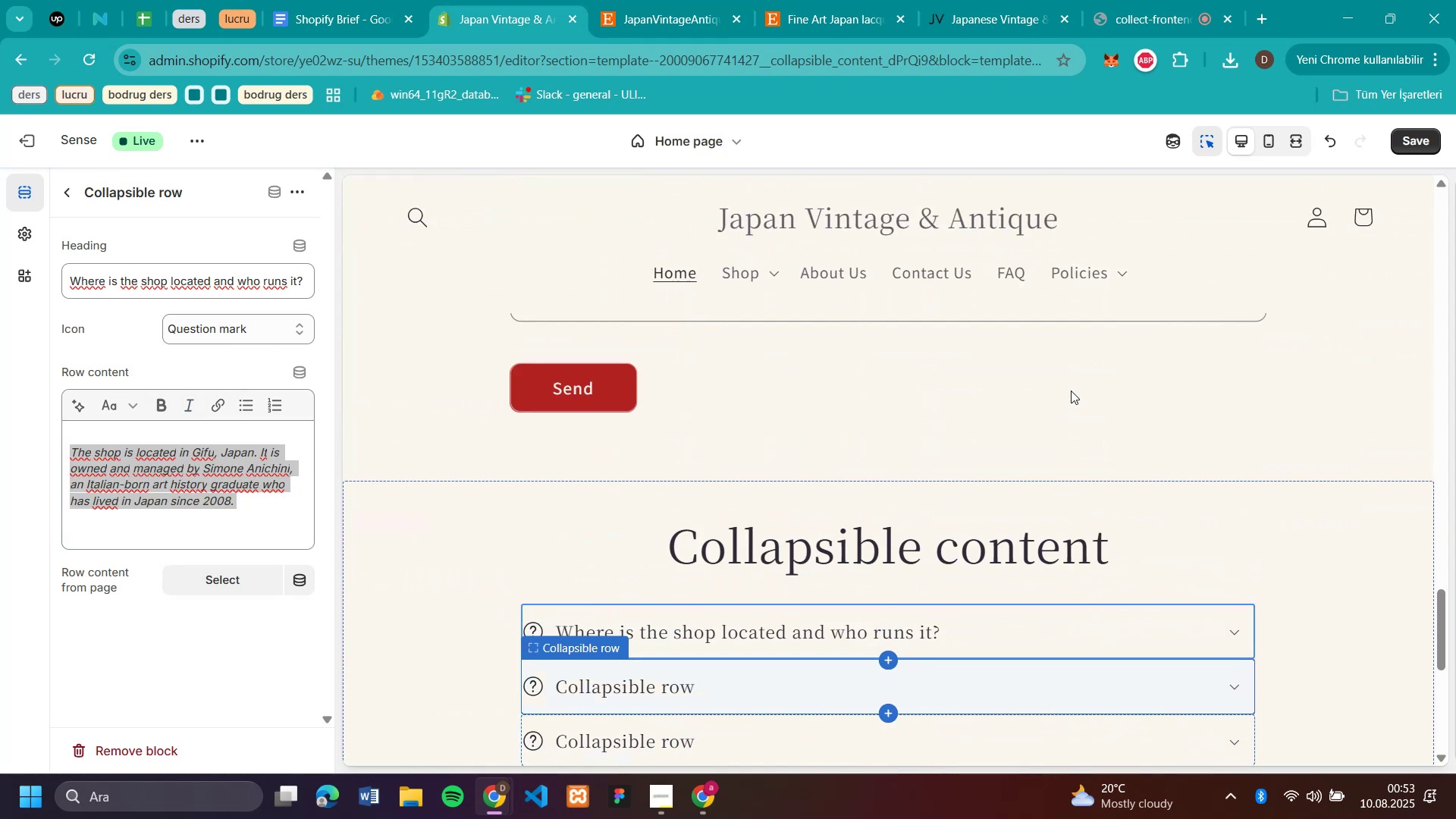 
scroll: coordinate [1071, 391], scroll_direction: down, amount: 2.0
 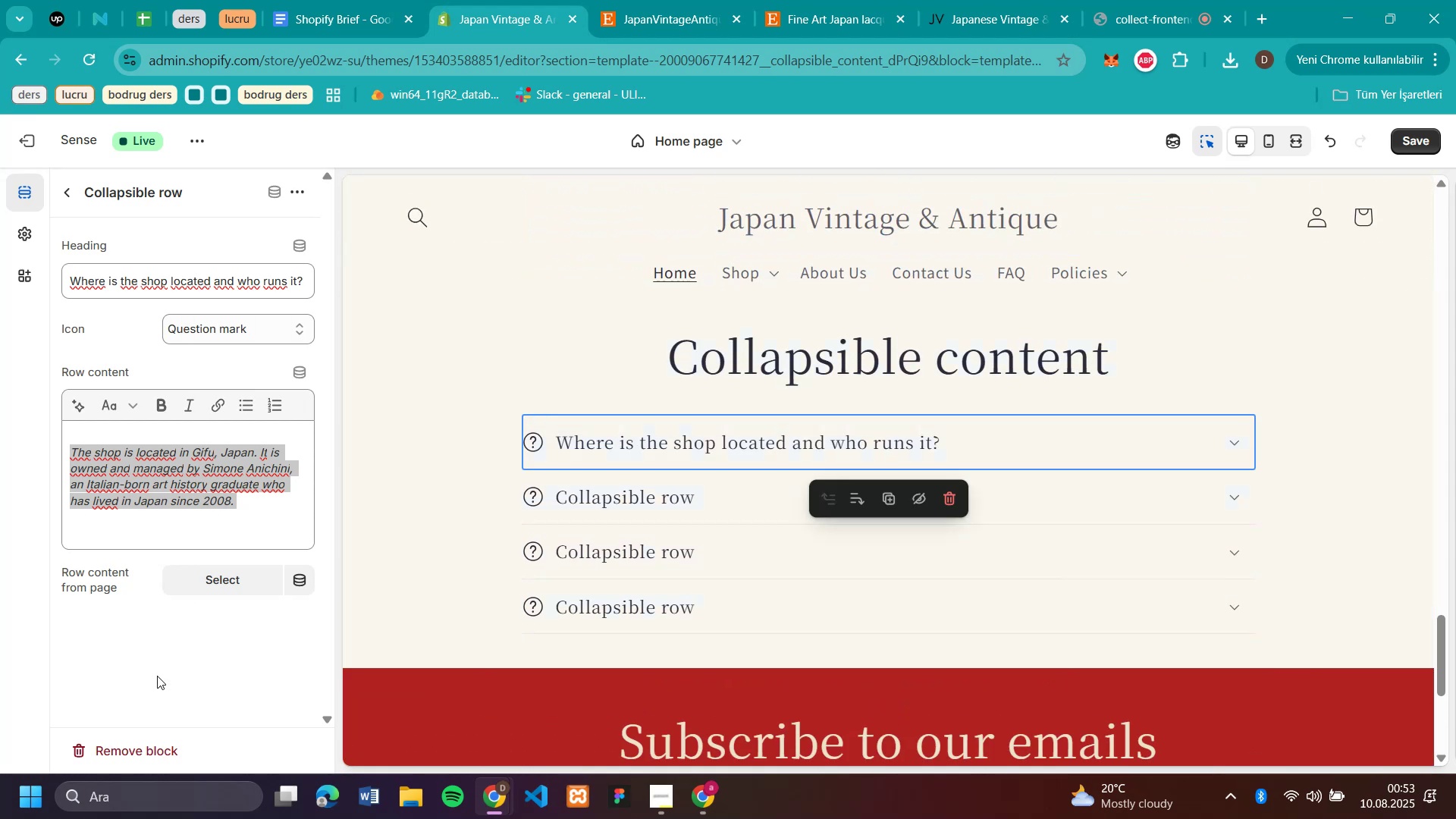 
wait(7.64)
 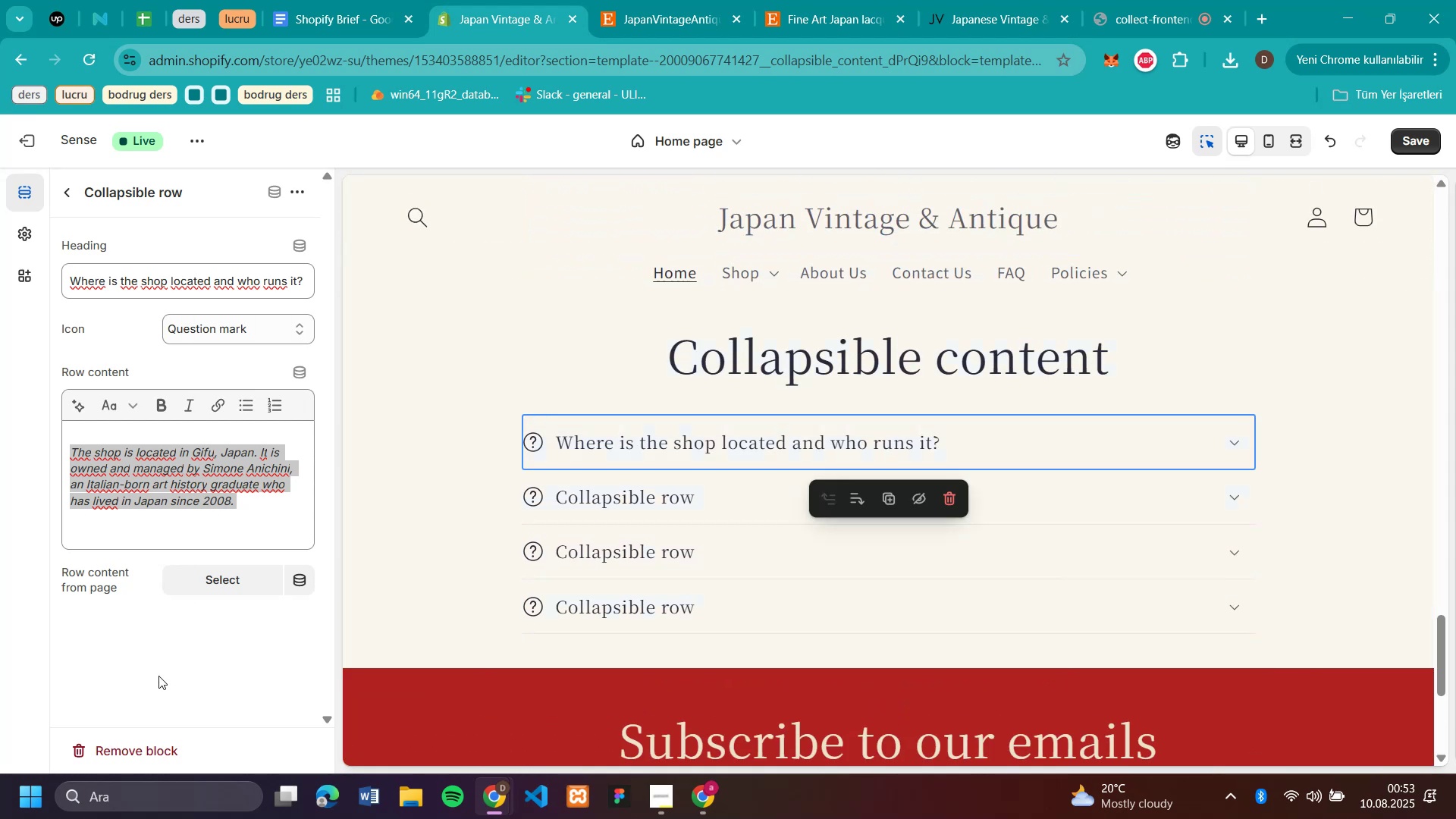 
left_click([227, 586])
 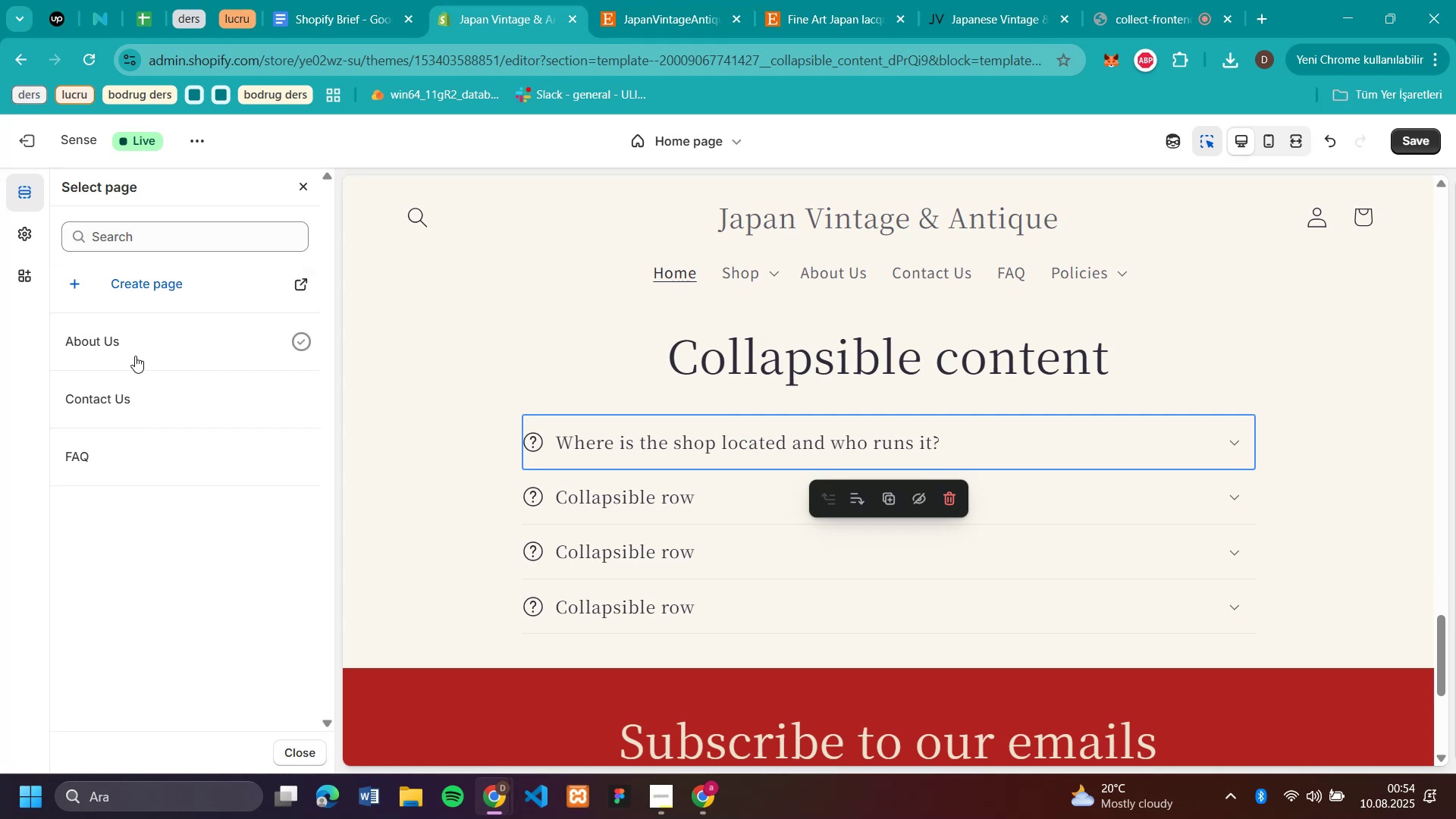 
left_click([106, 350])
 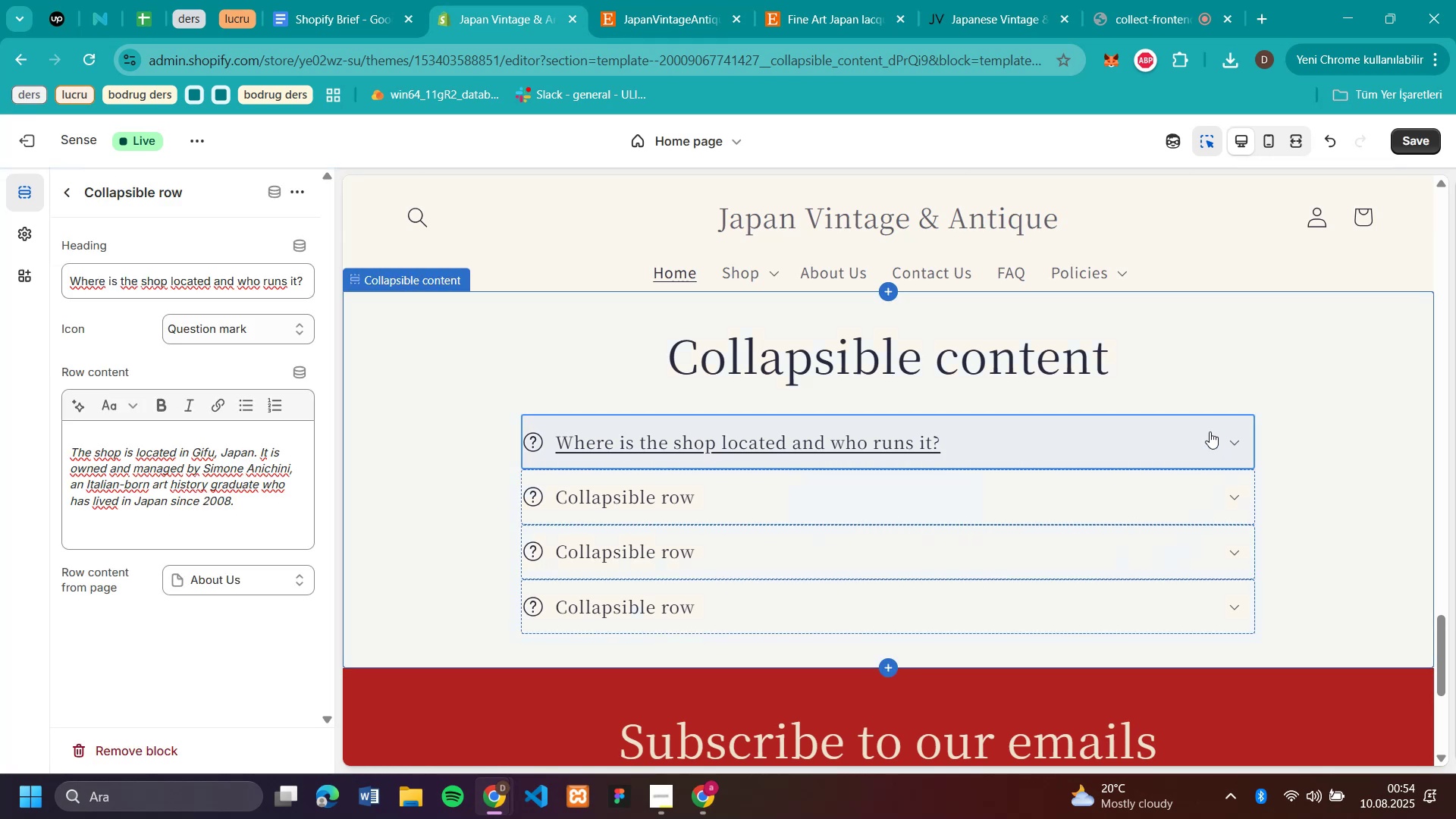 
left_click([1231, 436])
 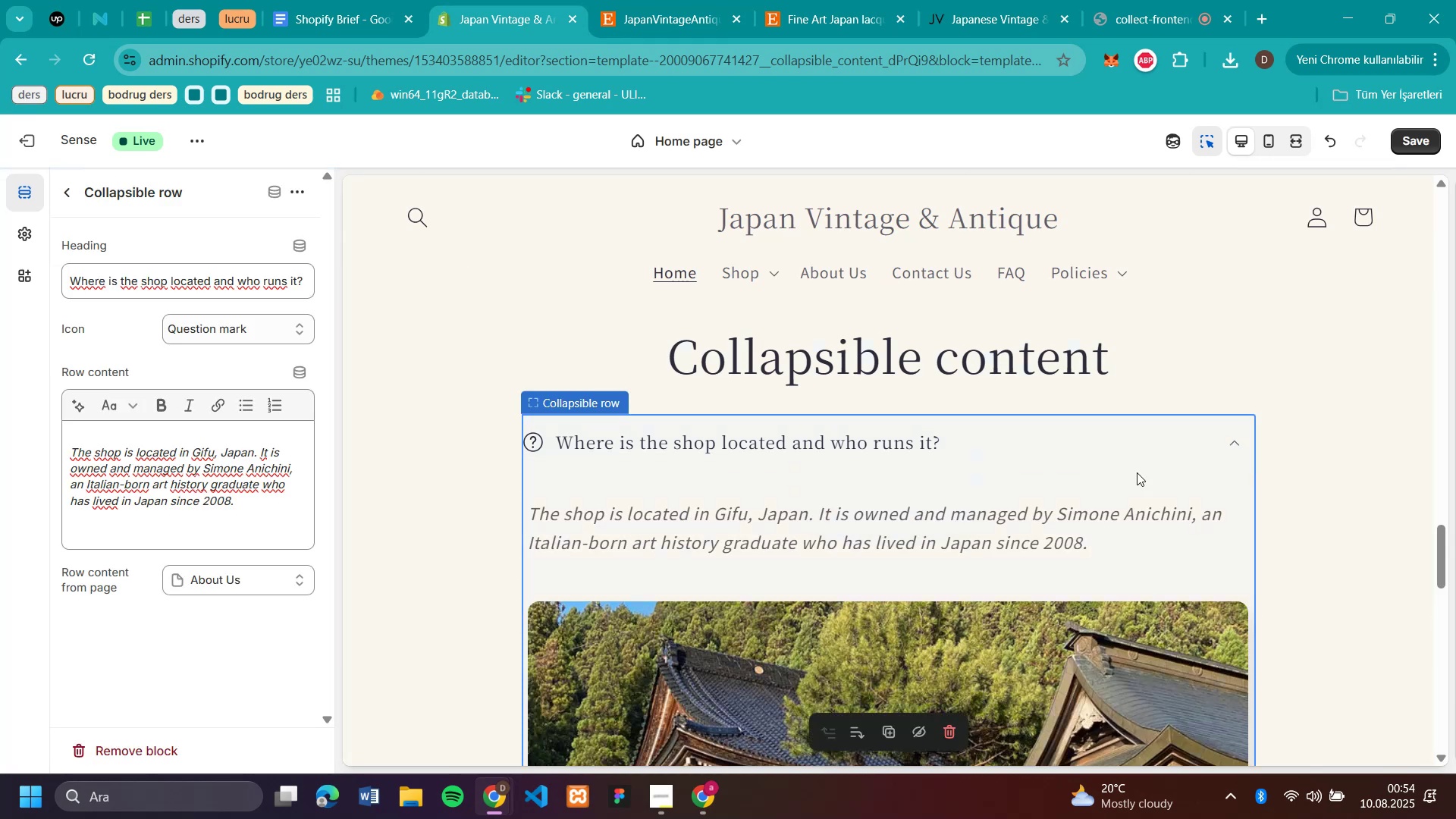 
scroll: coordinate [1049, 508], scroll_direction: down, amount: 6.0
 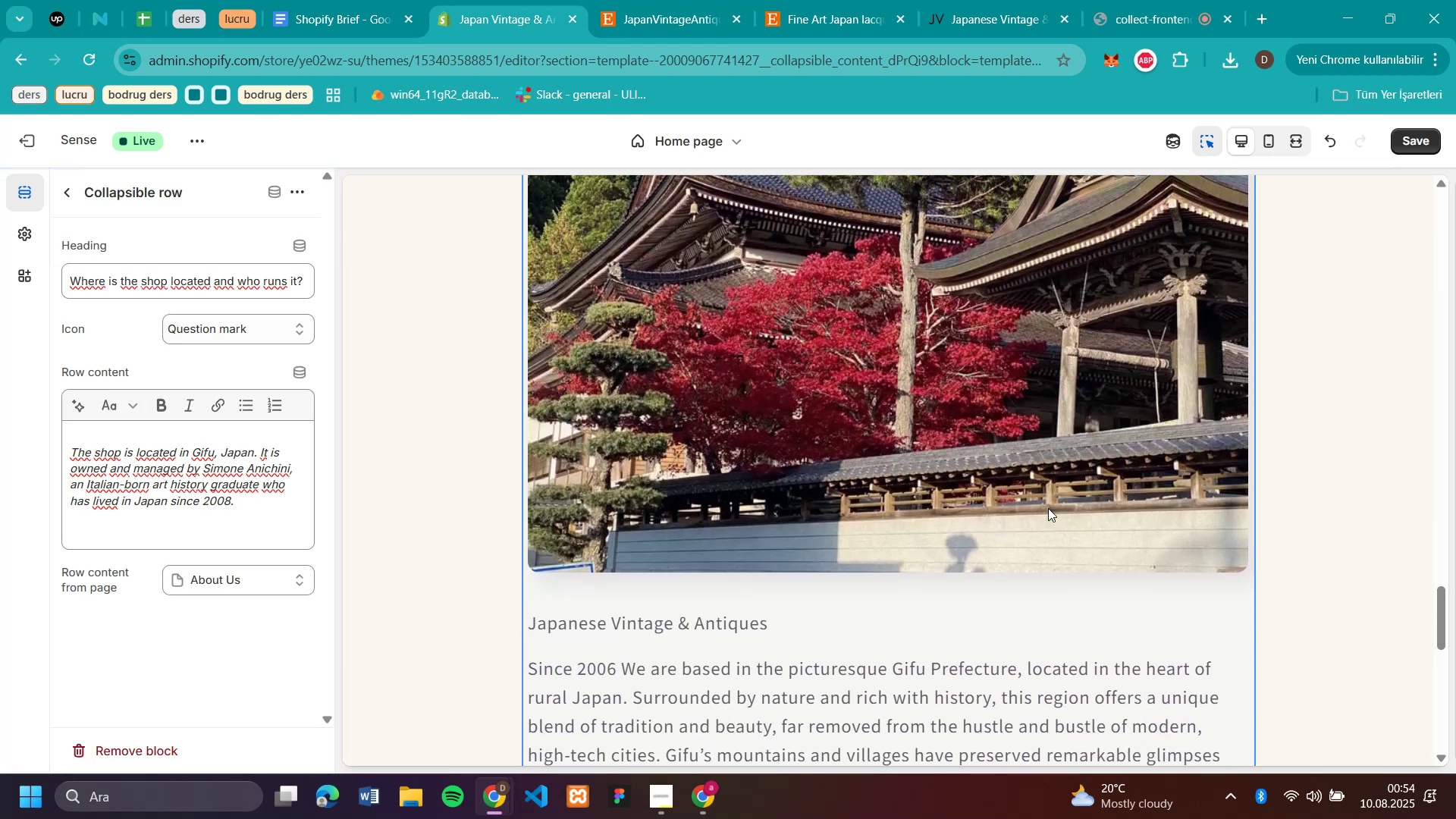 
scroll: coordinate [1046, 508], scroll_direction: up, amount: 5.0
 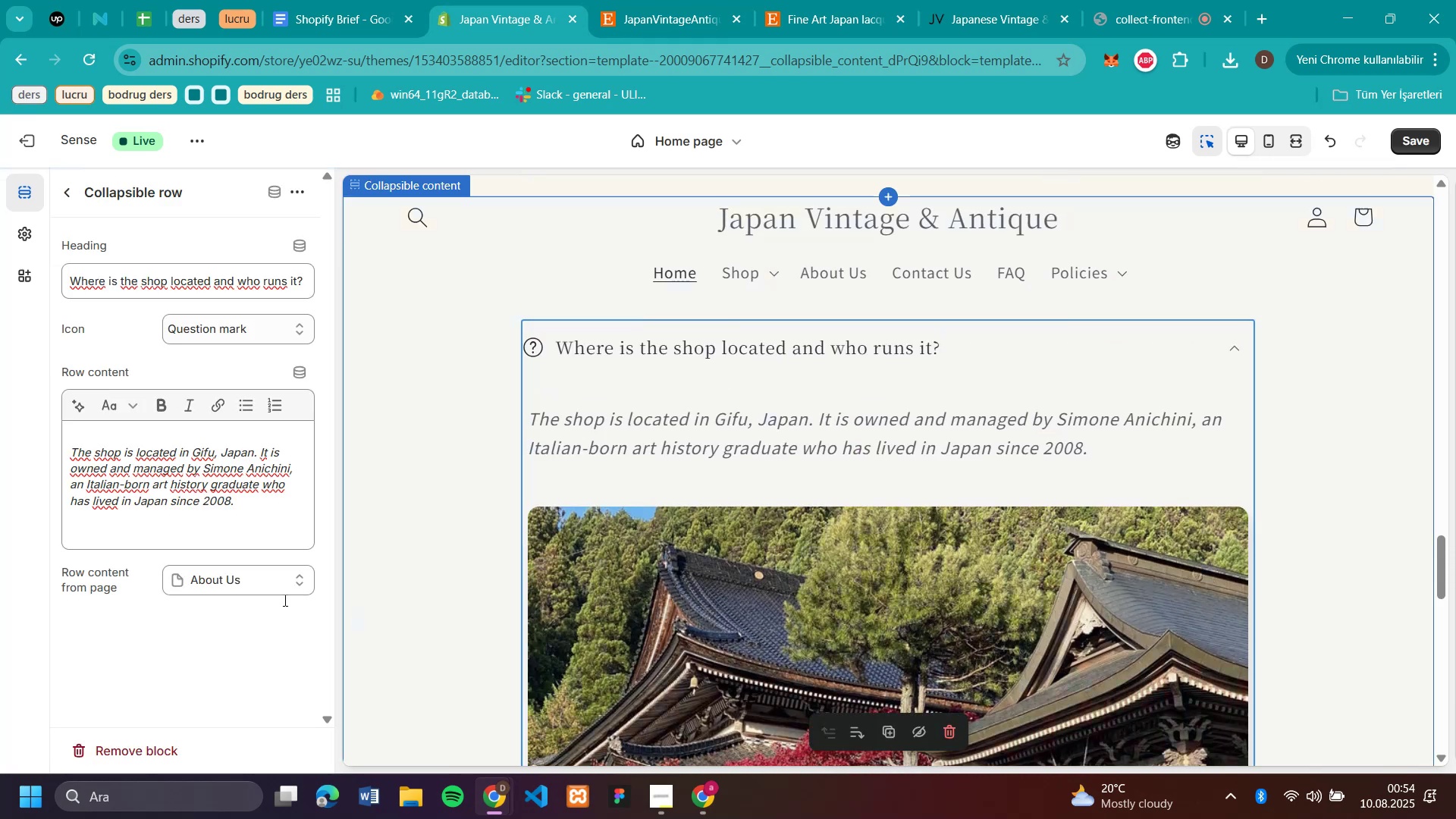 
left_click([276, 572])
 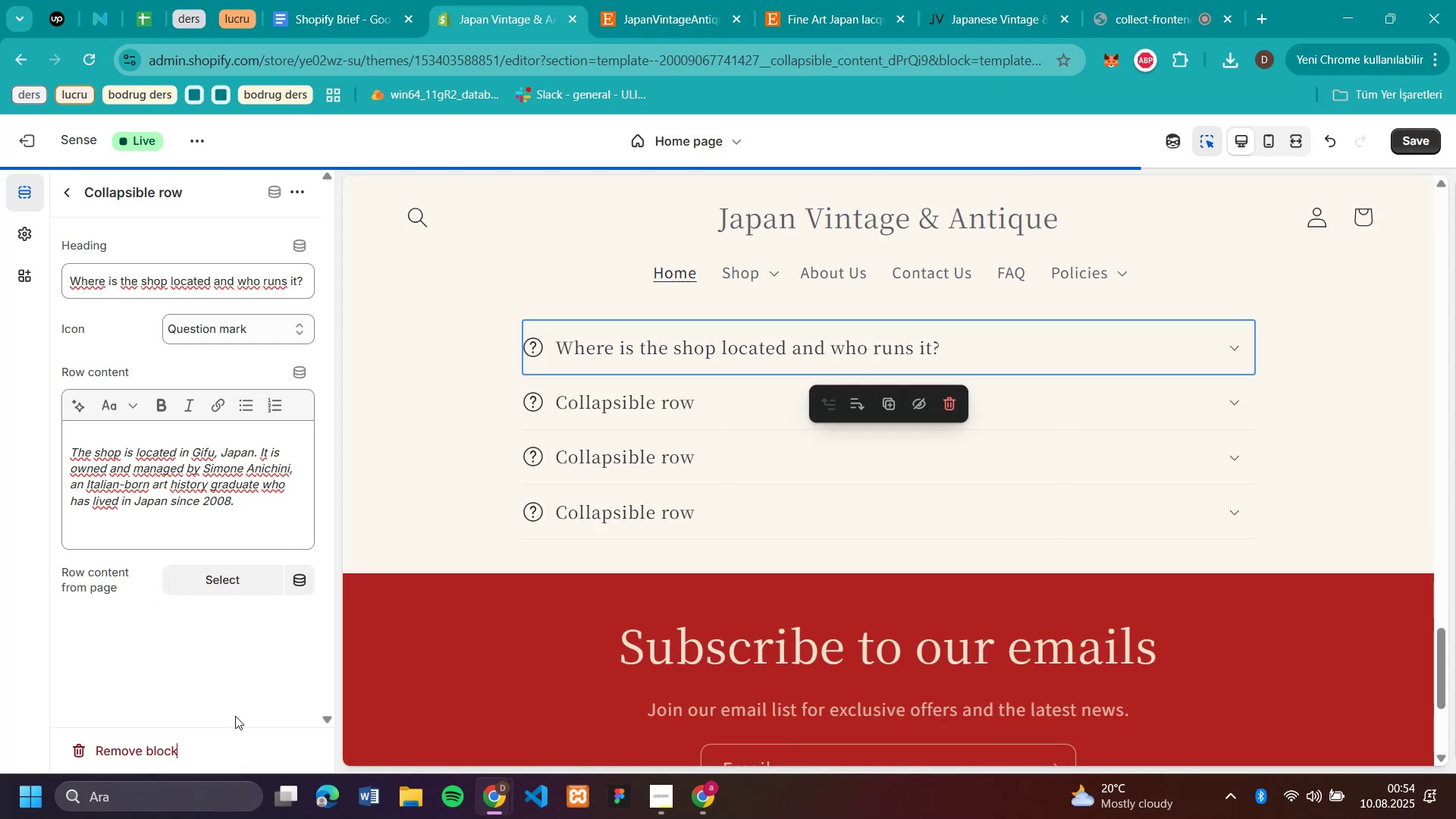 
wait(6.14)
 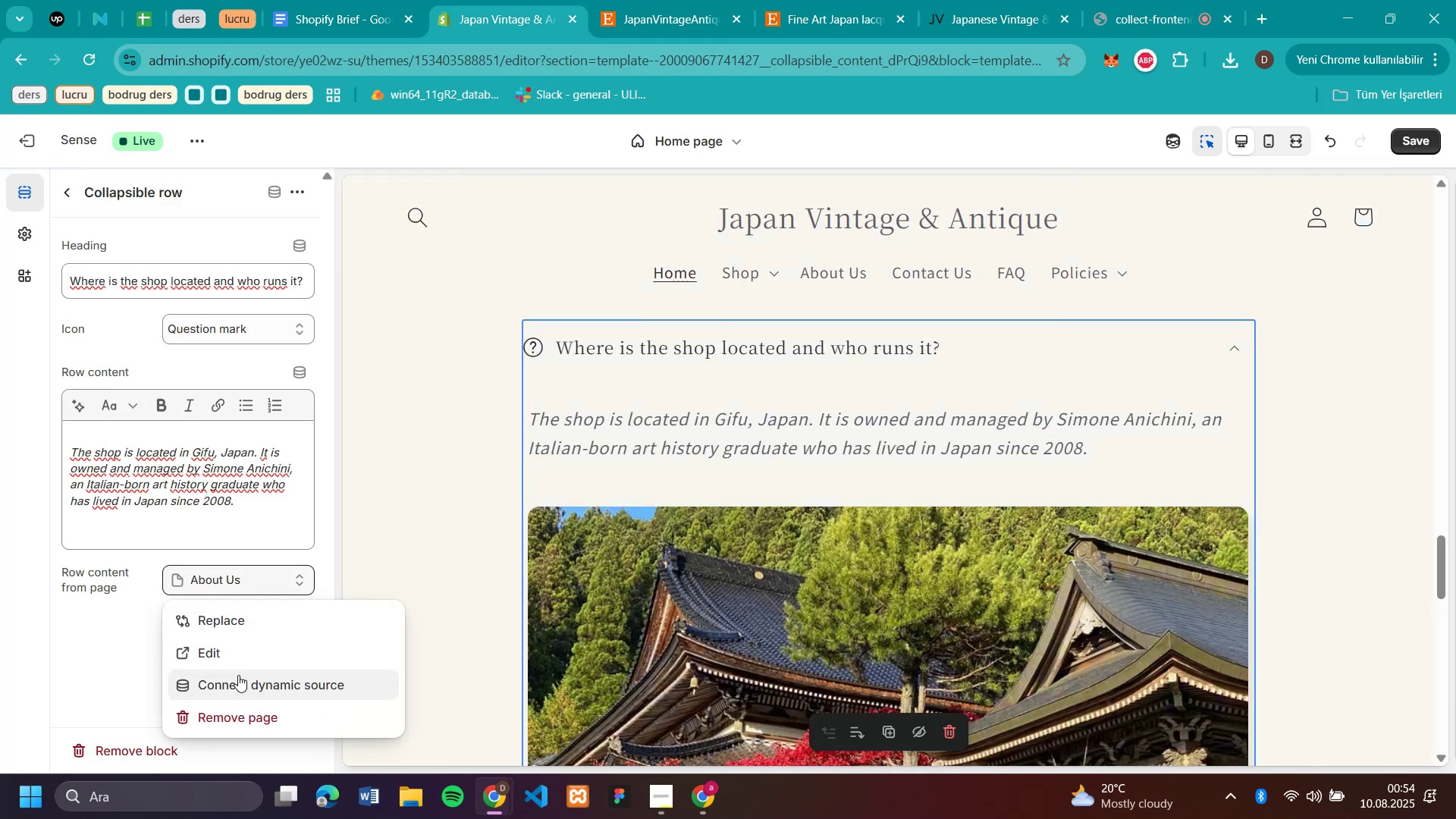 
left_click([1229, 351])
 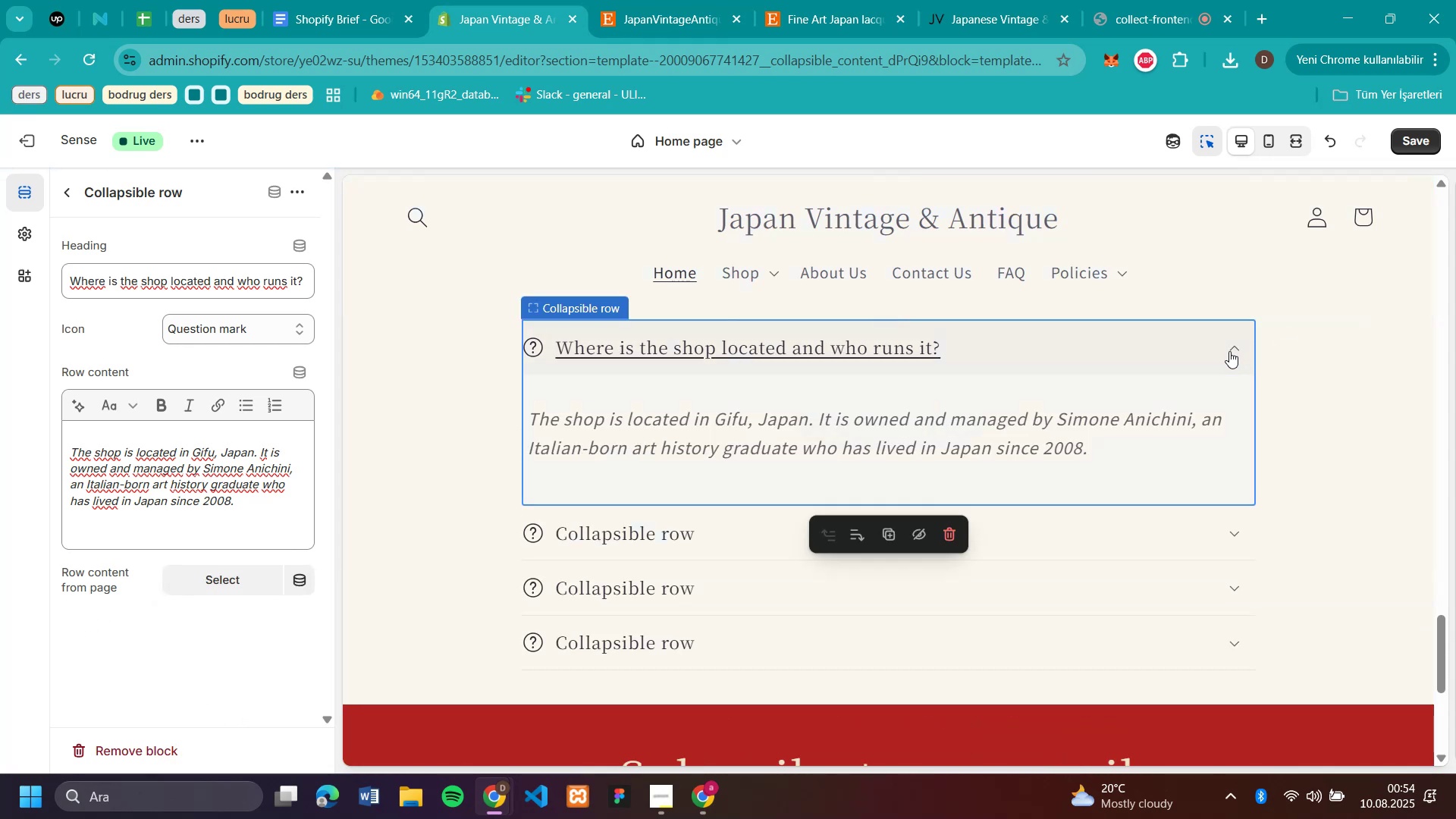 
left_click([1229, 351])
 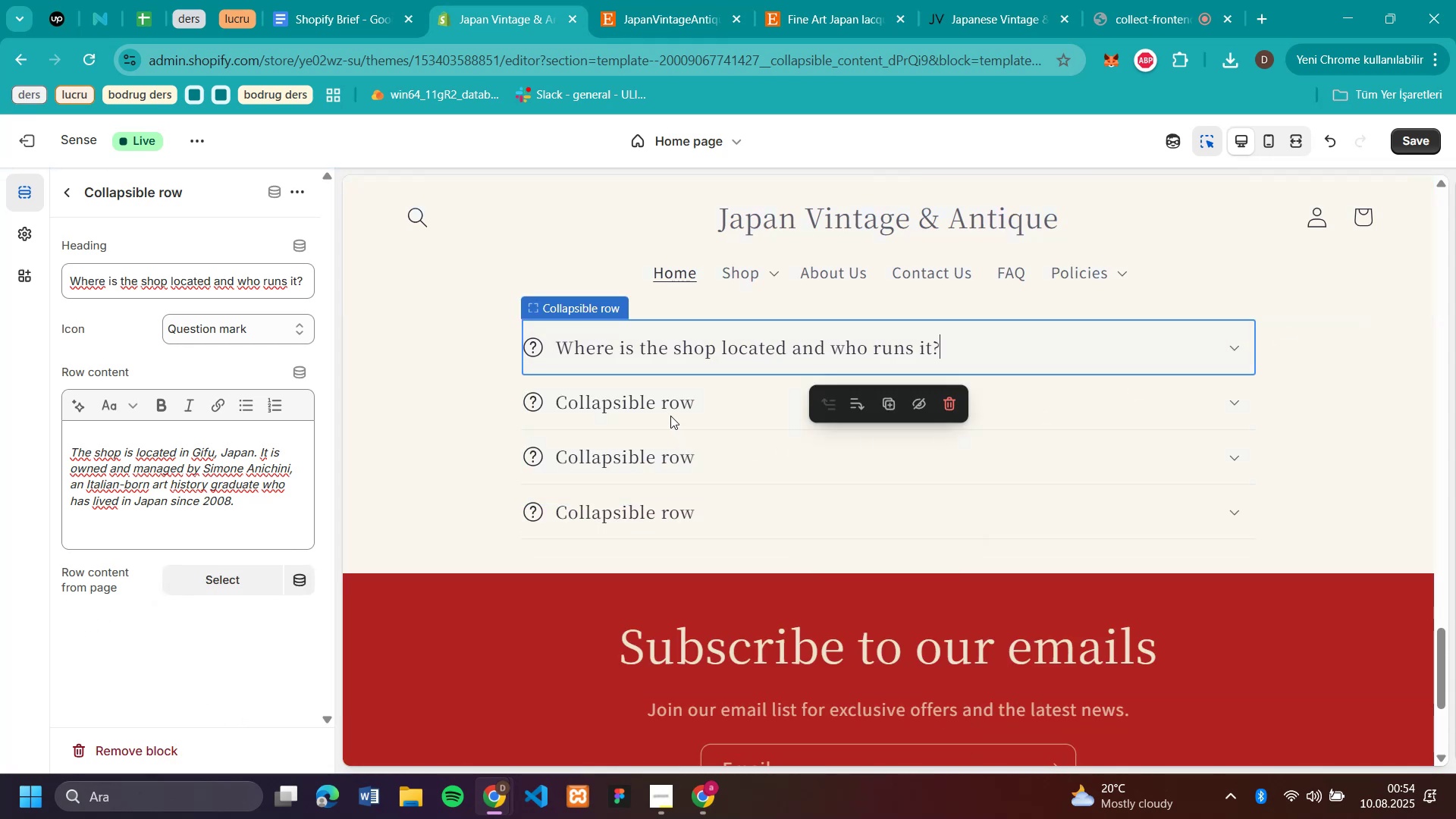 
left_click([661, 405])
 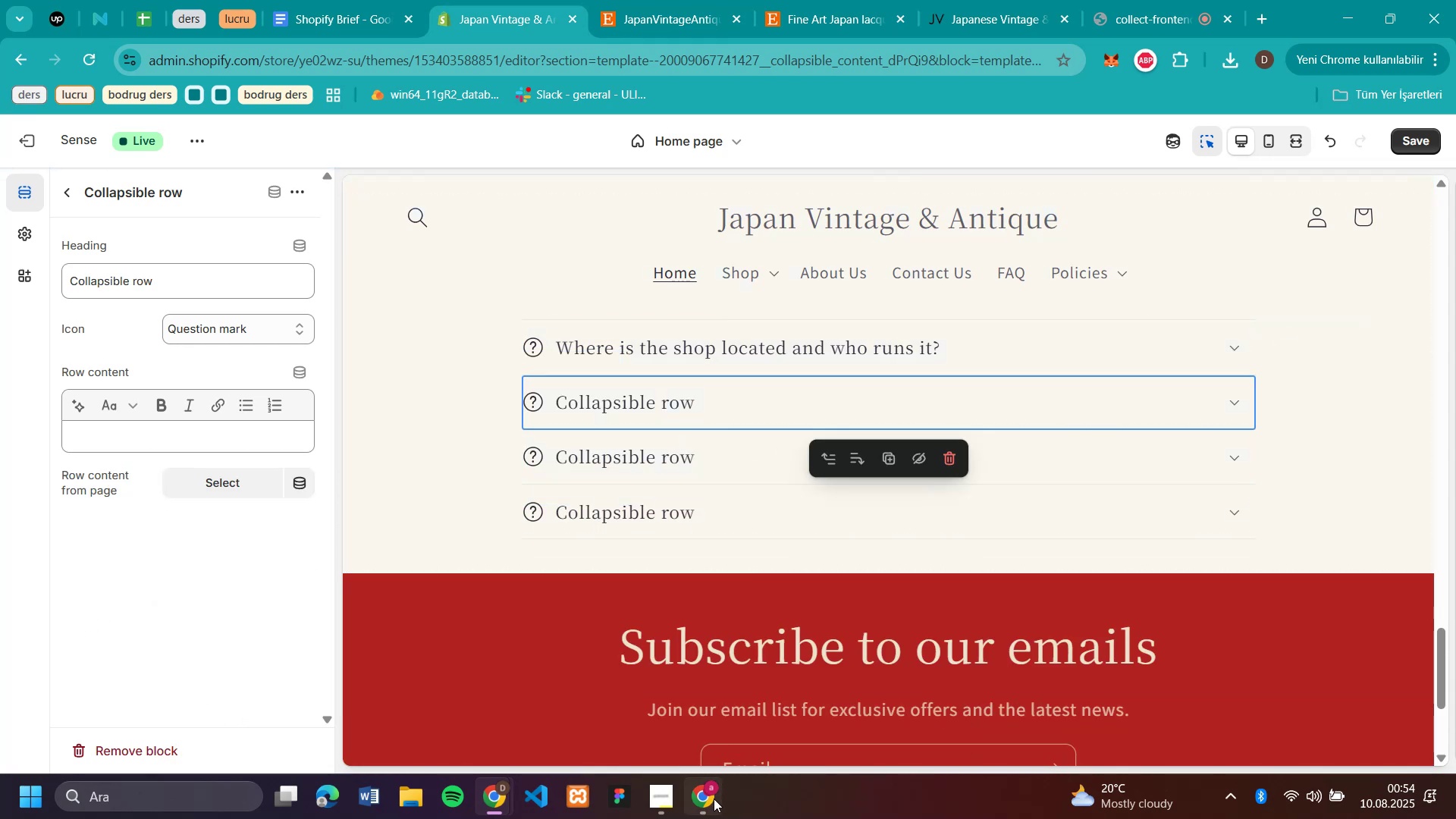 
left_click([707, 800])
 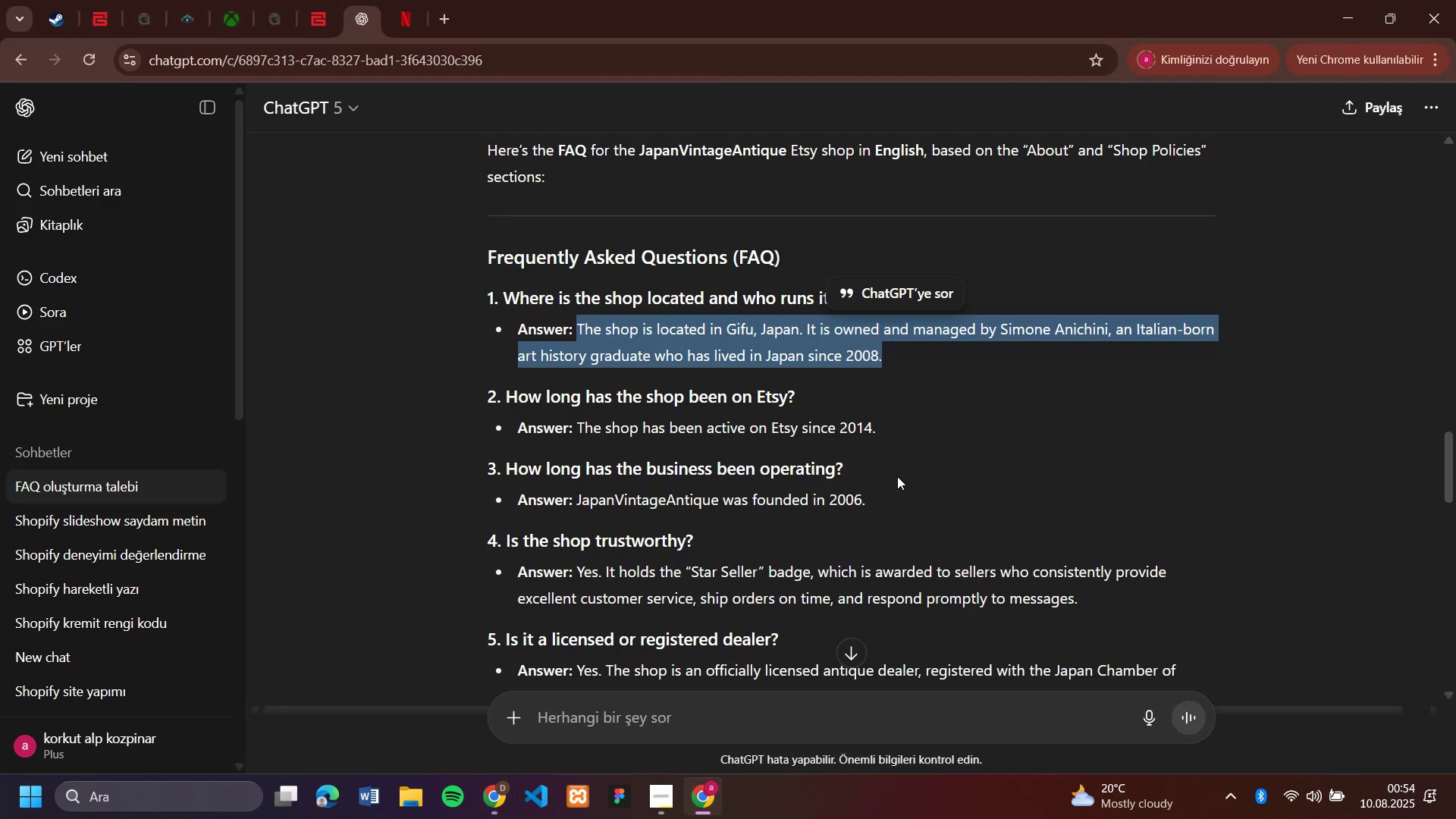 
scroll: coordinate [899, 476], scroll_direction: down, amount: 4.0
 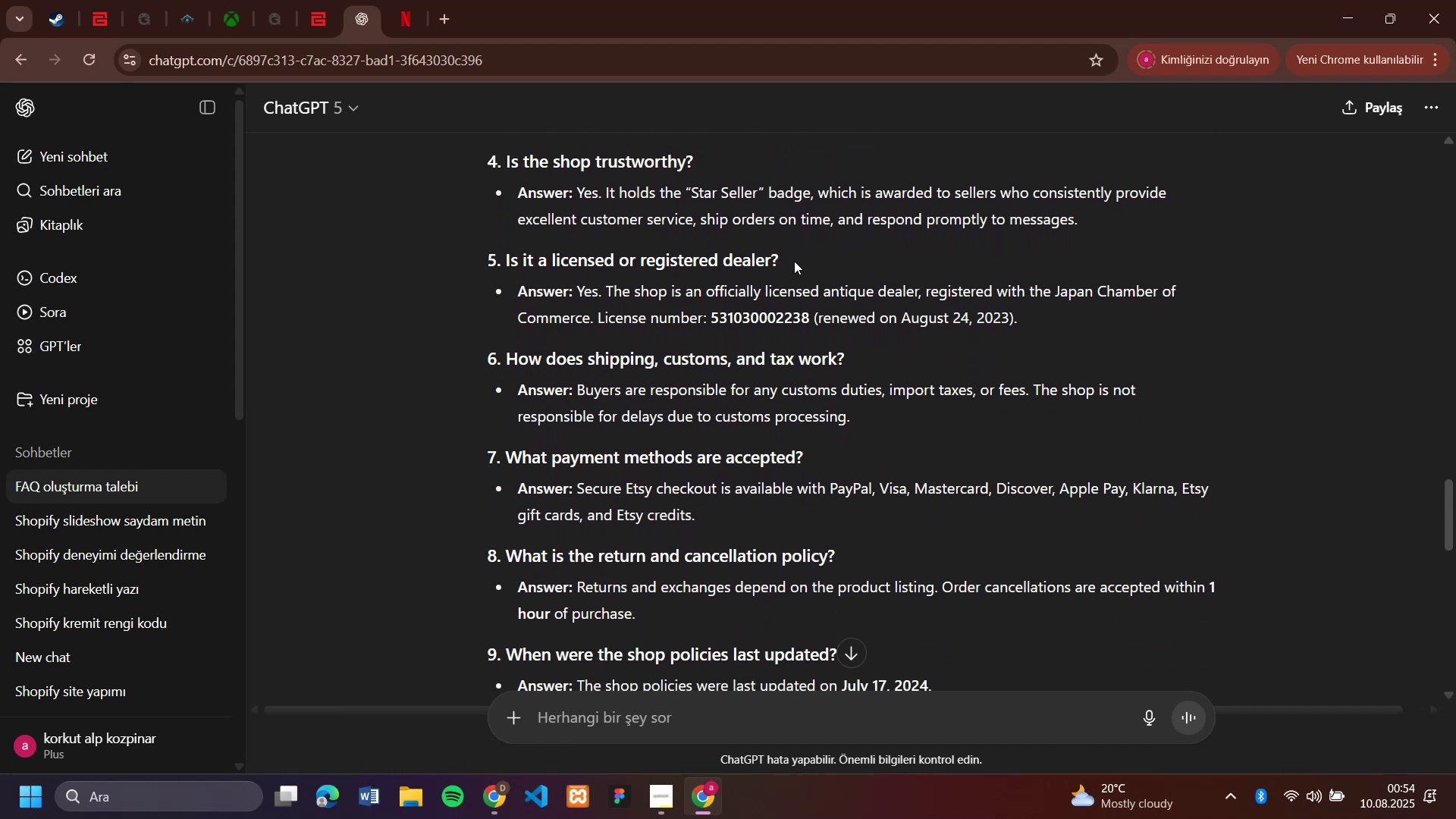 
left_click_drag(start_coordinate=[794, 261], to_coordinate=[532, 284])
 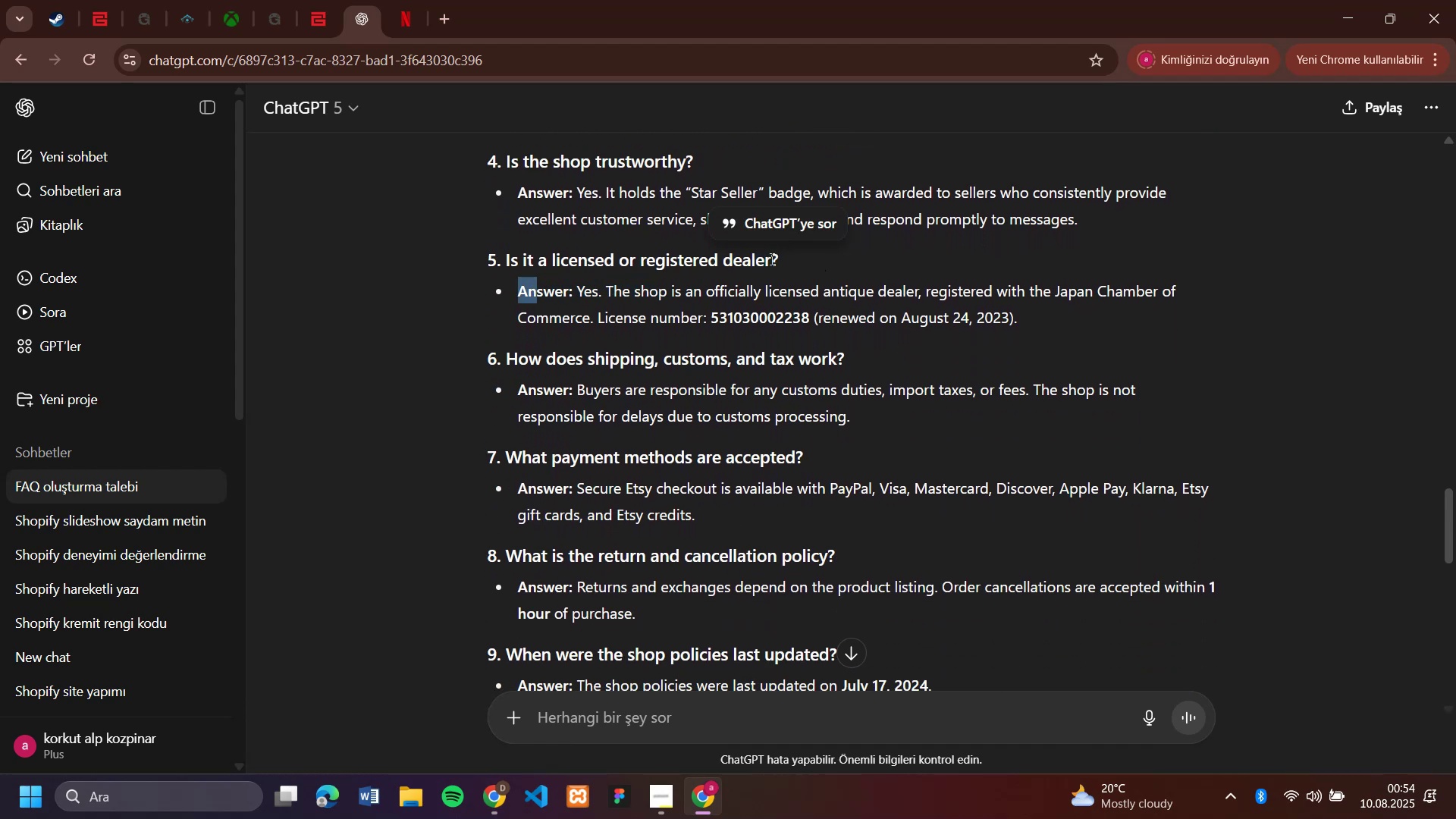 
left_click([780, 255])
 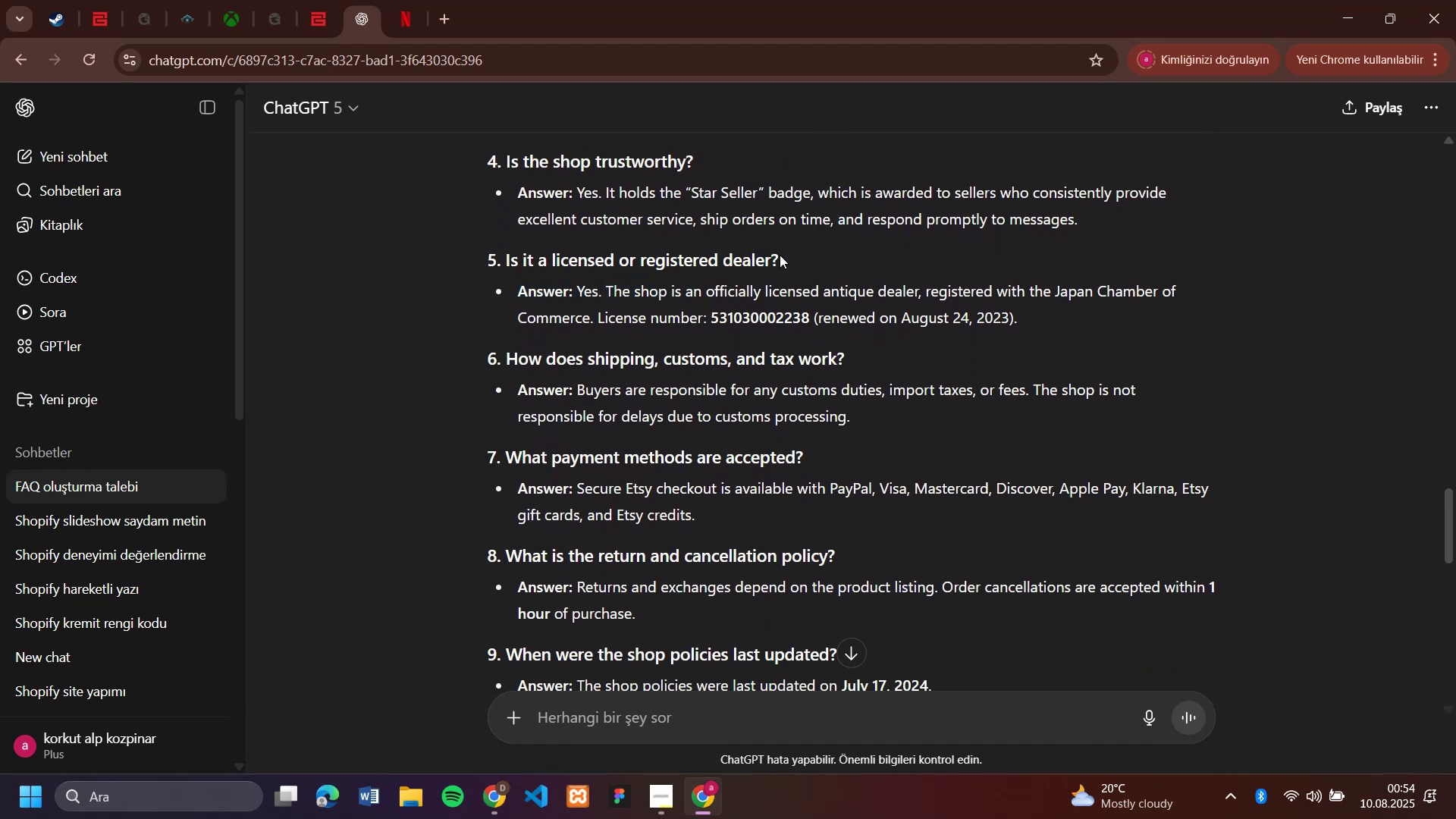 
left_click_drag(start_coordinate=[780, 255], to_coordinate=[507, 264])
 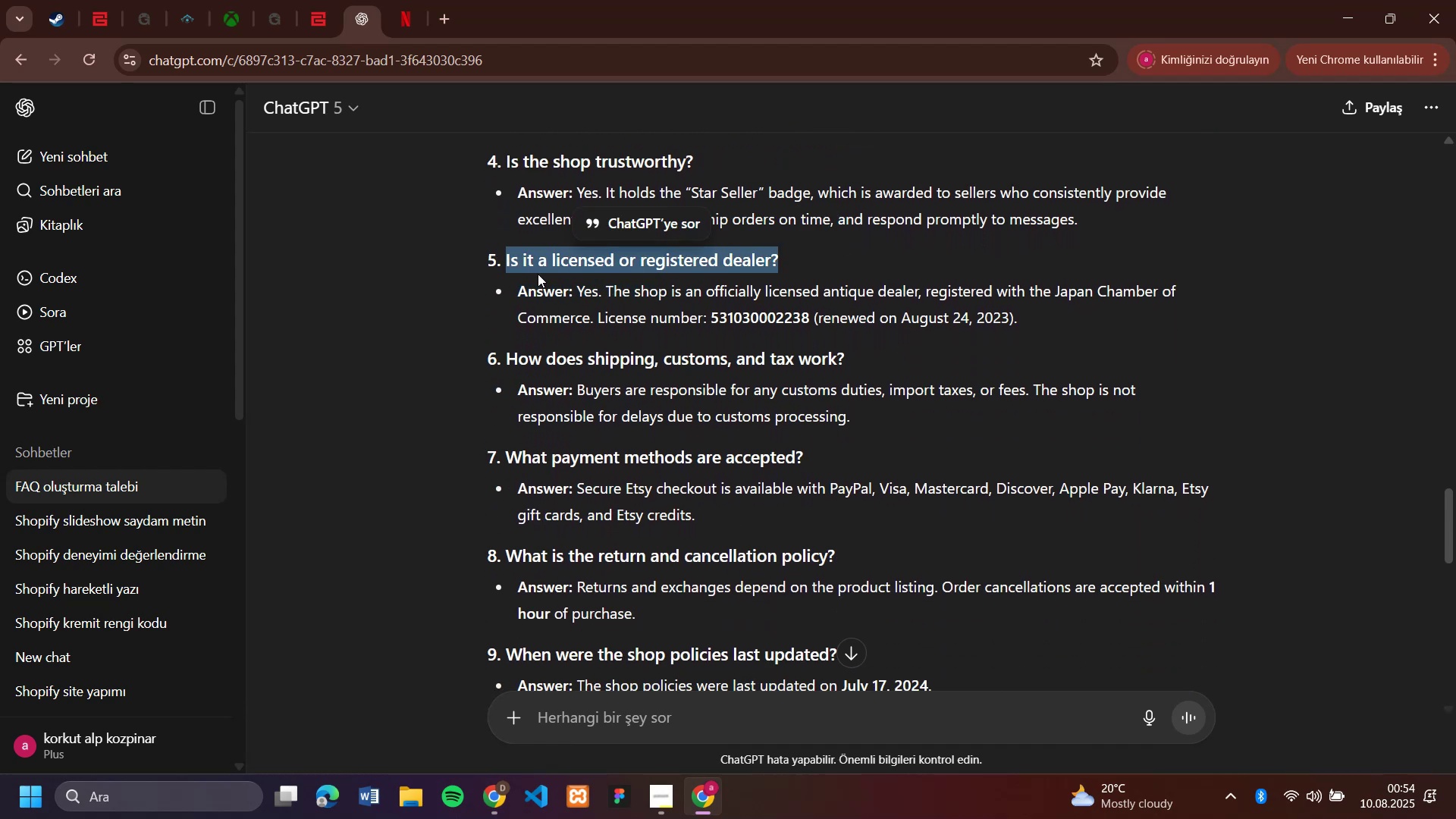 
key(Control+C)
 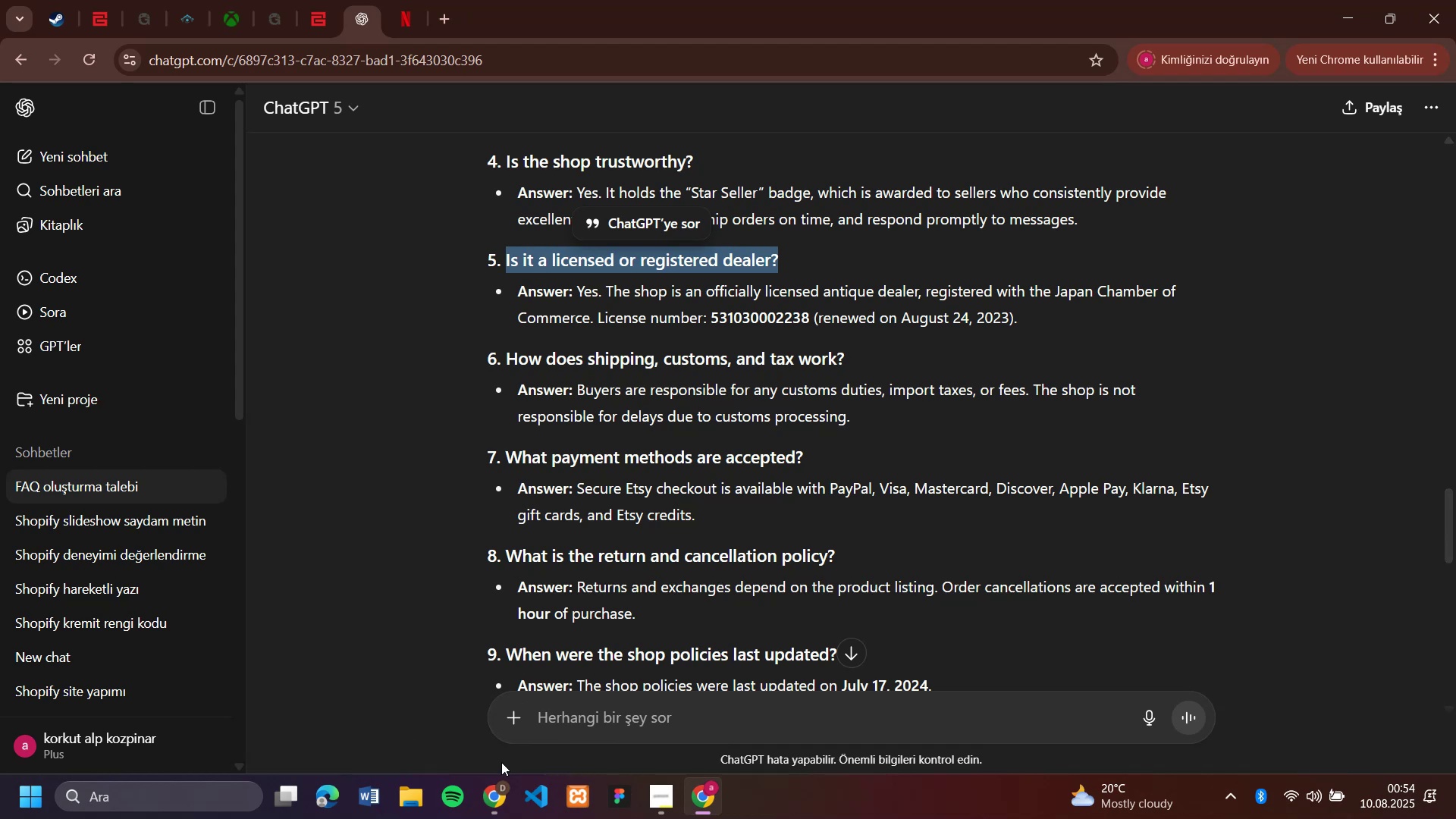 
left_click([497, 788])
 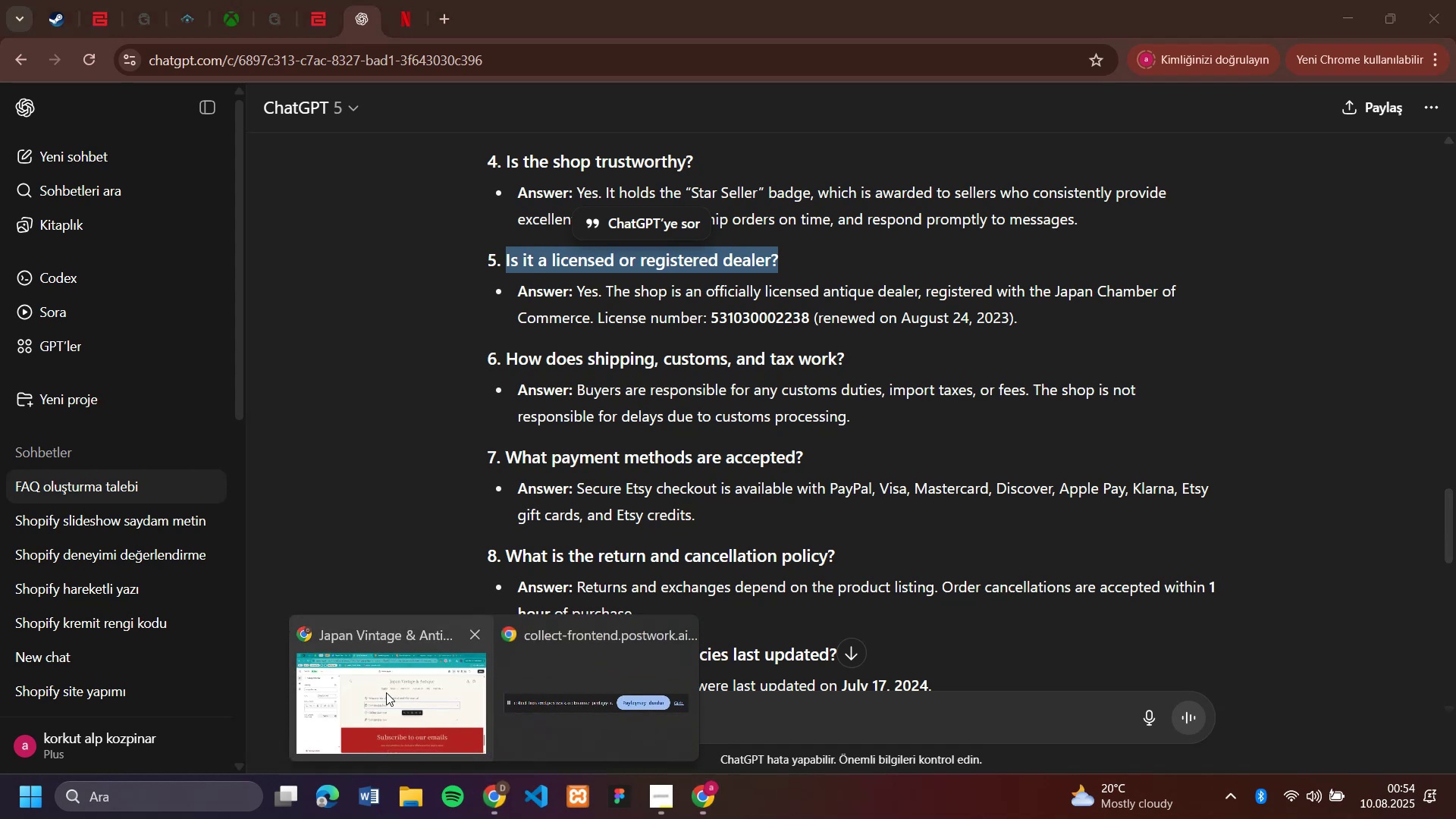 
left_click([378, 692])
 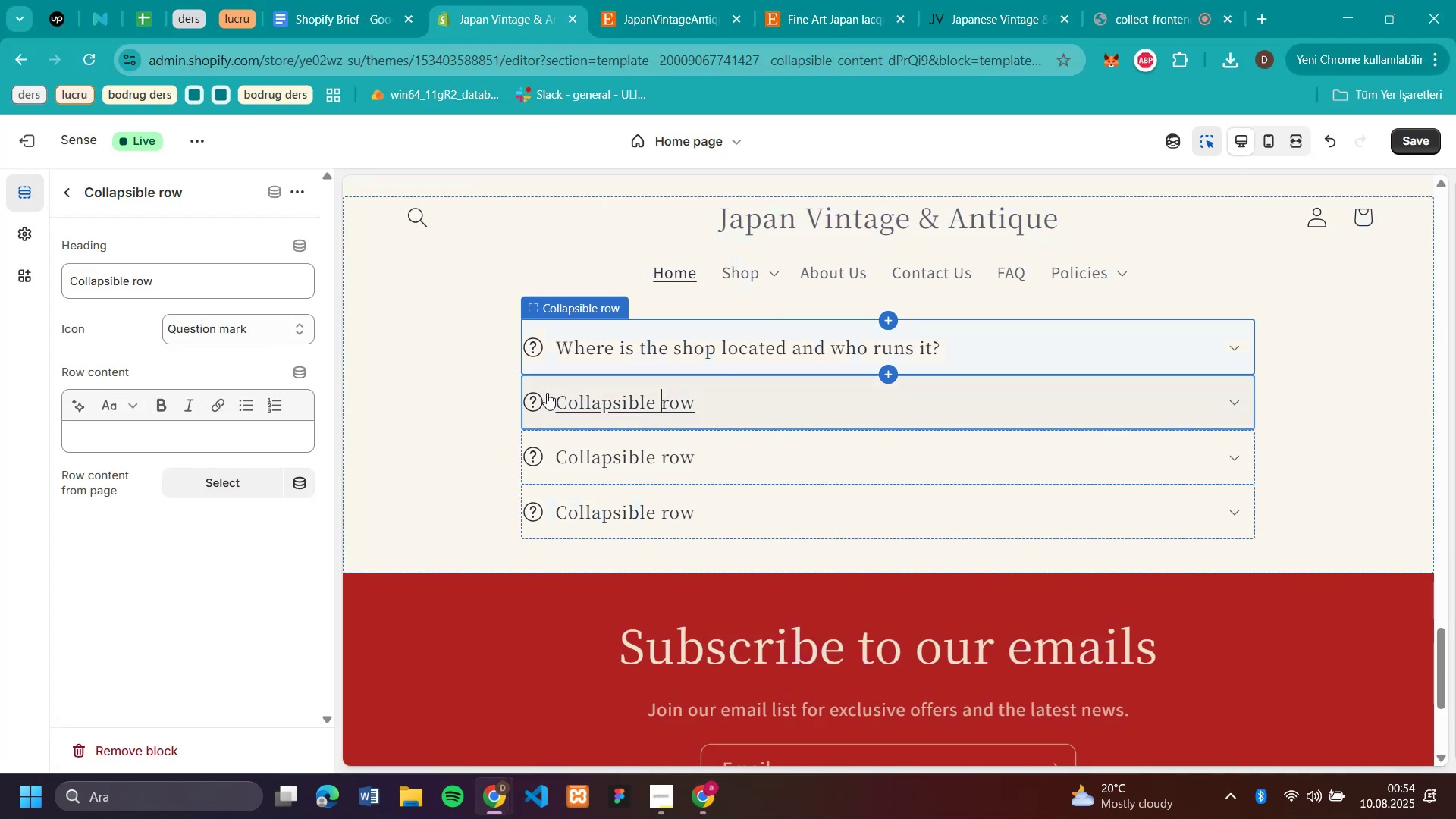 
left_click_drag(start_coordinate=[209, 288], to_coordinate=[0, 284])
 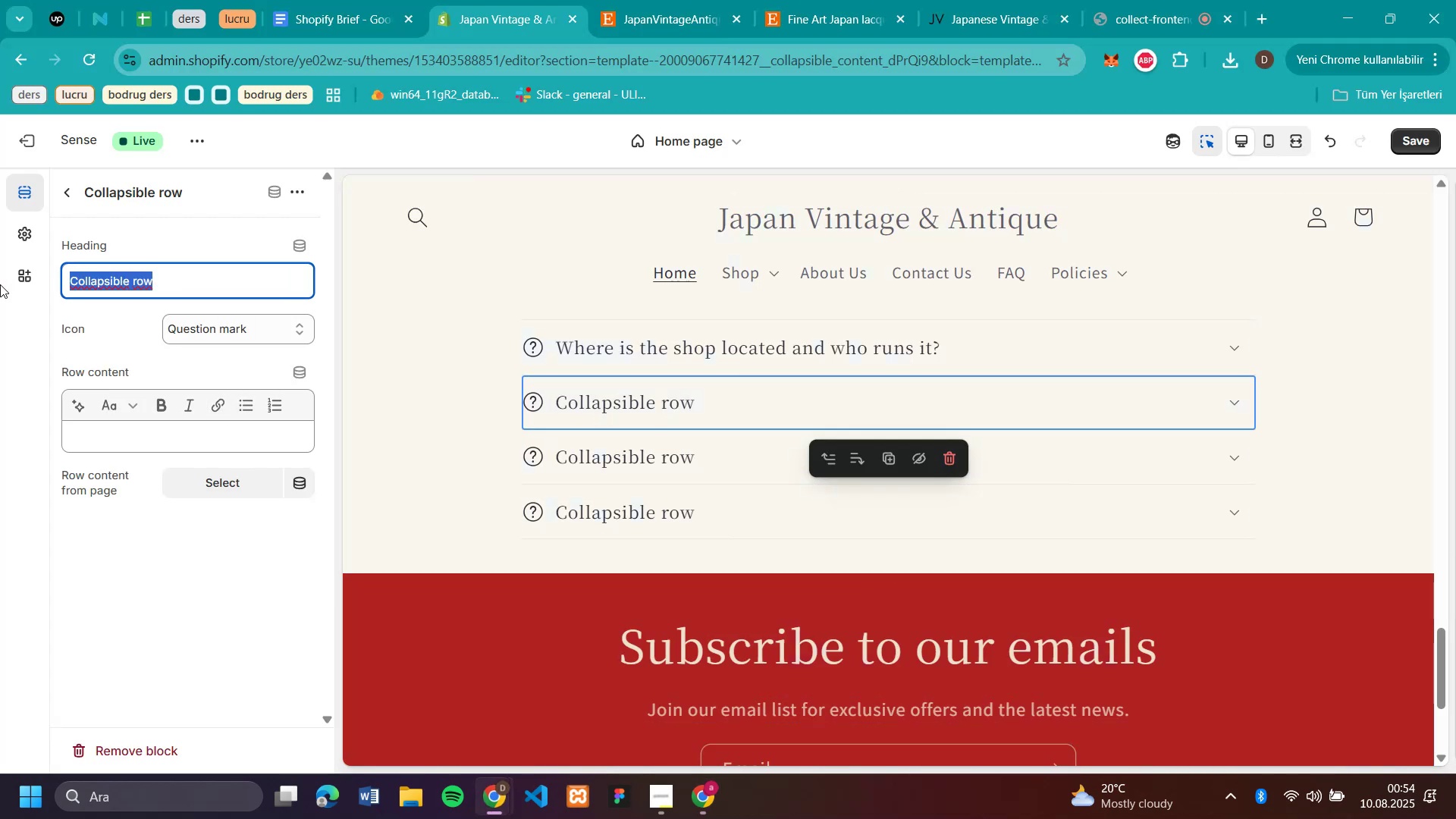 
key(Control+V)
 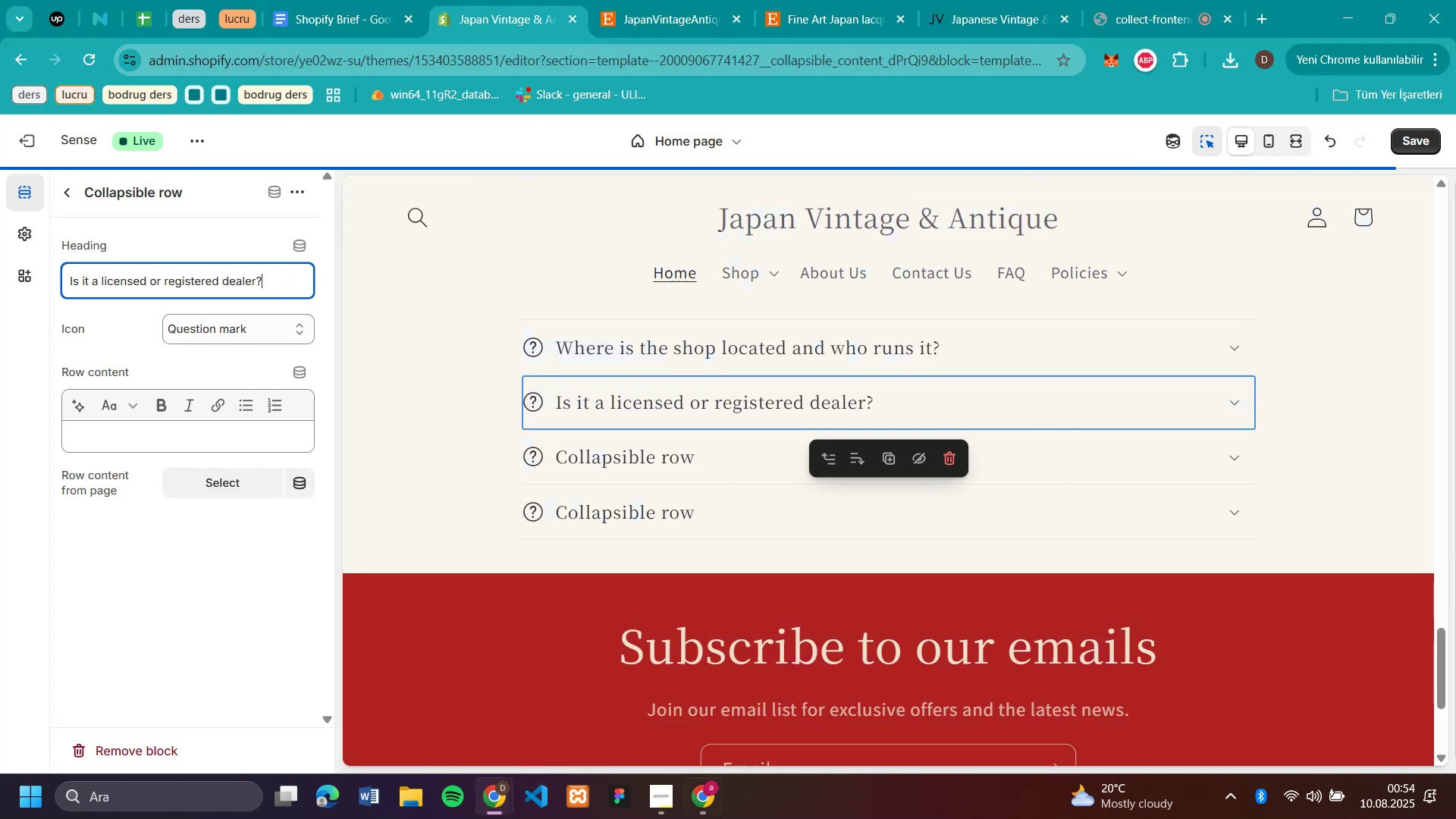 
left_click([698, 798])
 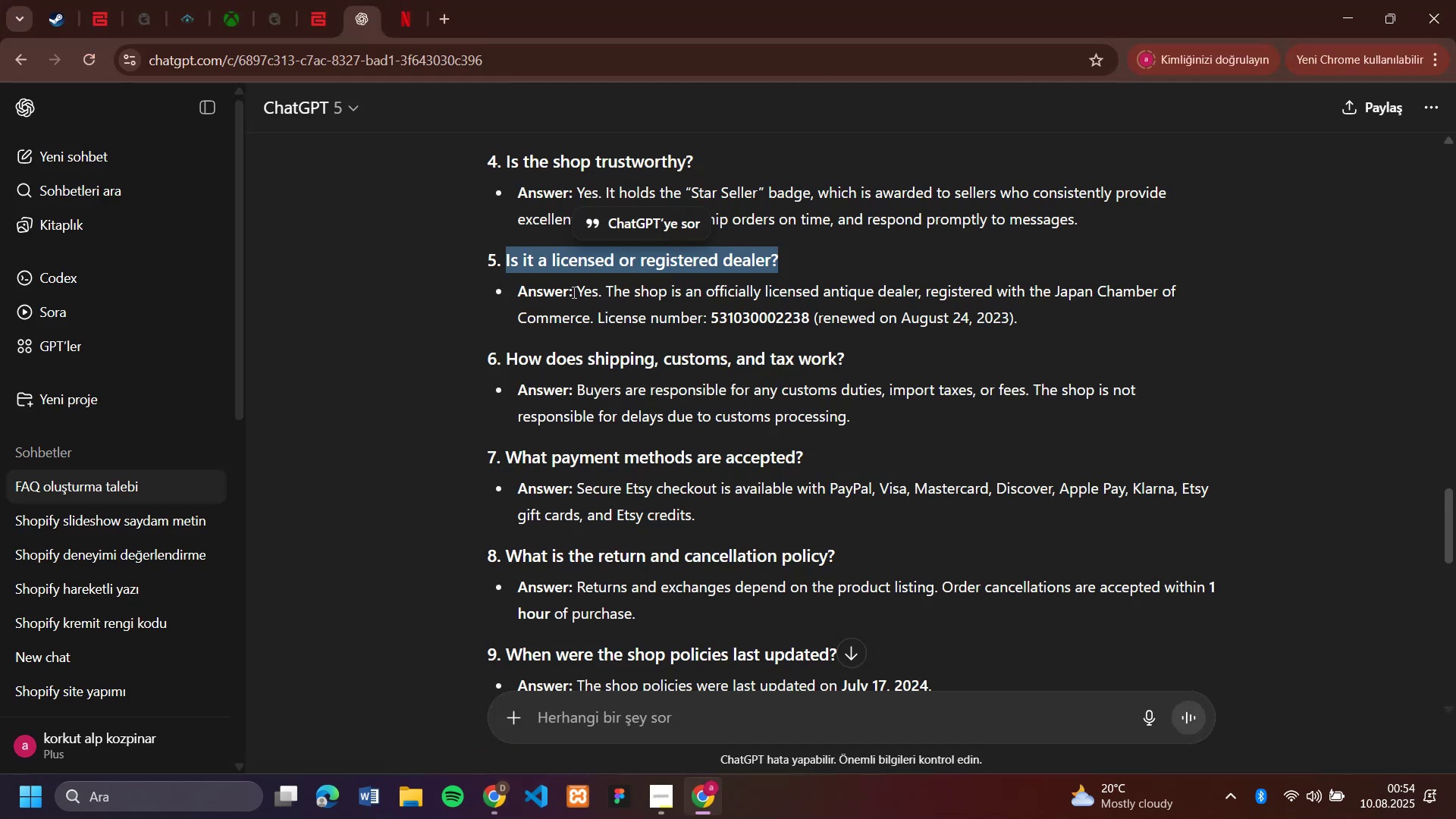 
left_click_drag(start_coordinate=[575, 290], to_coordinate=[1054, 327])
 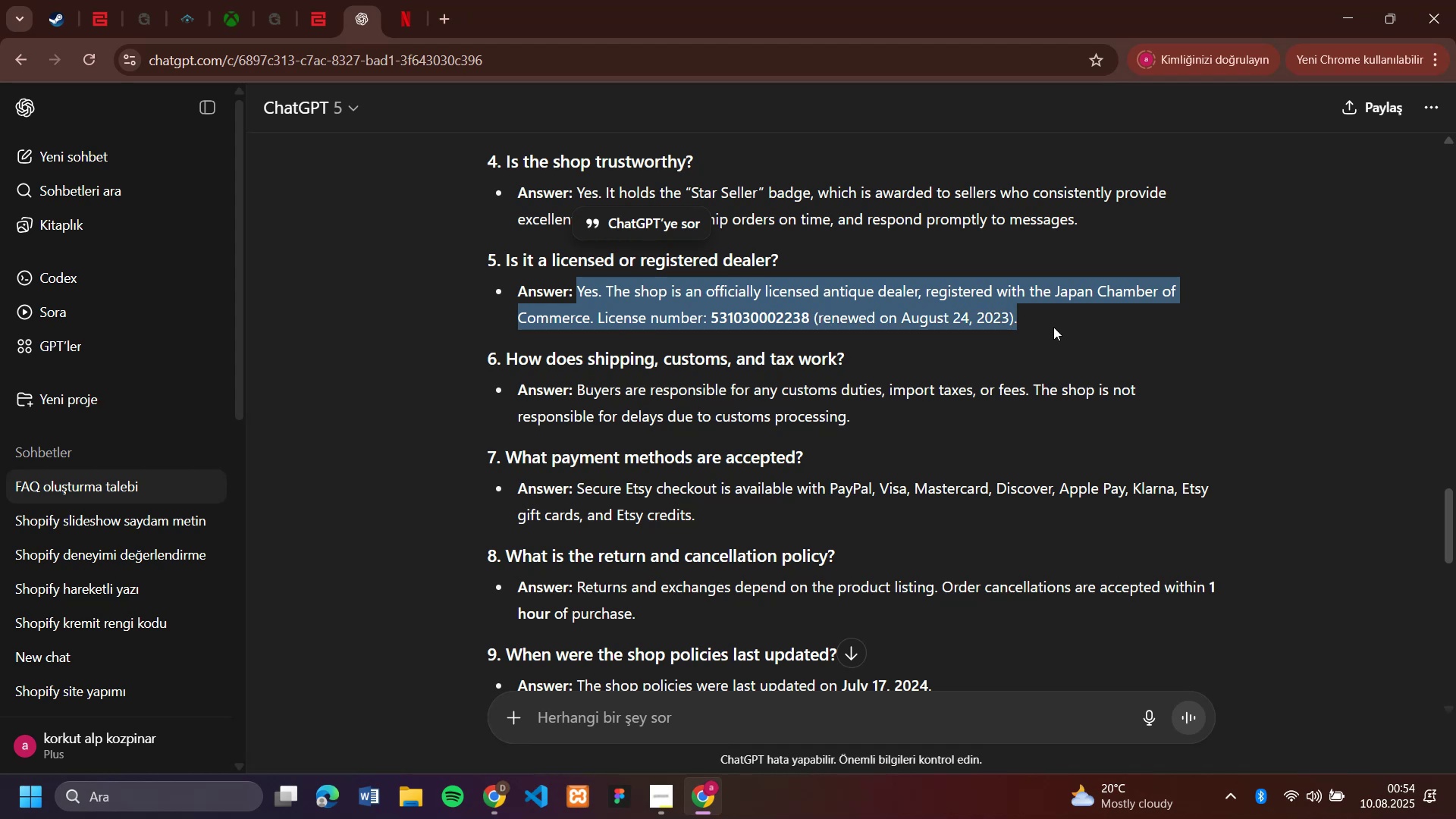 
key(Control+C)
 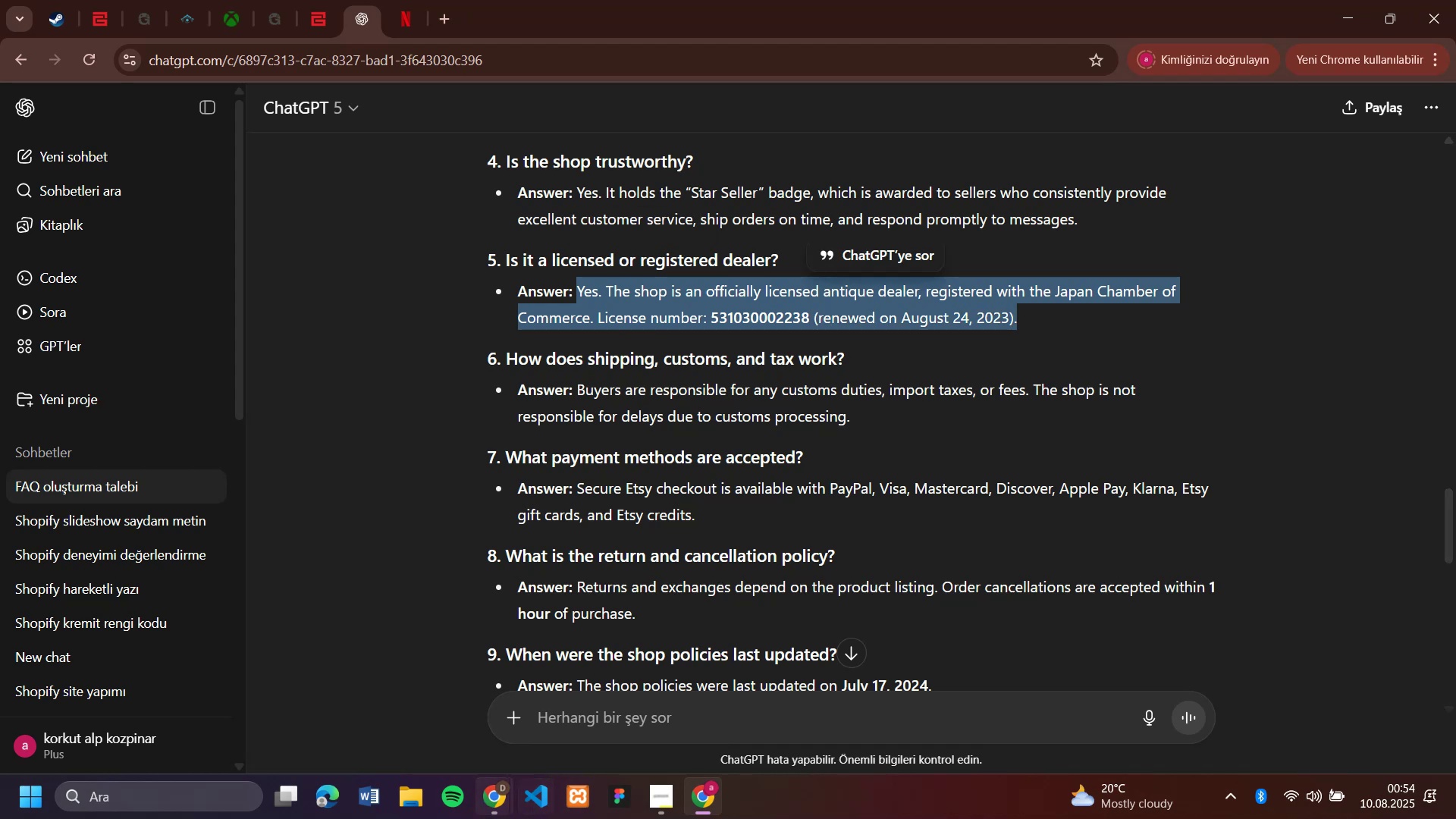 
left_click([488, 812])
 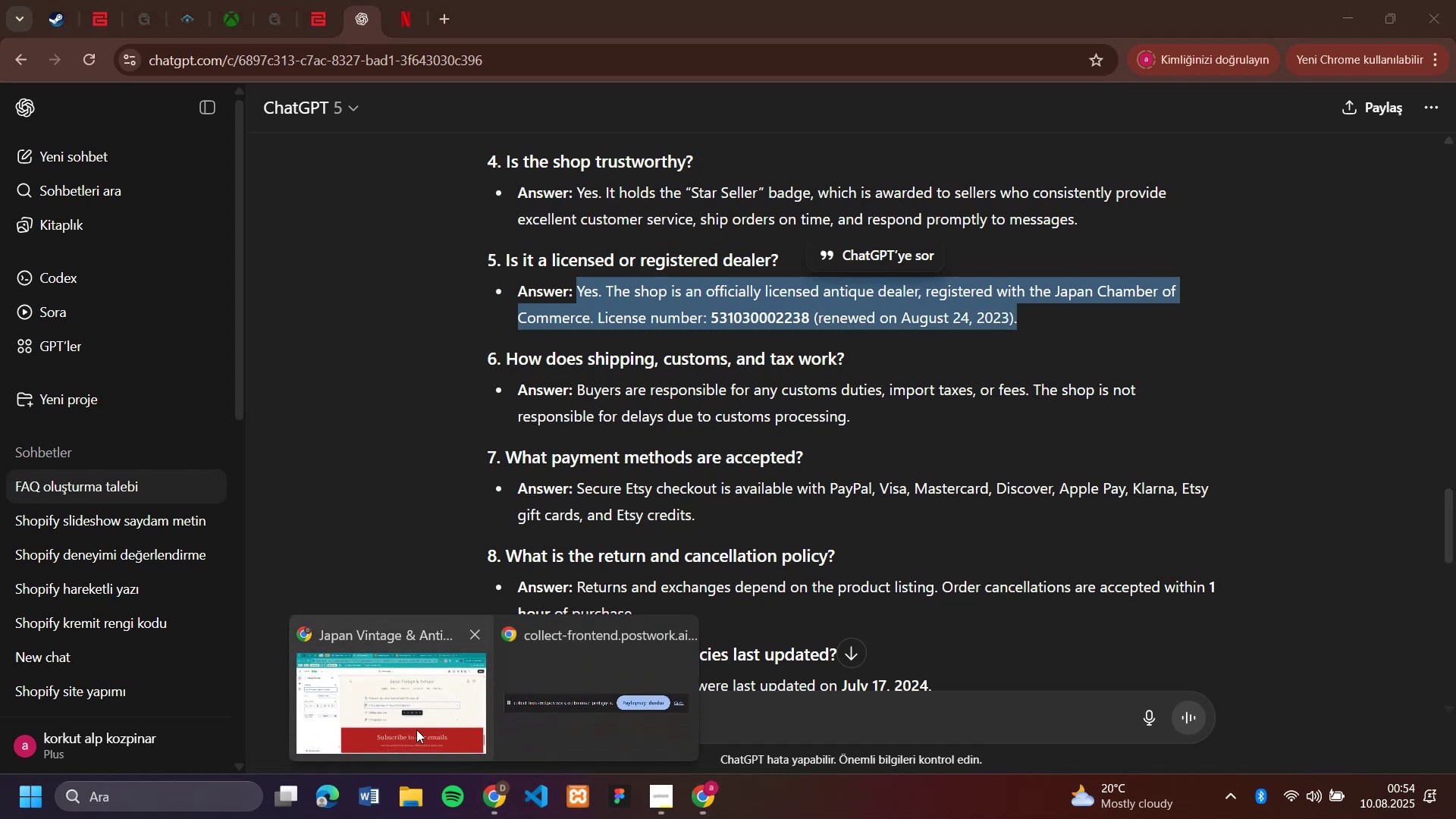 
left_click([403, 712])
 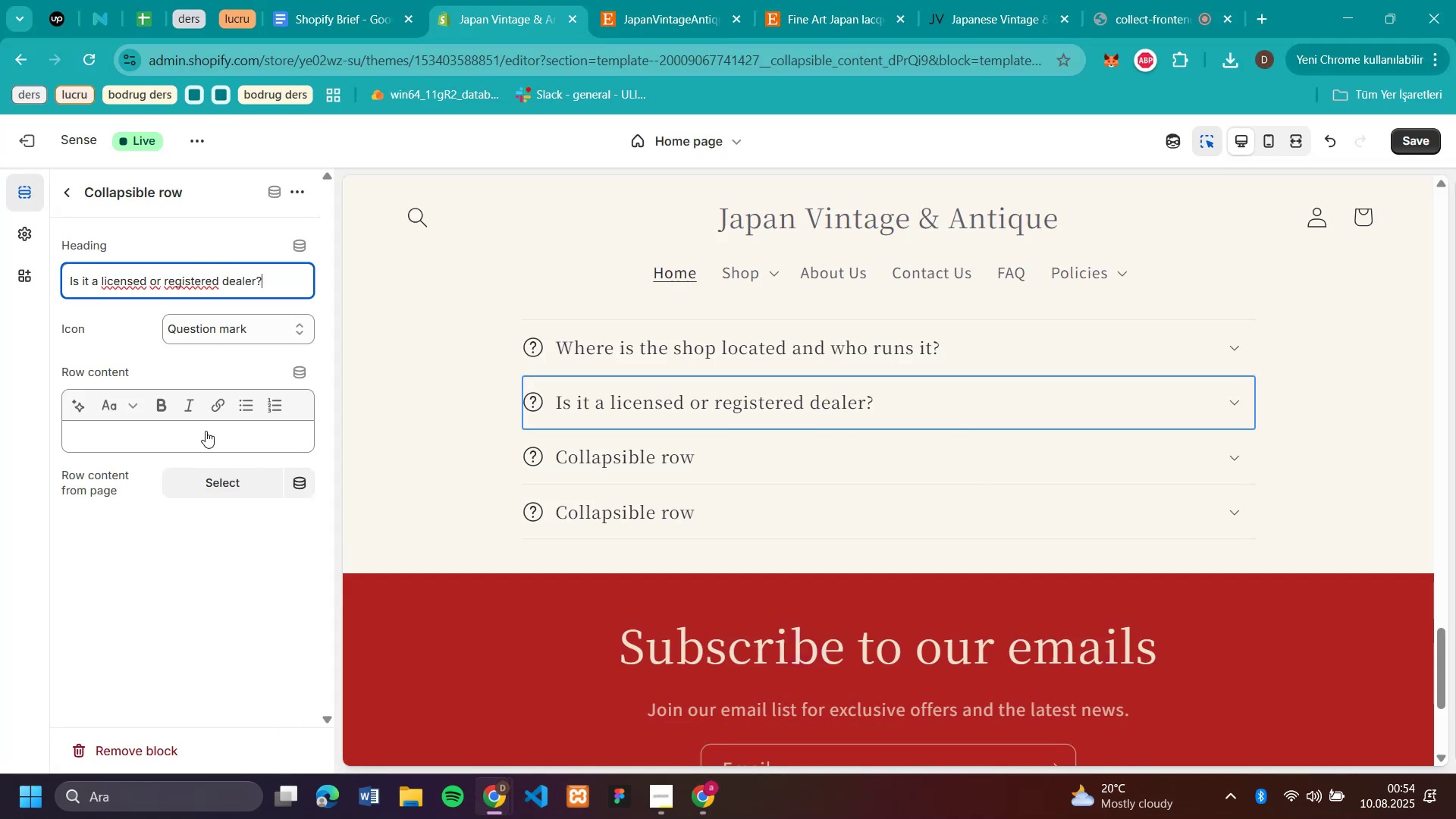 
left_click([206, 431])
 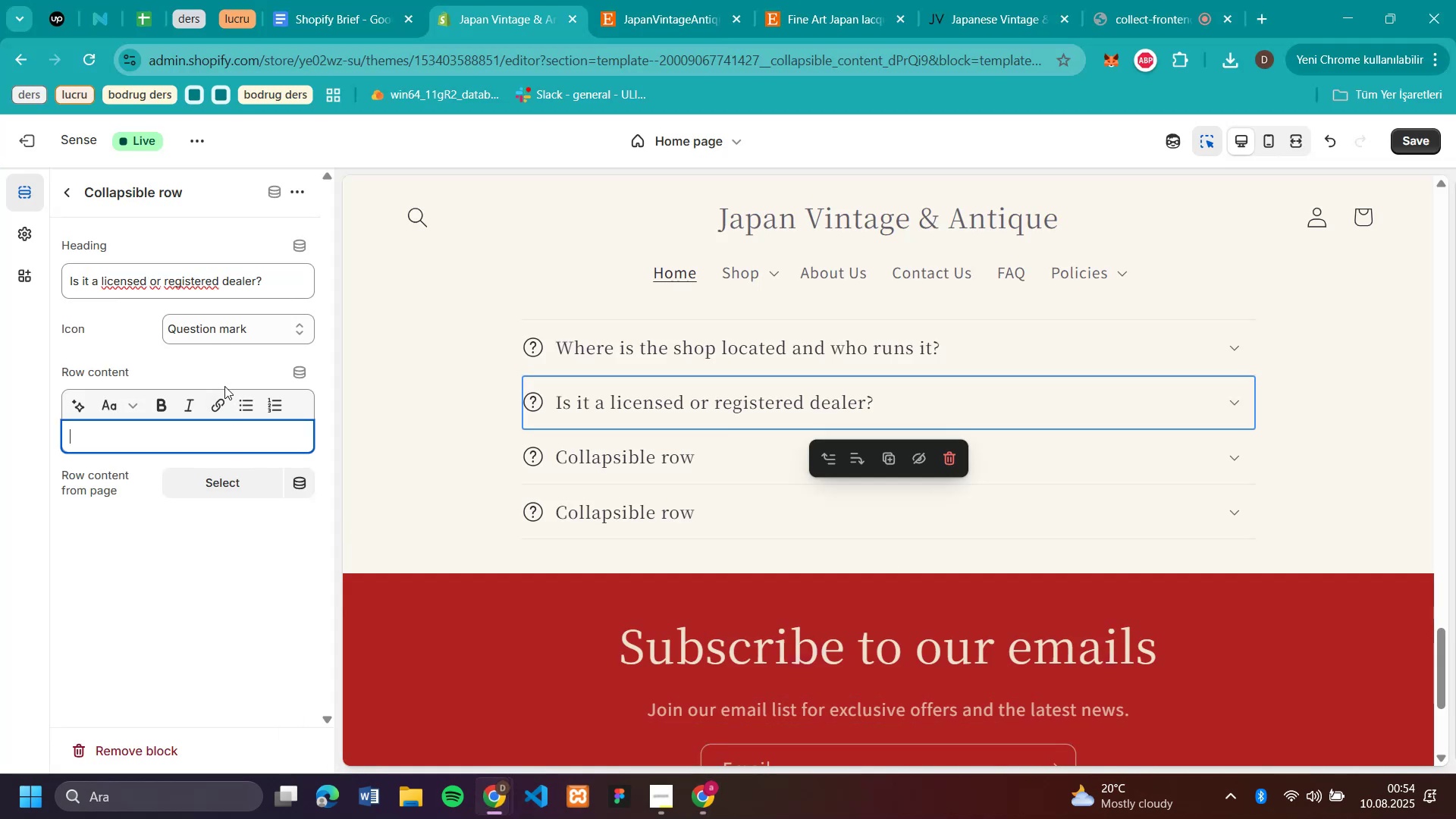 
left_click([186, 403])
 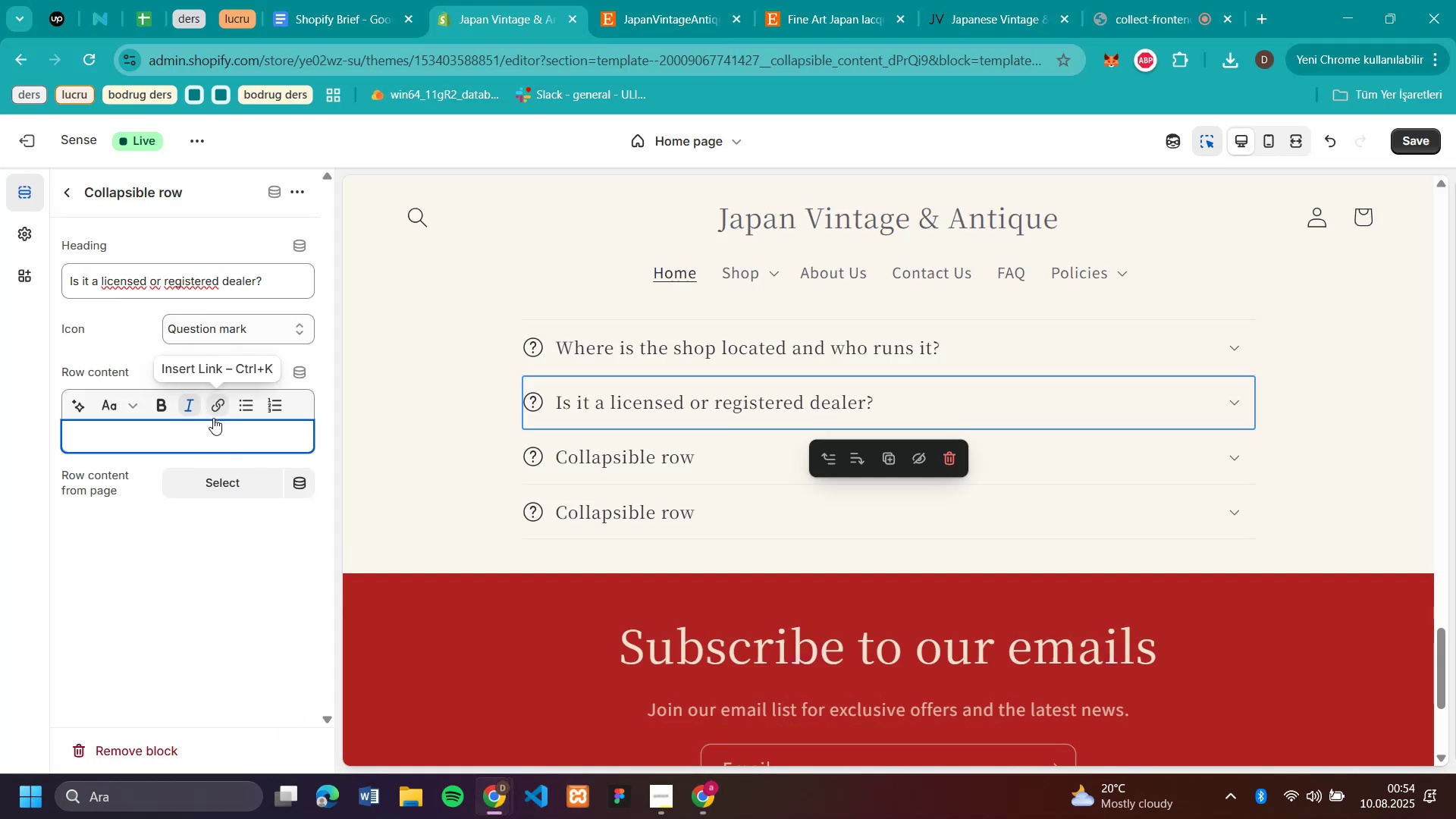 
key(Control+V)
 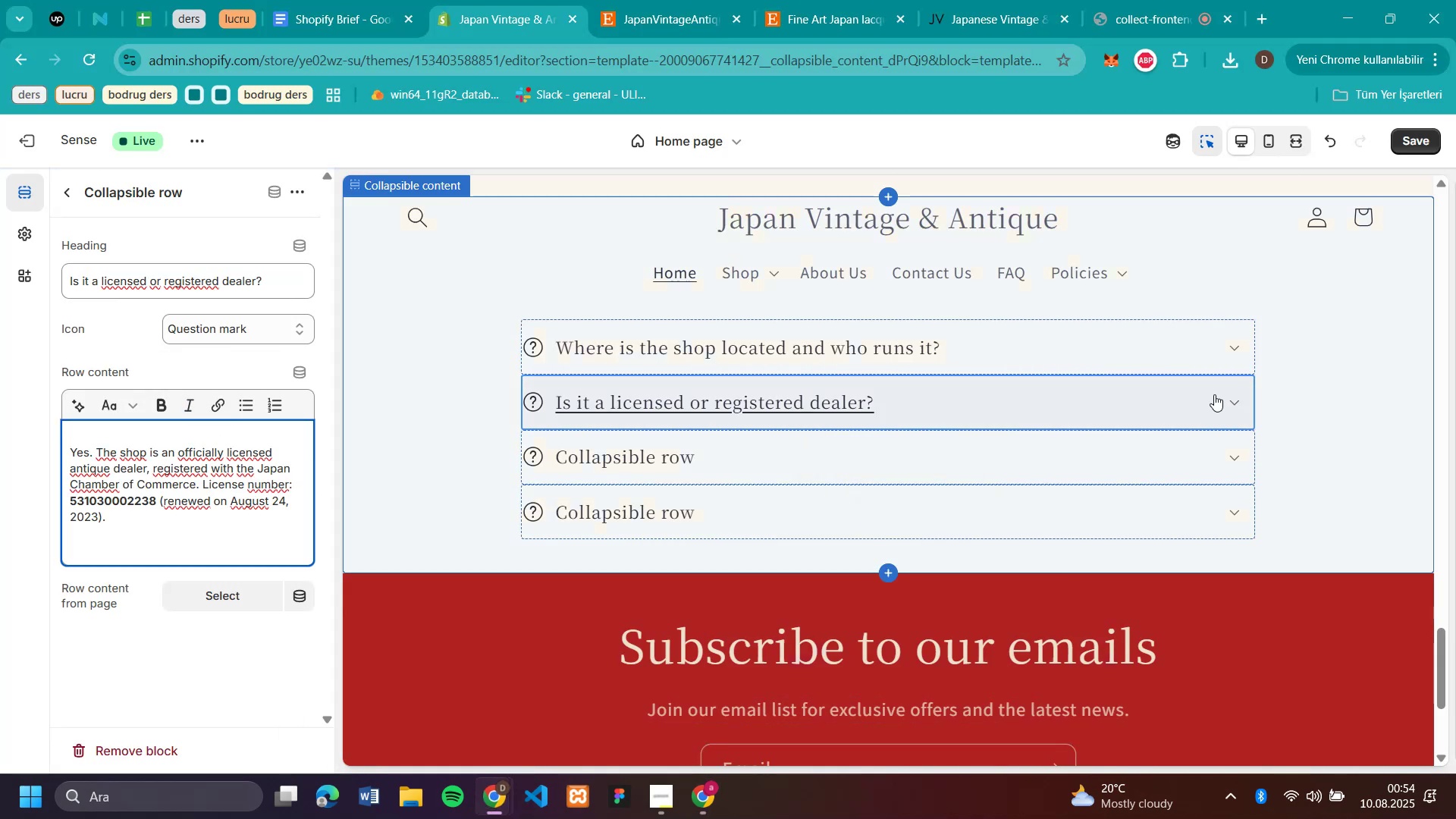 
left_click([1241, 397])
 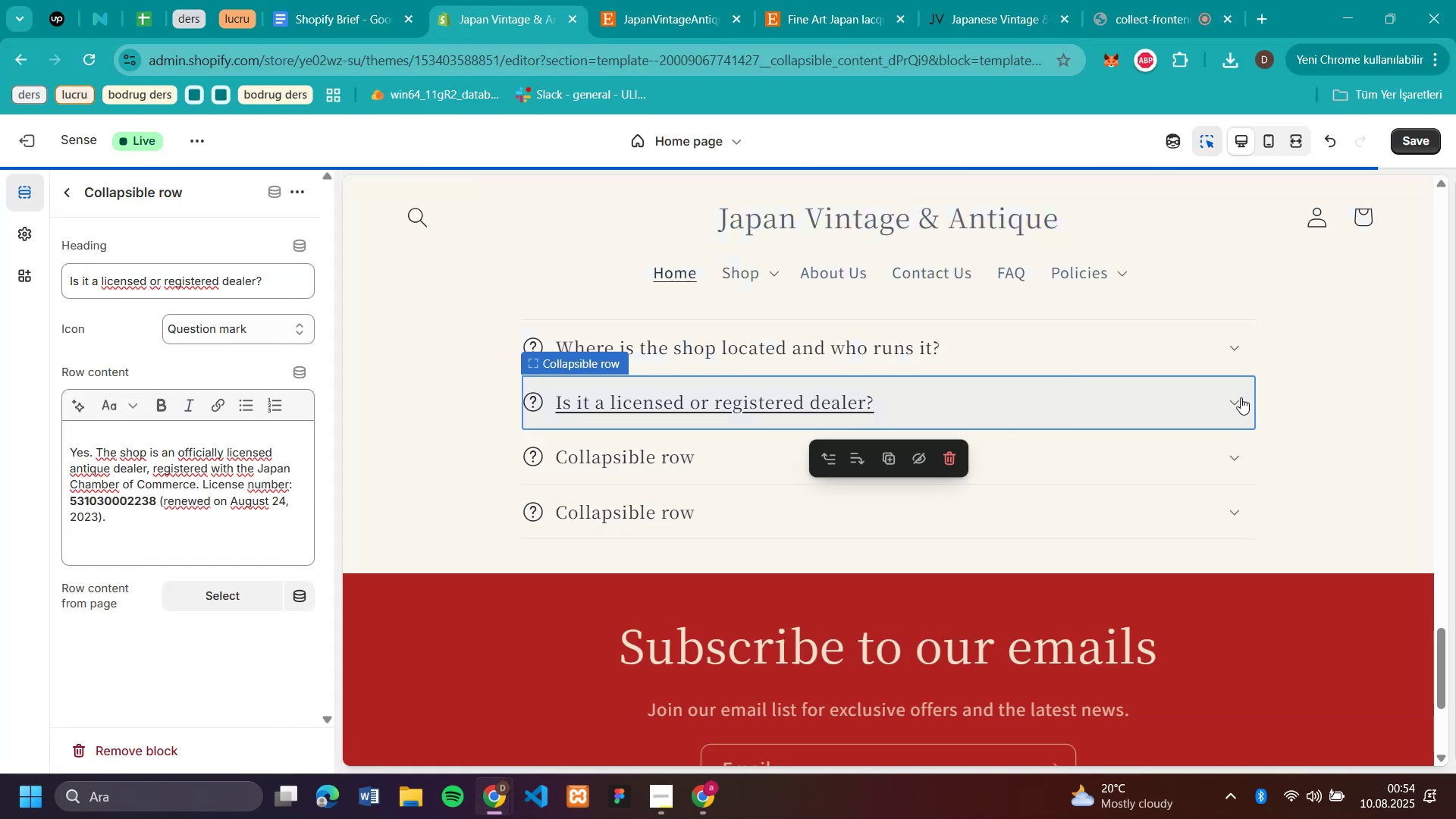 
left_click([1241, 397])
 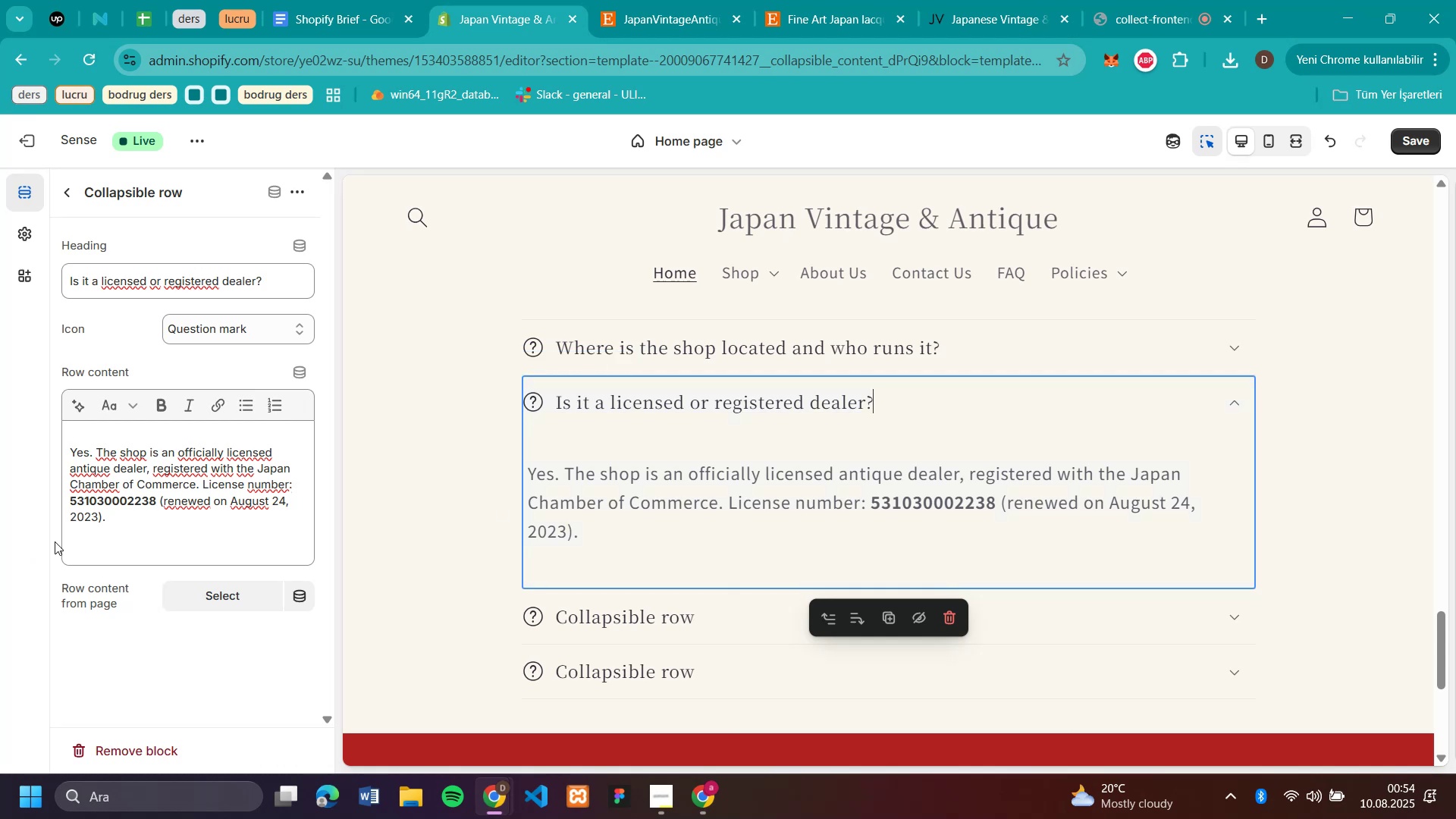 
left_click_drag(start_coordinate=[109, 532], to_coordinate=[64, 454])
 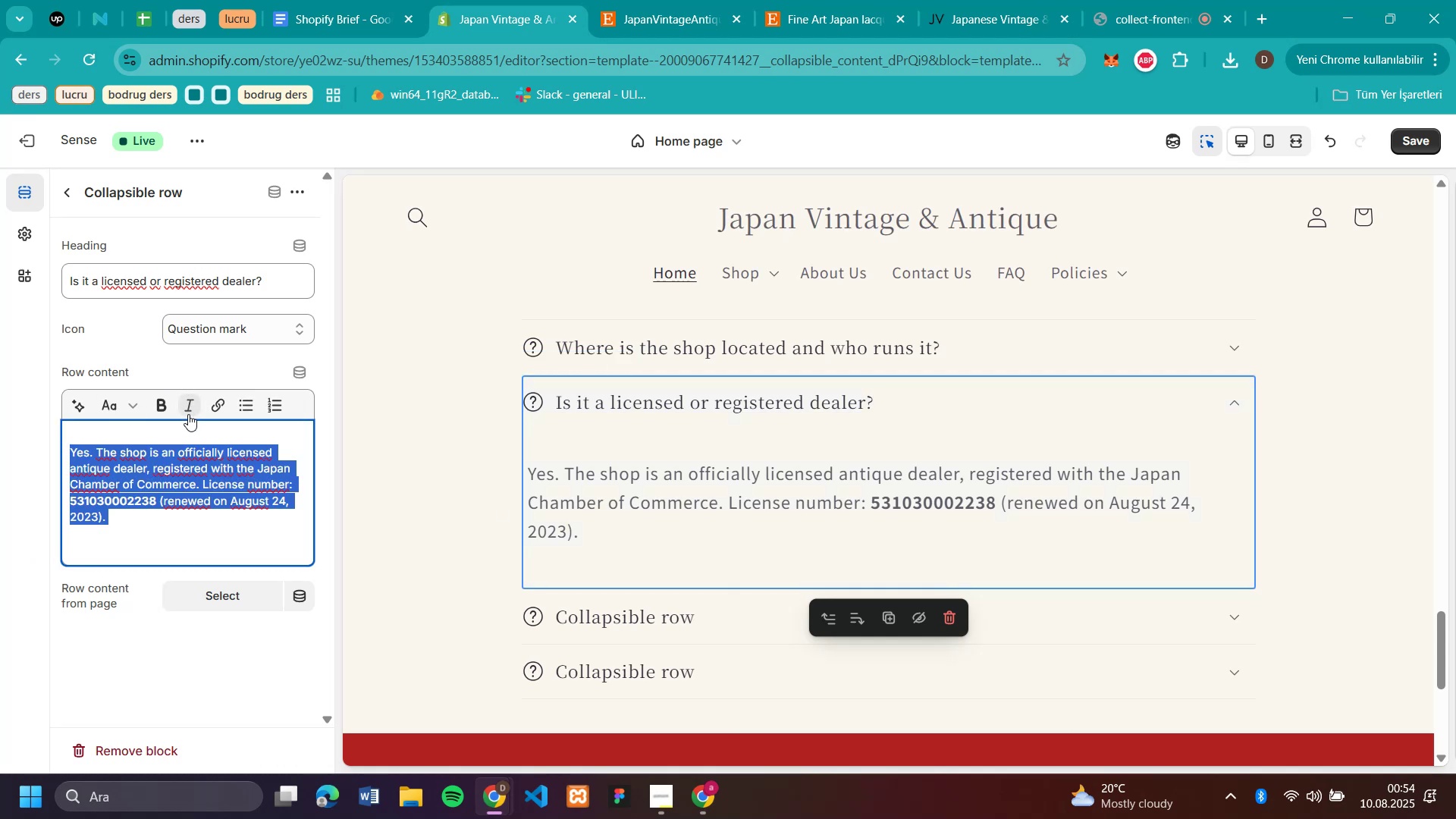 
left_click([188, 414])
 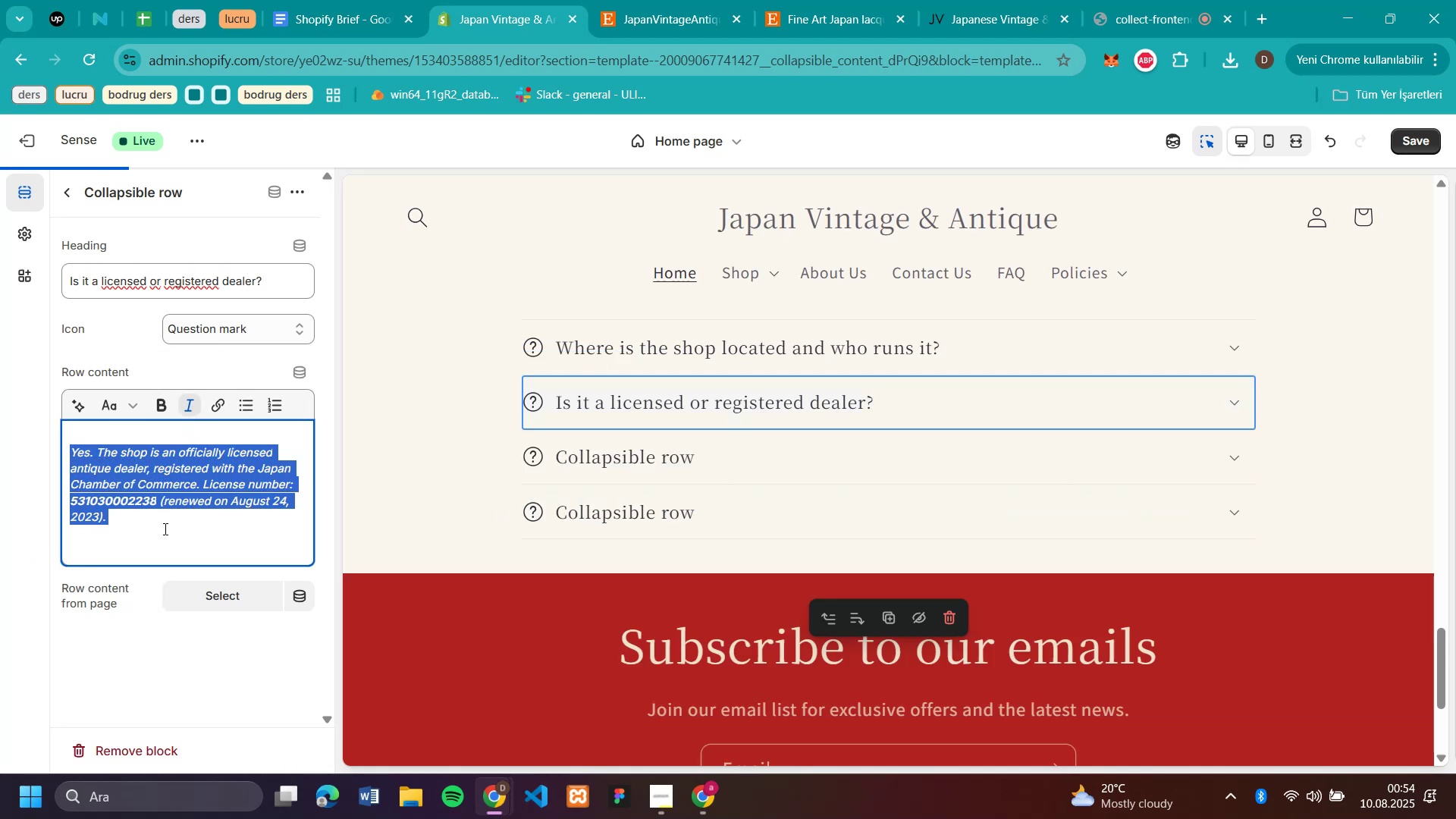 
left_click([170, 527])
 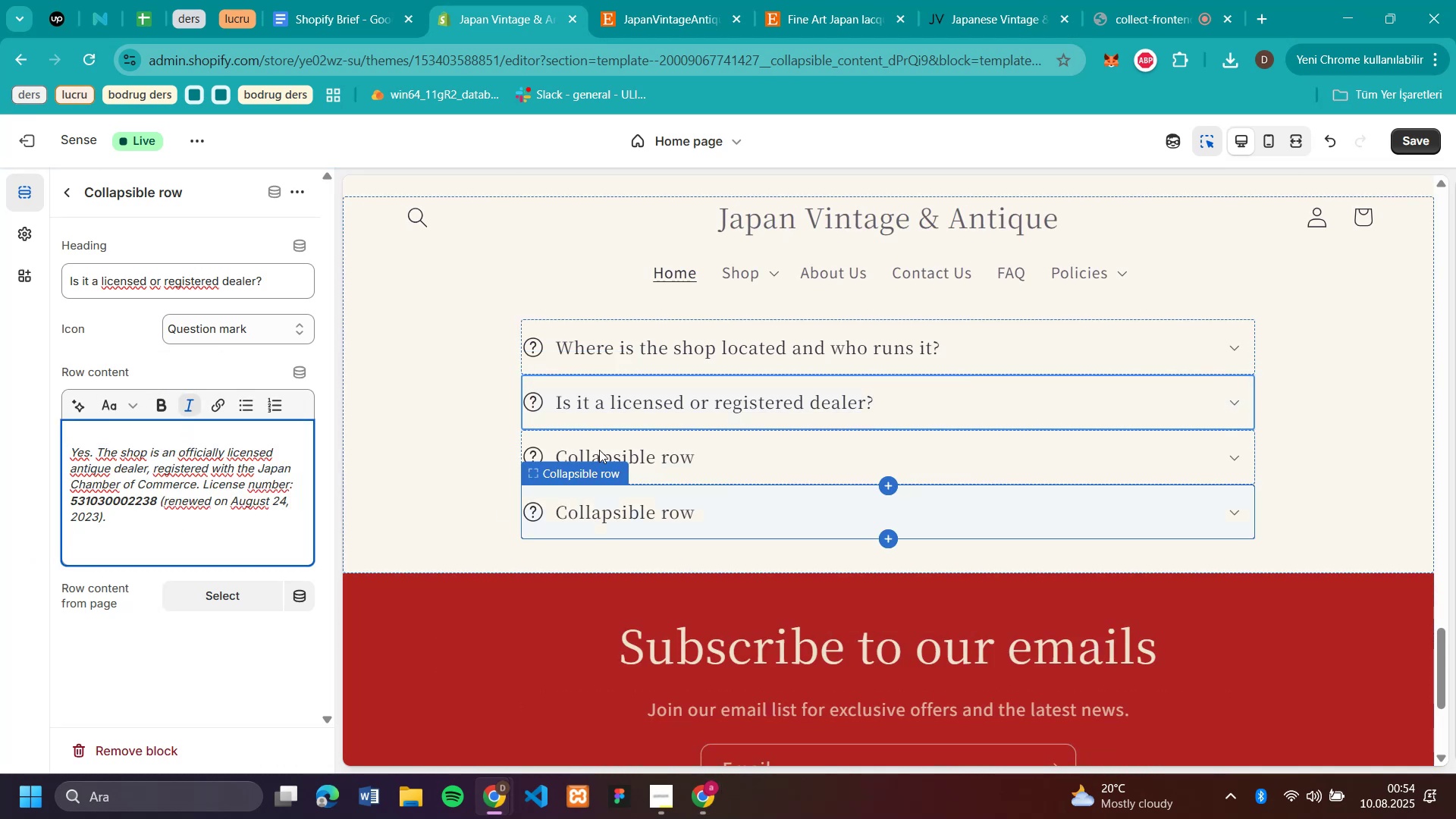 
left_click([599, 453])
 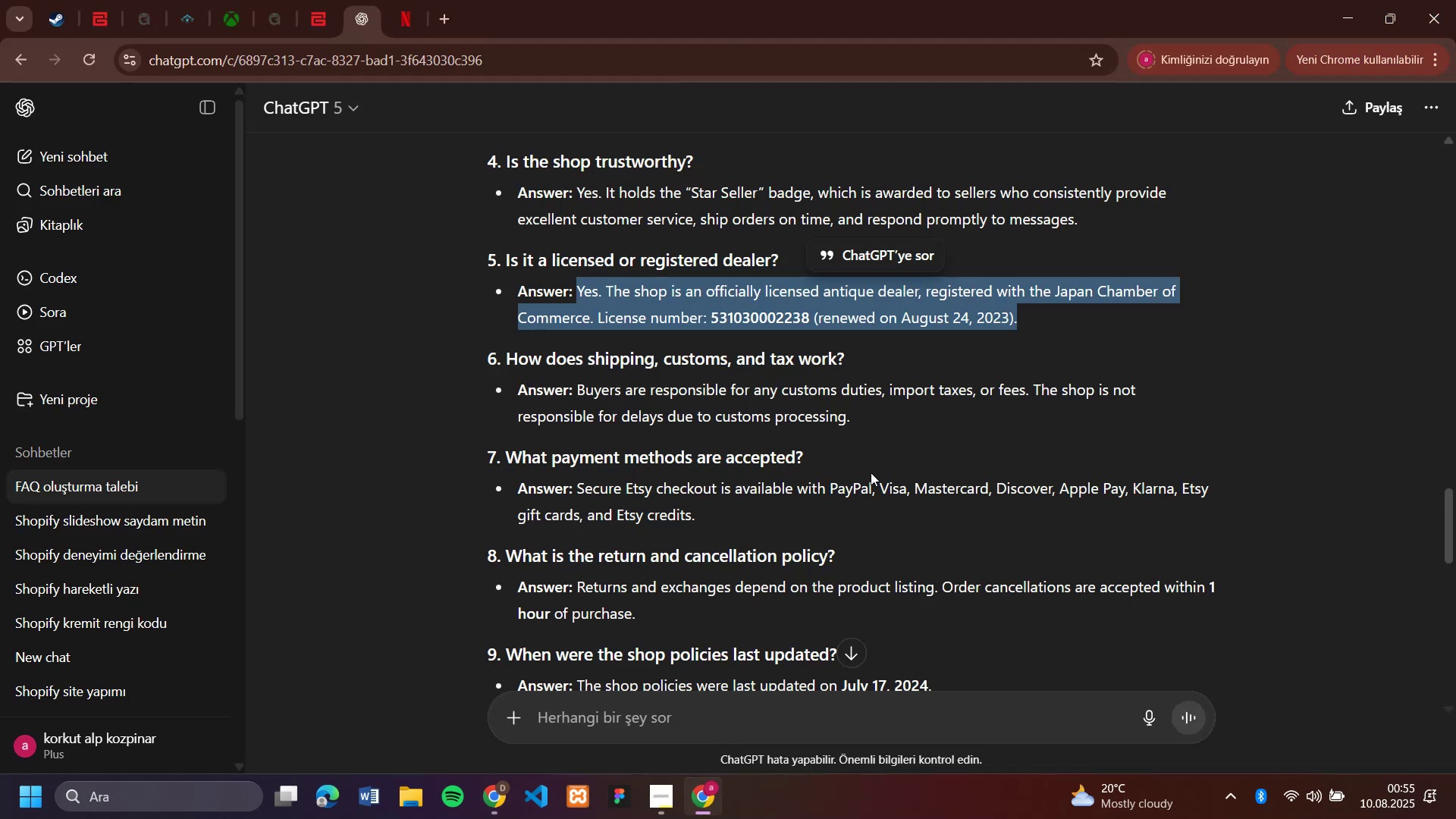 
left_click_drag(start_coordinate=[834, 453], to_coordinate=[510, 459])
 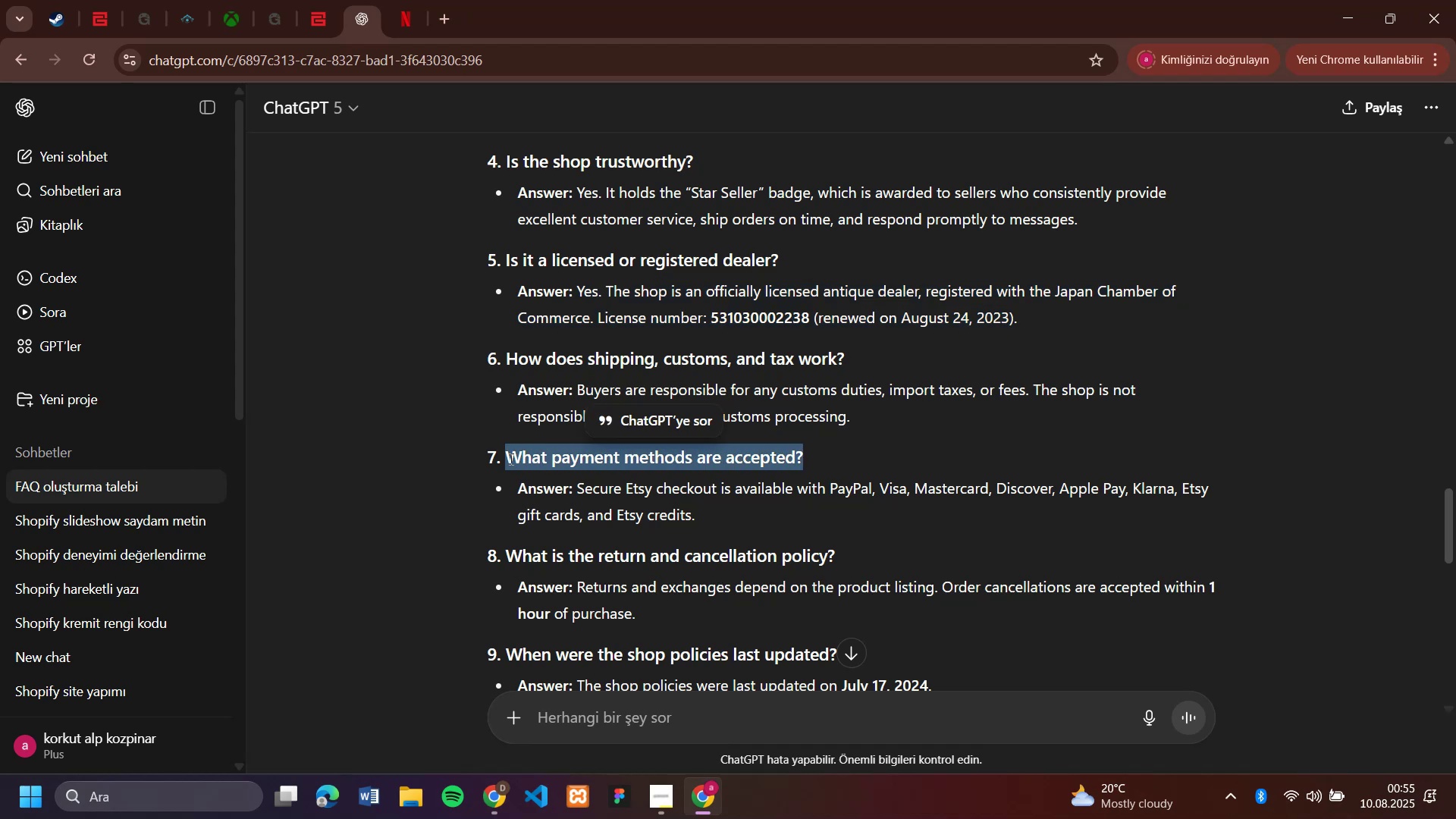 
key(Control+C)
 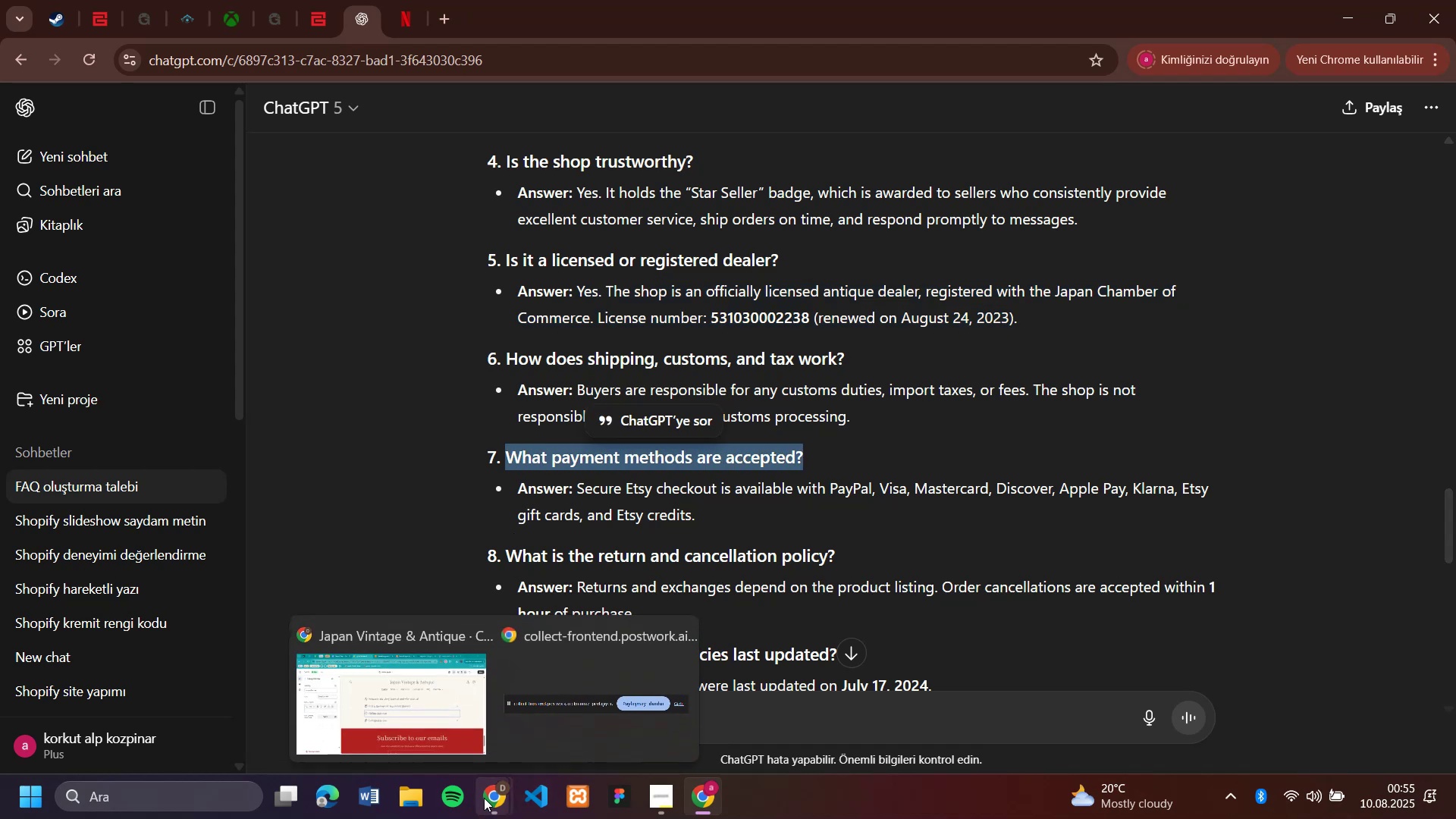 
left_click([385, 696])
 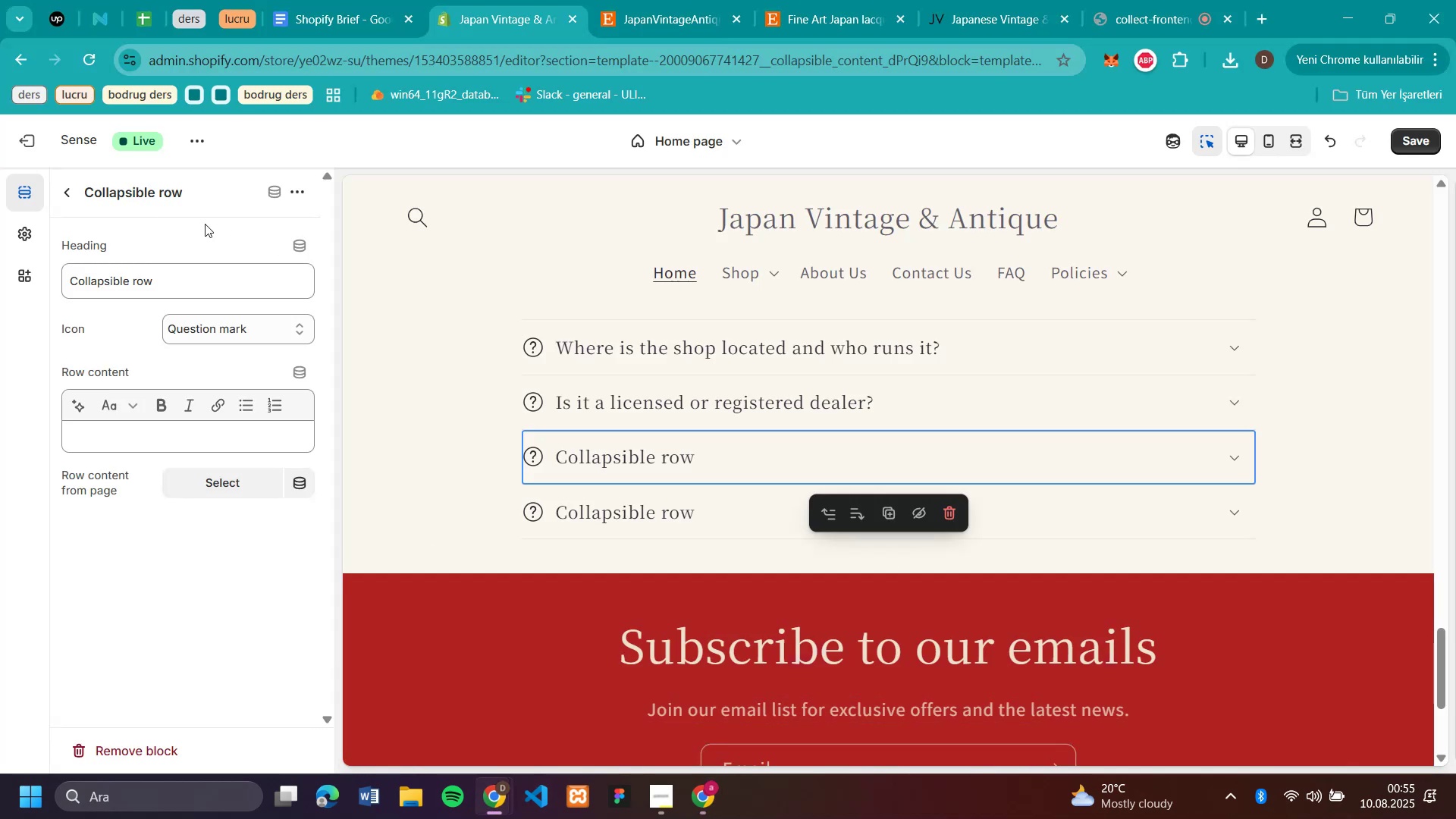 
left_click_drag(start_coordinate=[192, 265], to_coordinate=[0, 256])
 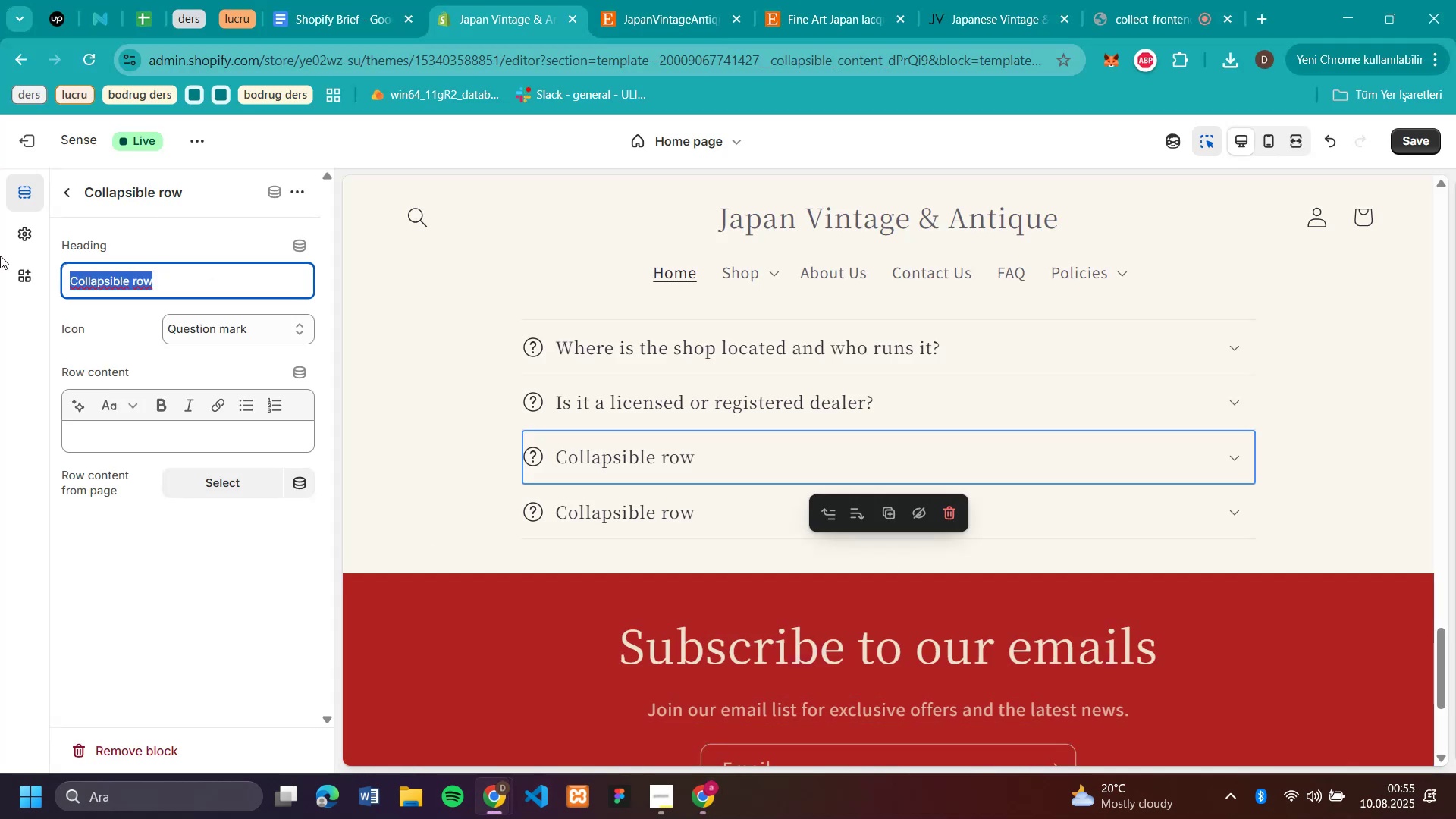 
key(Control+V)
 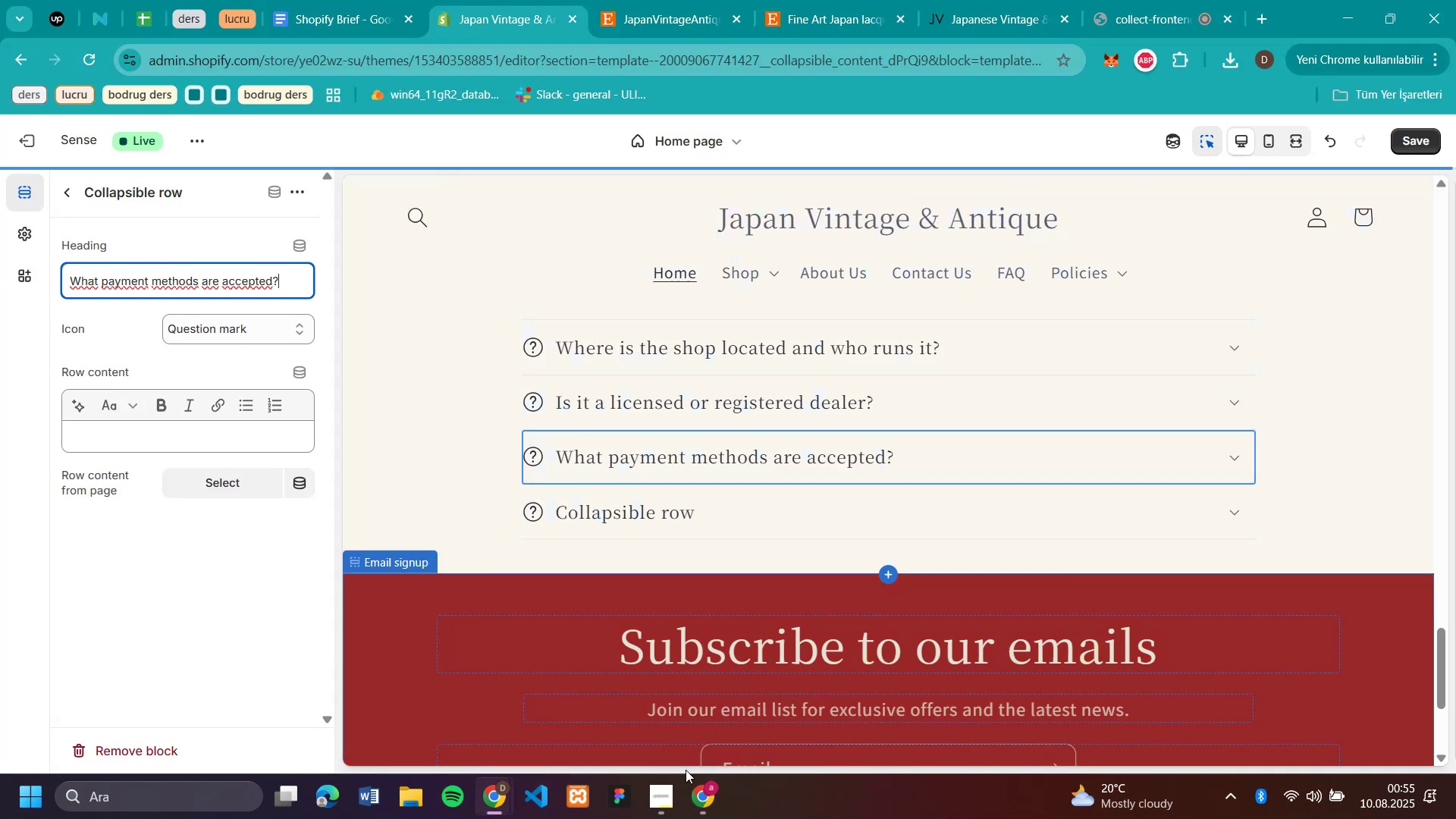 
left_click([706, 795])
 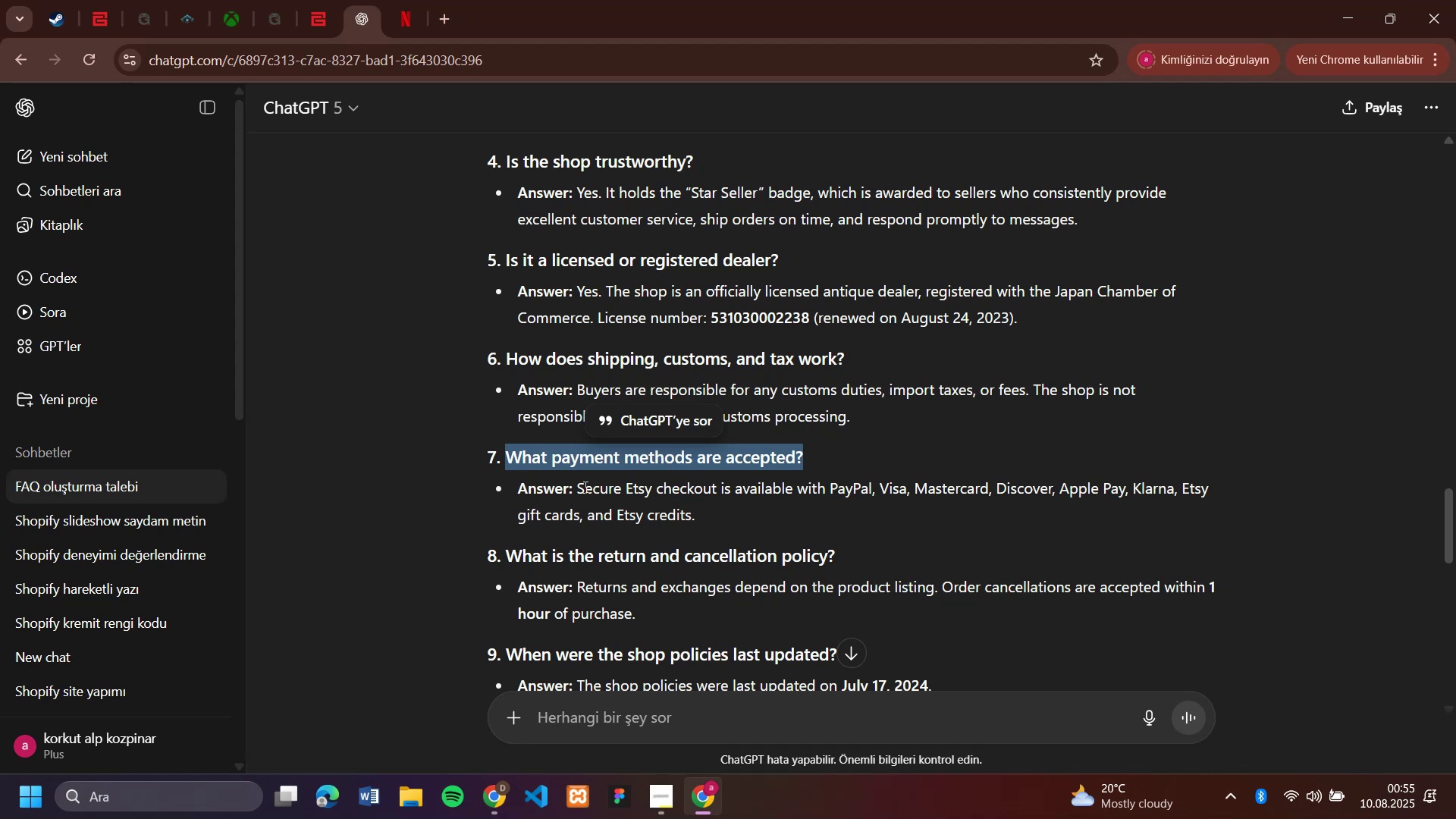 
left_click_drag(start_coordinate=[579, 487], to_coordinate=[728, 506])
 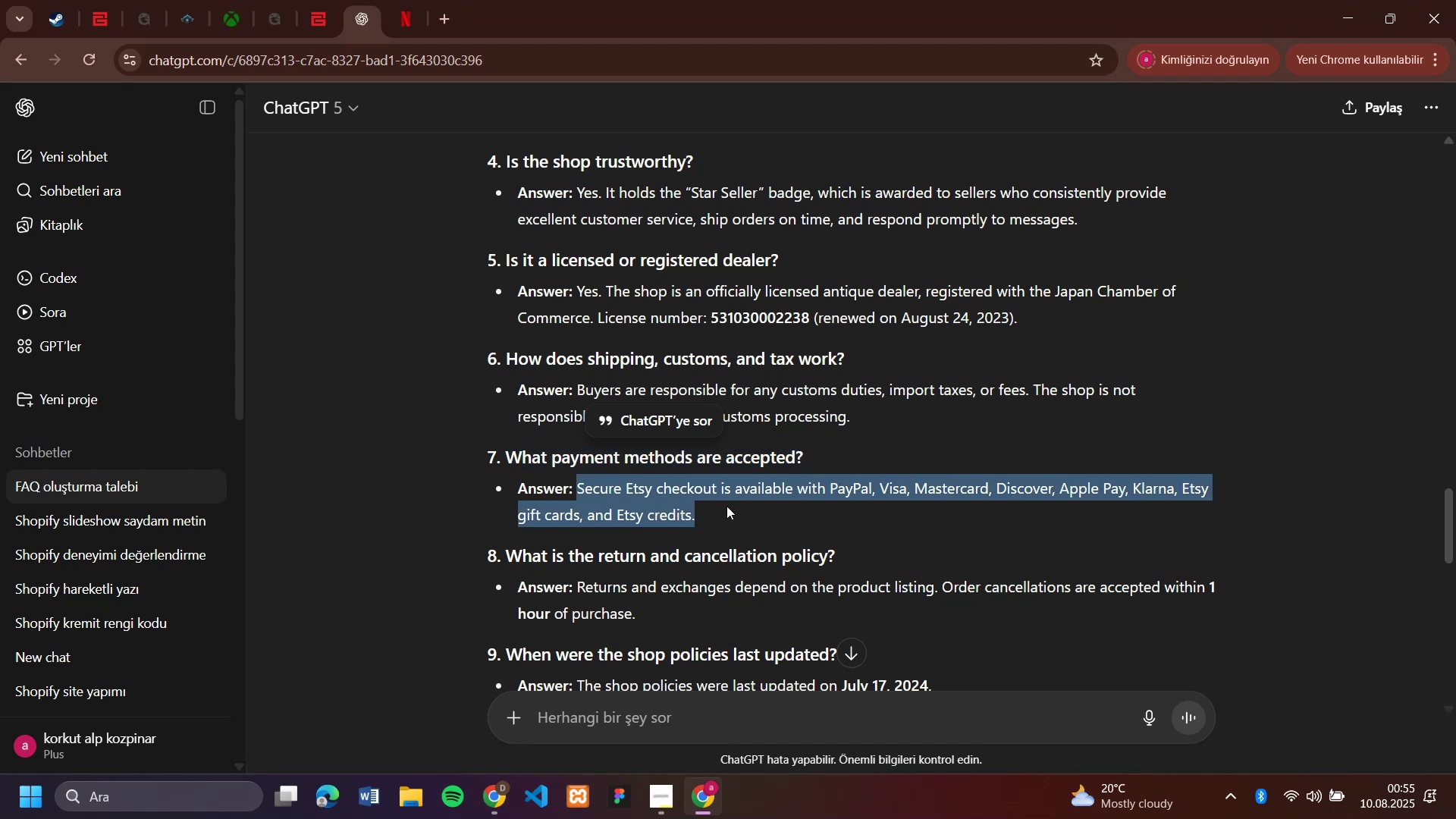 
hold_key(key=ControlLeft, duration=1.23)
 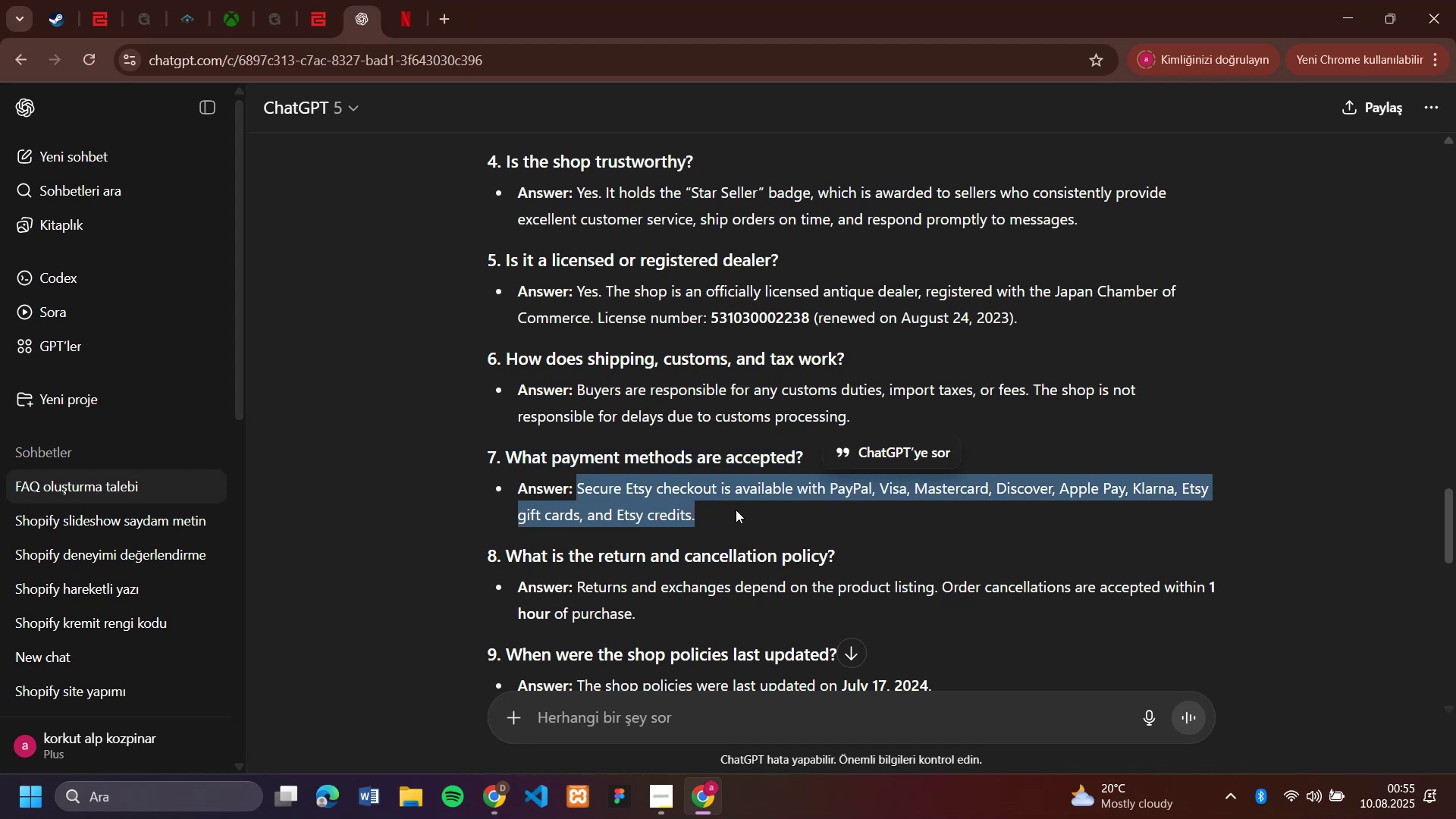 
left_click([736, 510])
 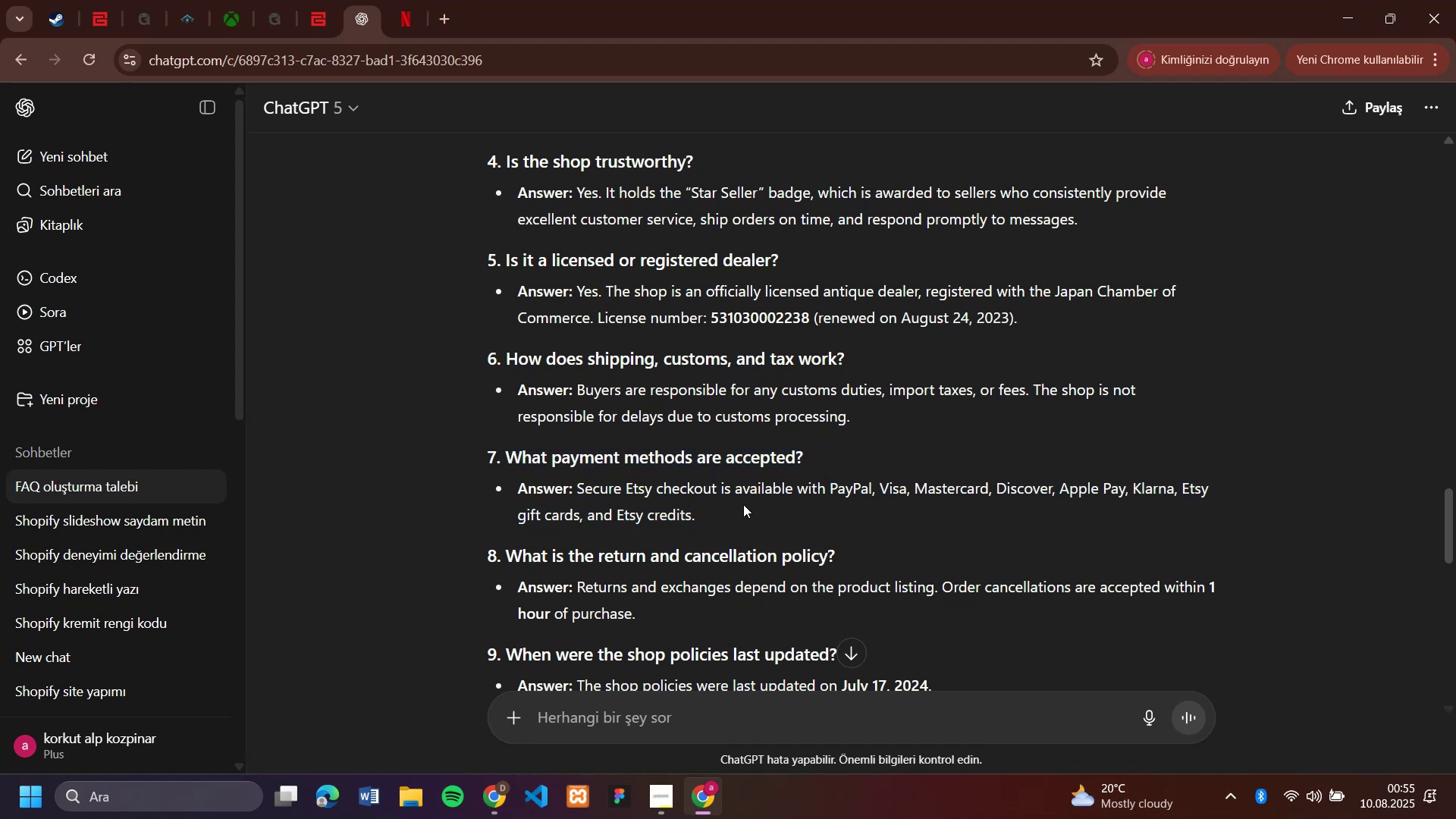 
wait(6.14)
 